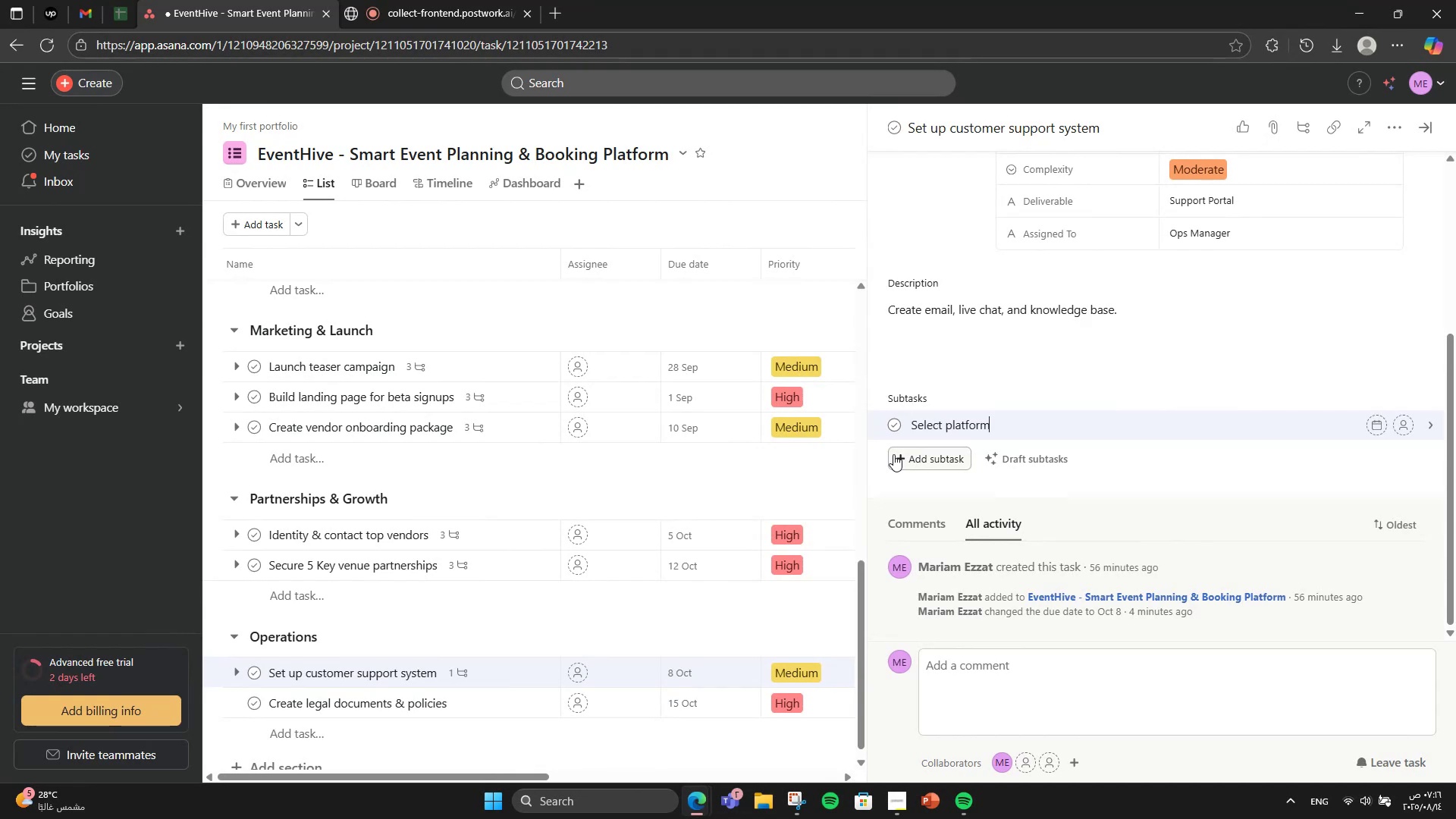 
key(Enter)
 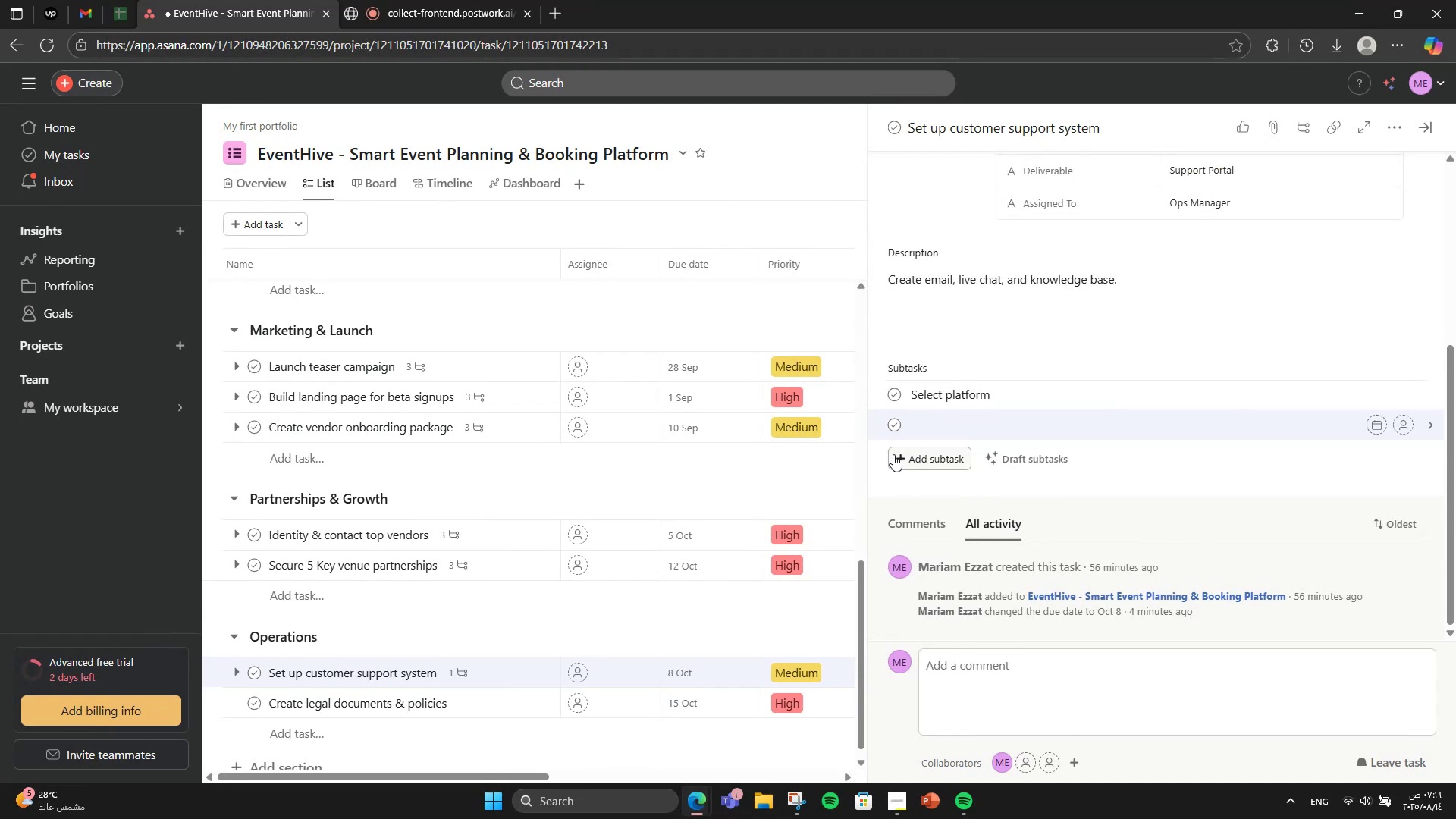 
type(Seti)
key(Backspace)
type(up)
 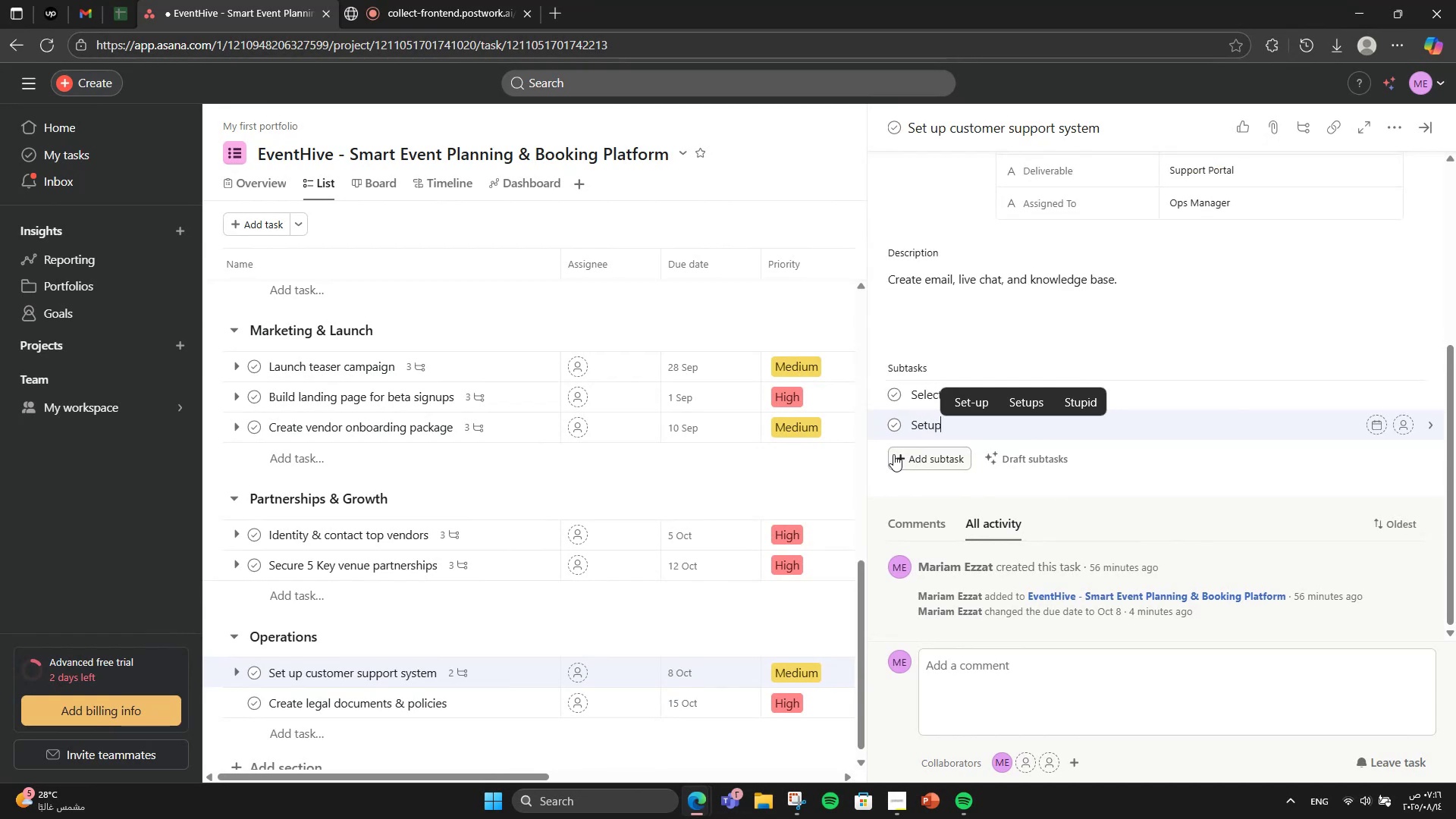 
key(Enter)
 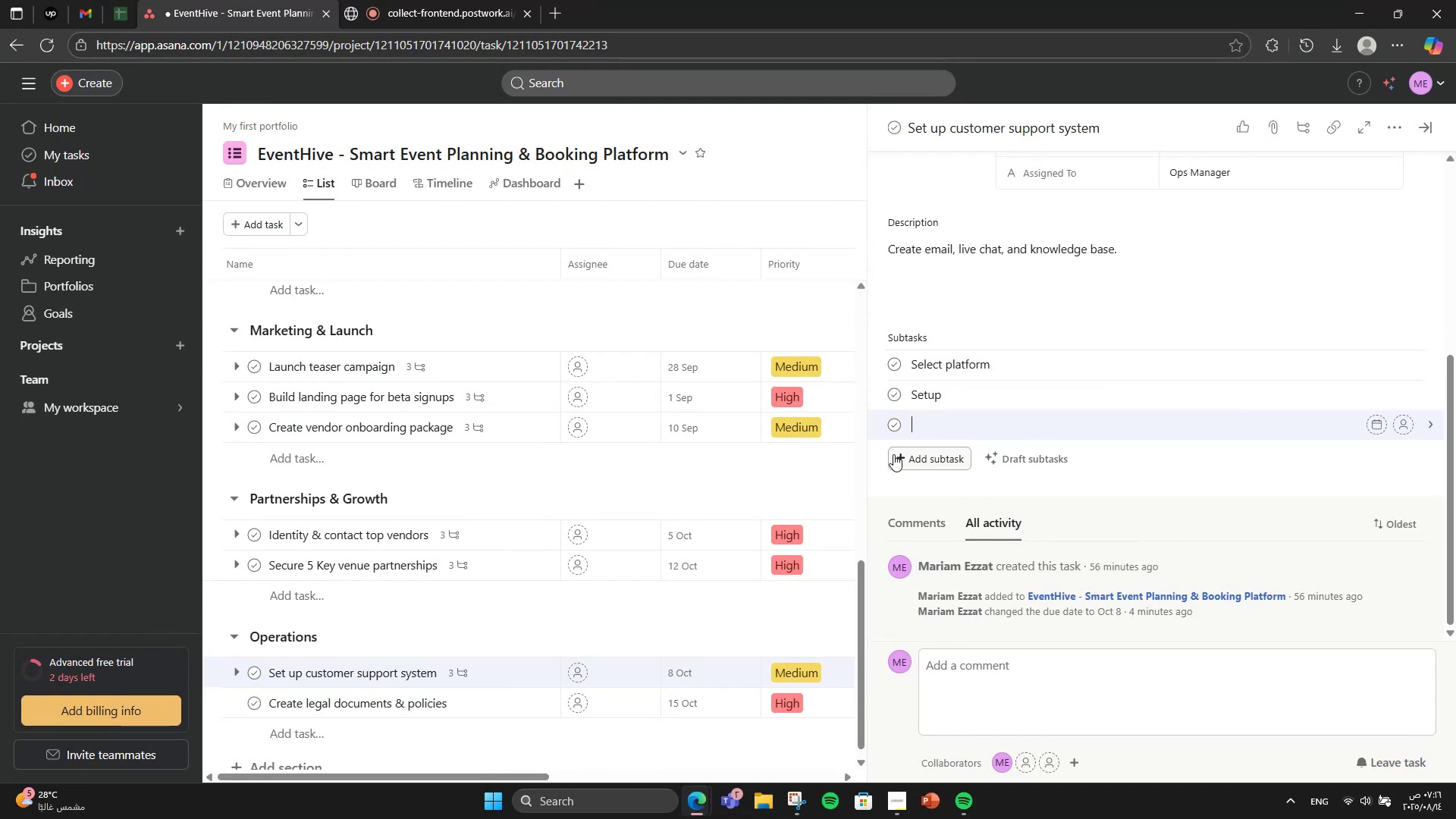 
type(Test workflwo)
key(Backspace)
key(Backspace)
type(ow)
 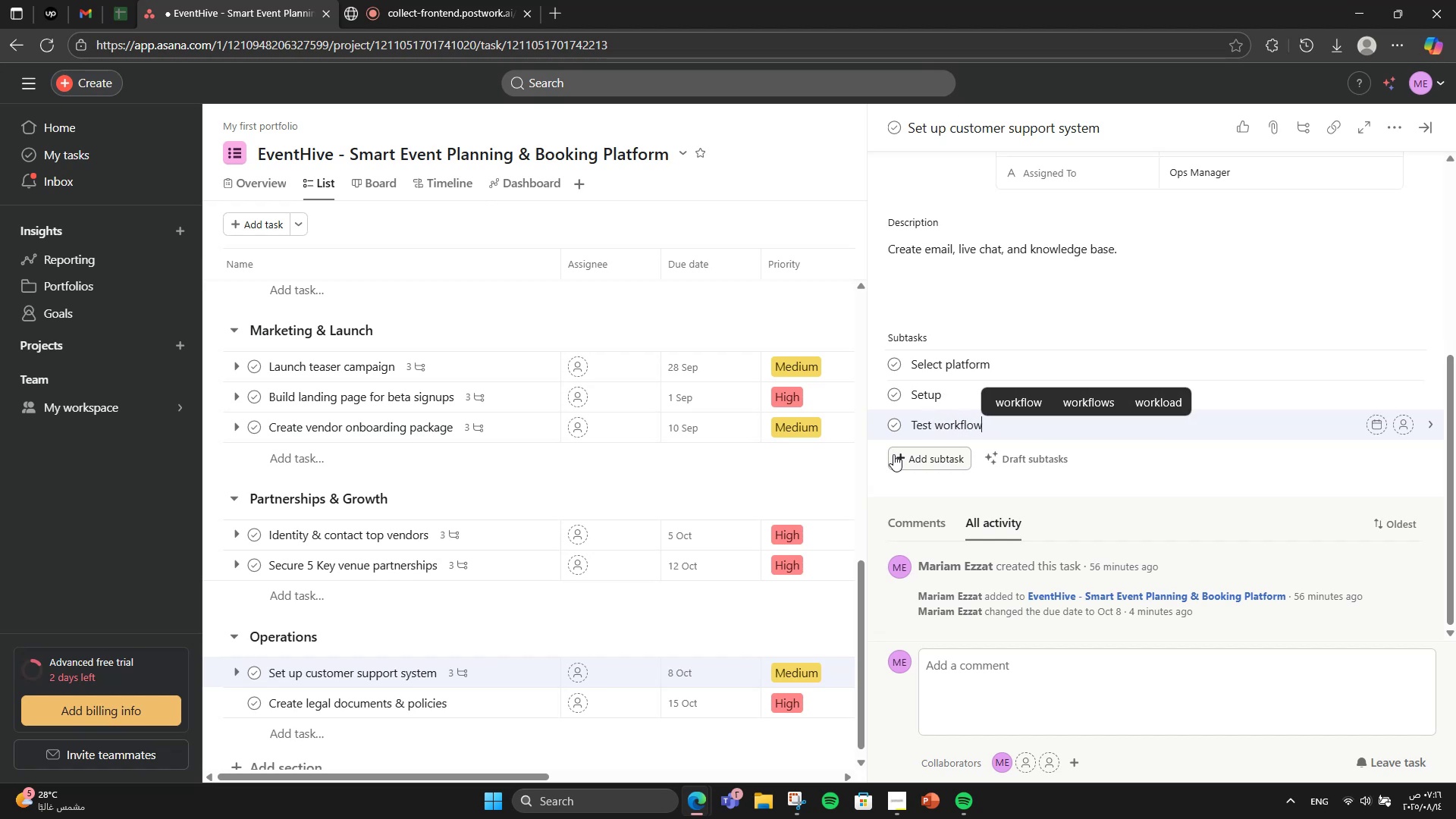 
key(Enter)
 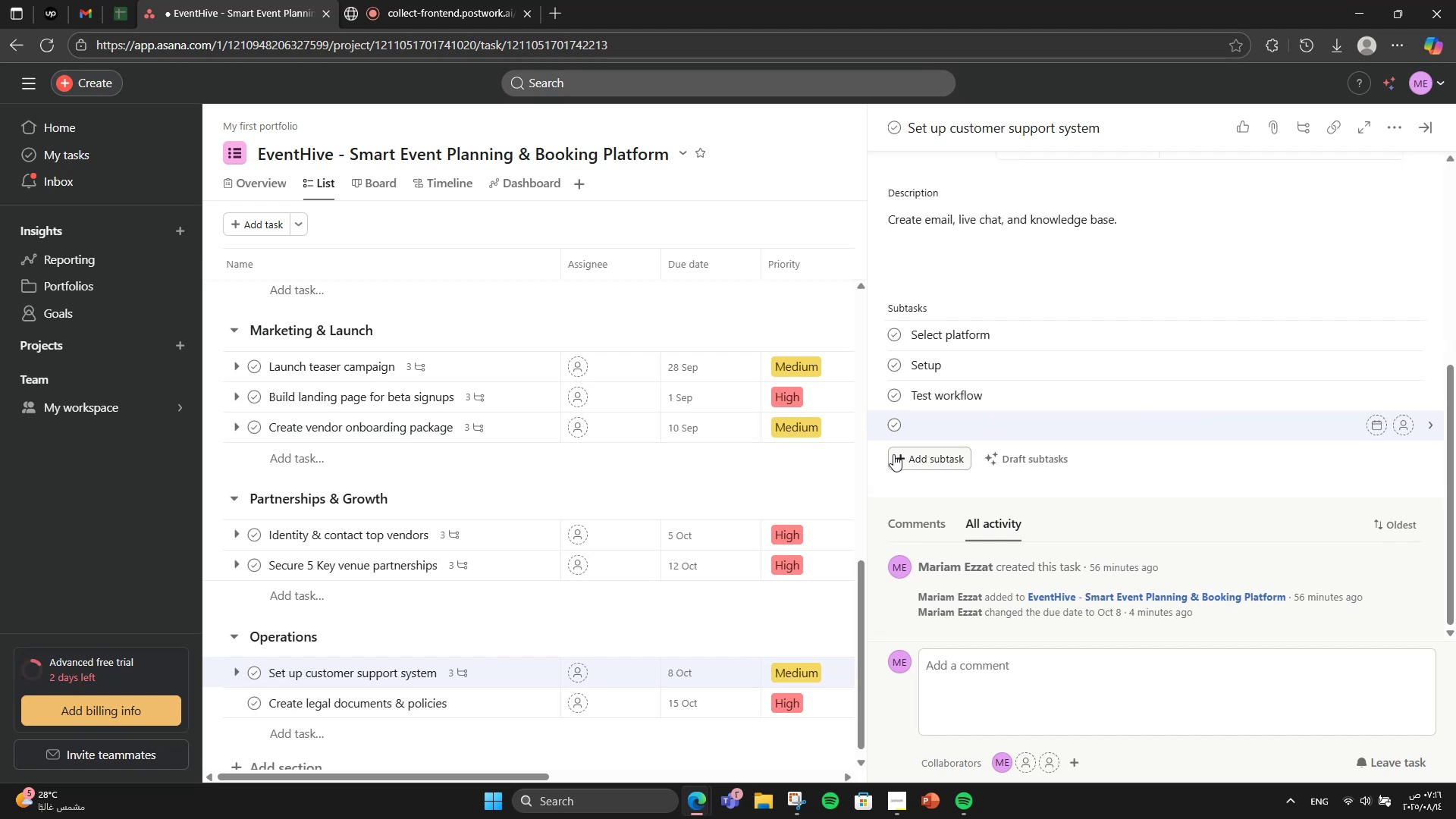 
key(Backspace)
 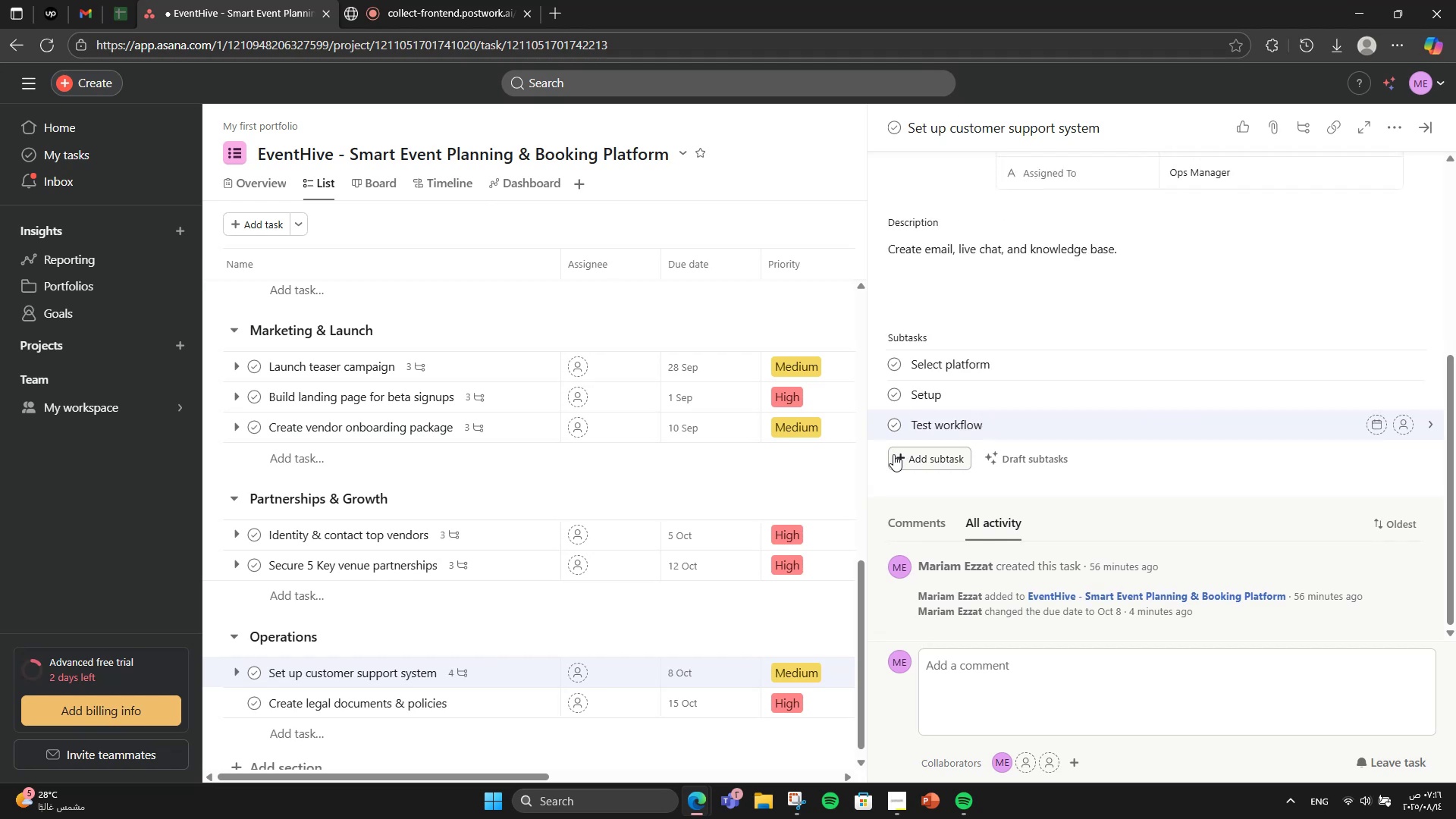 
key(S)
 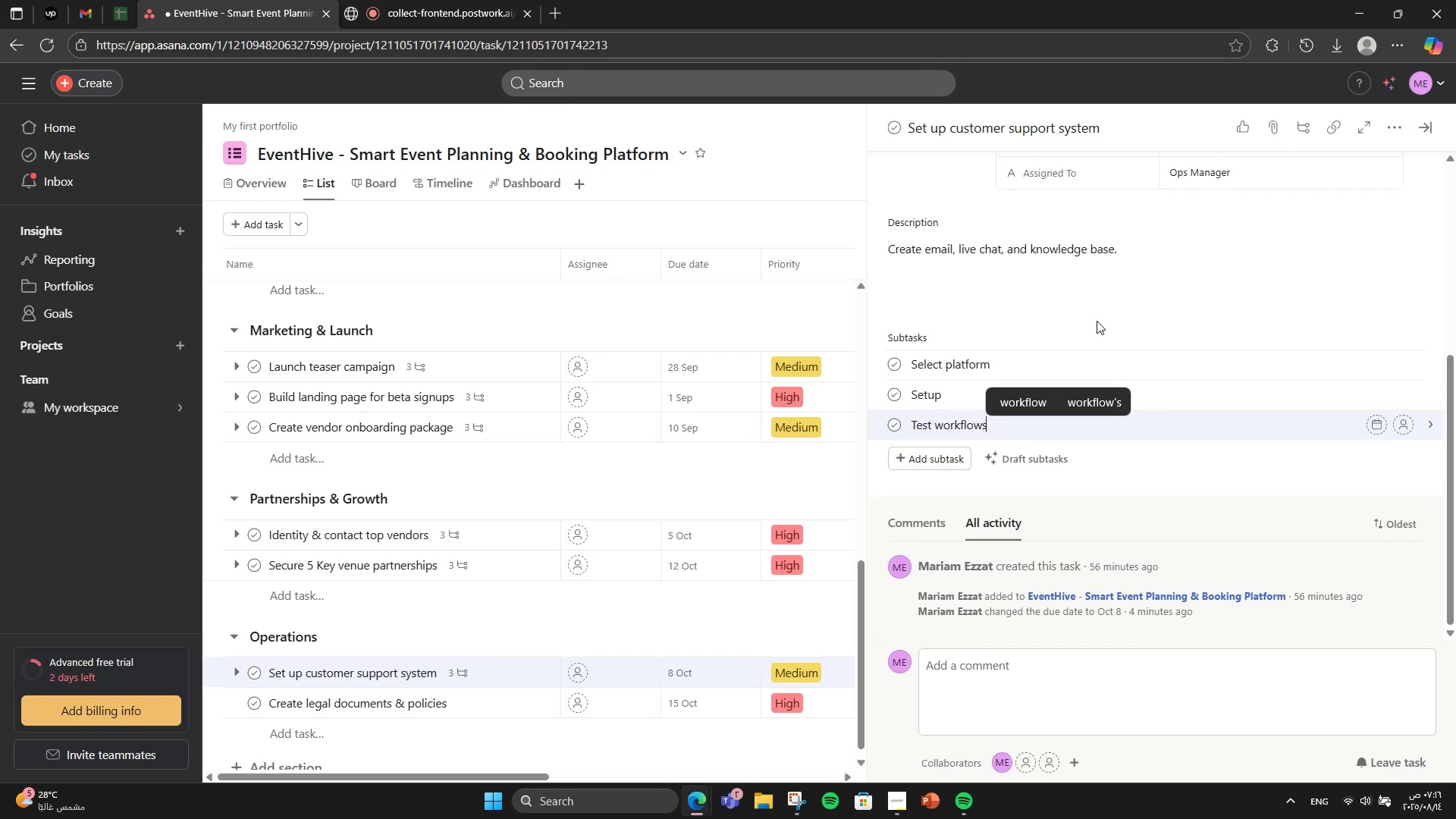 
scroll: coordinate [1277, 348], scroll_direction: up, amount: 4.0
 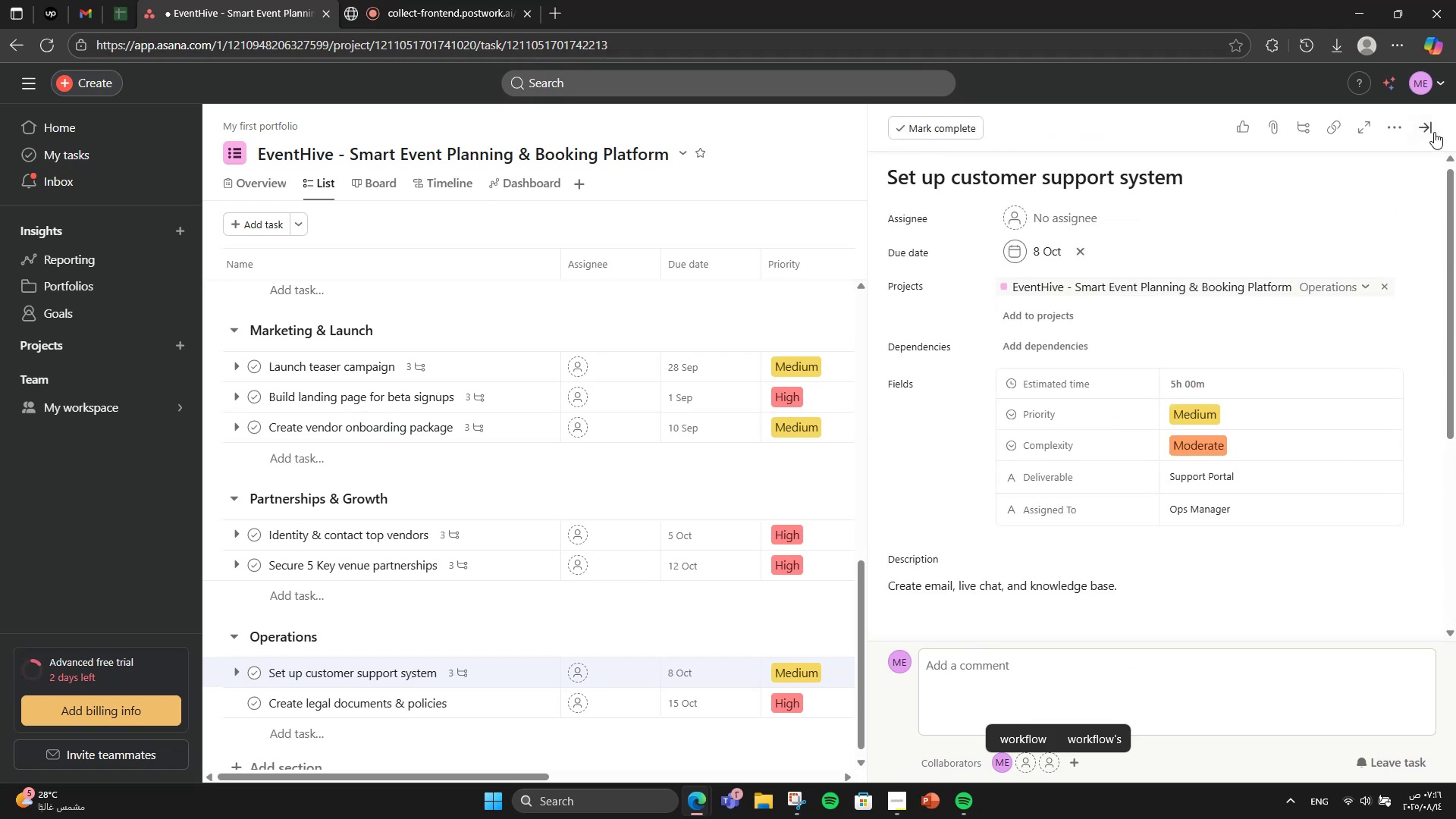 
left_click([1394, 132])
 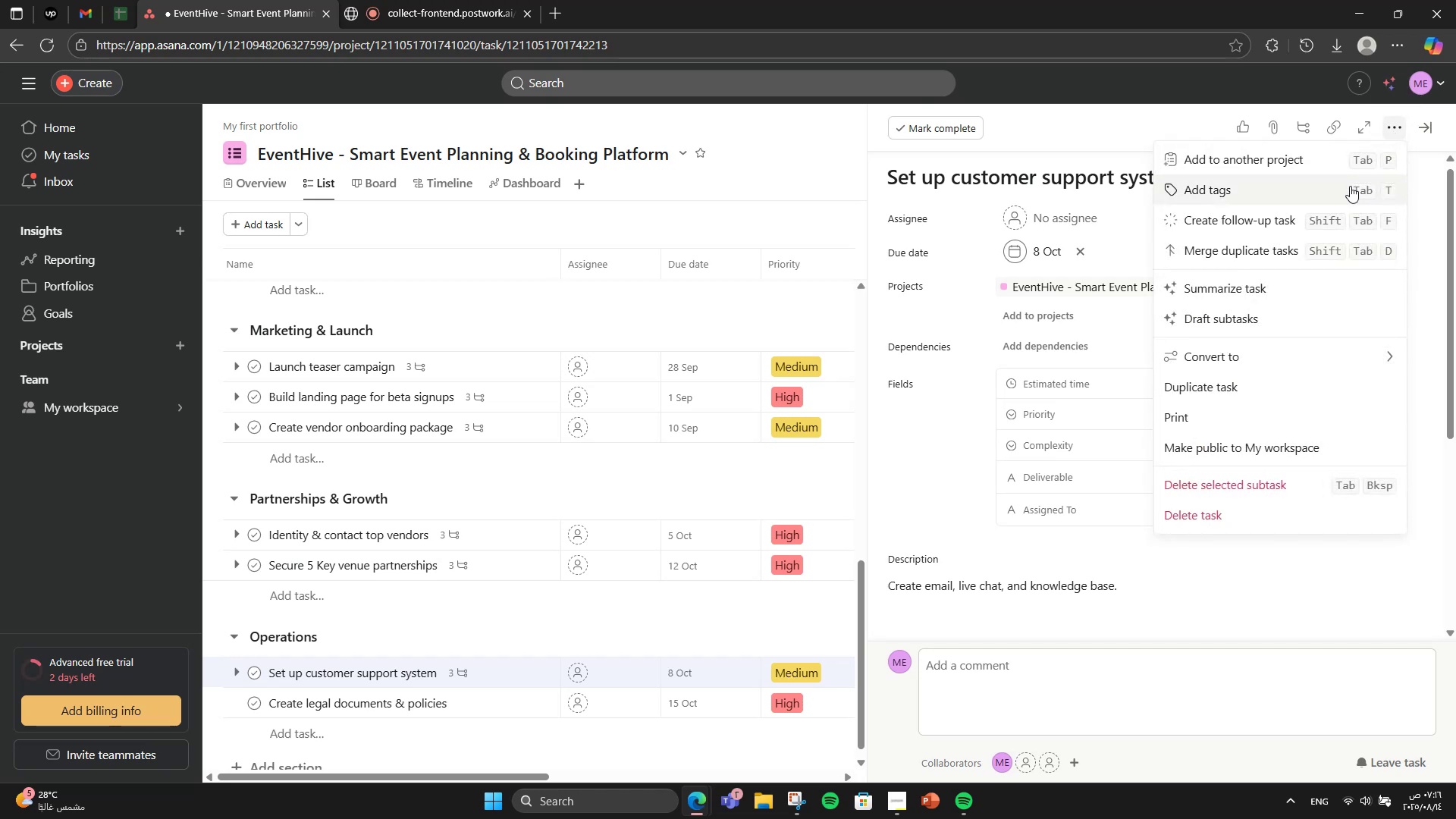 
left_click([1345, 191])
 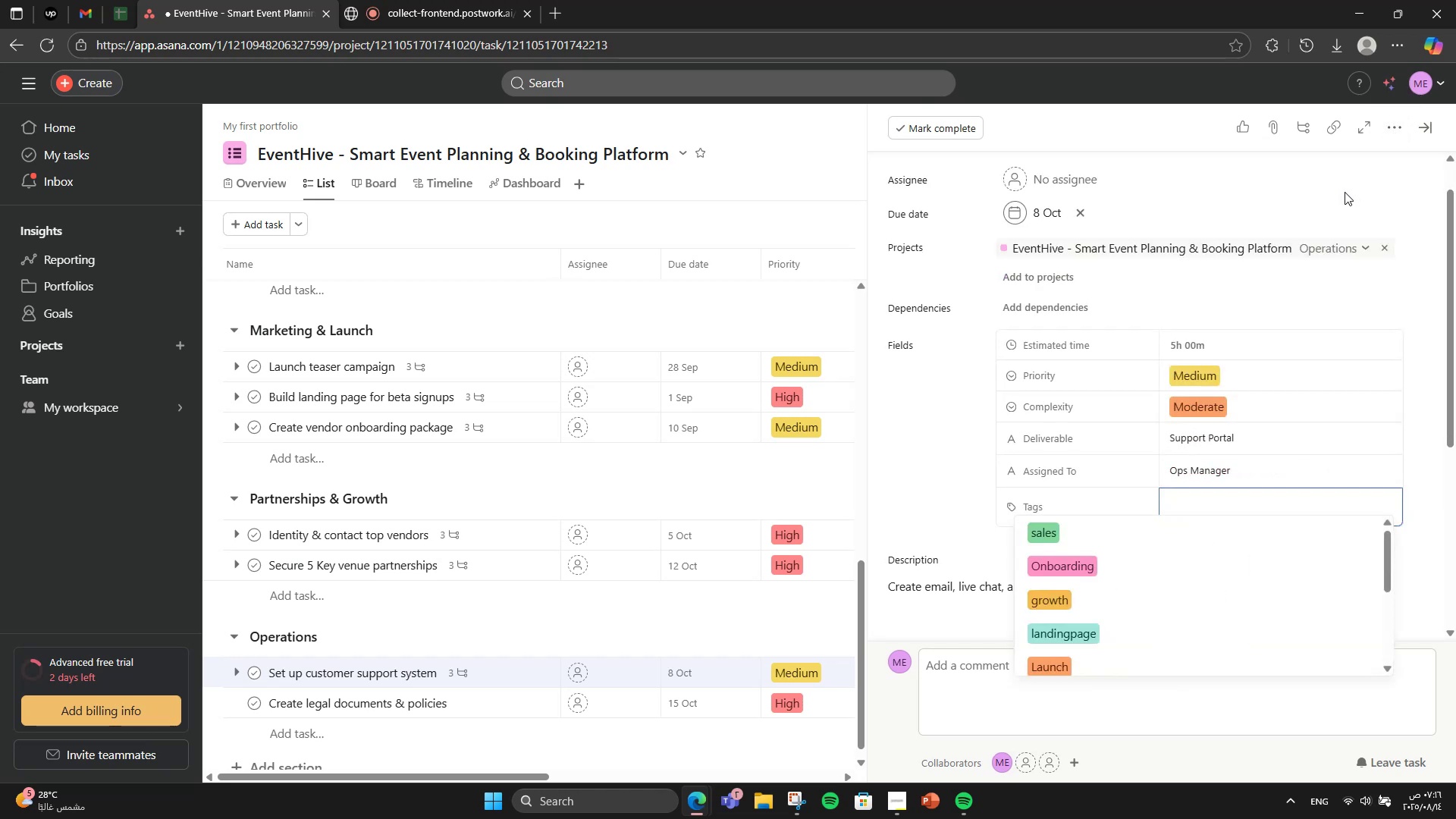 
type(su)
 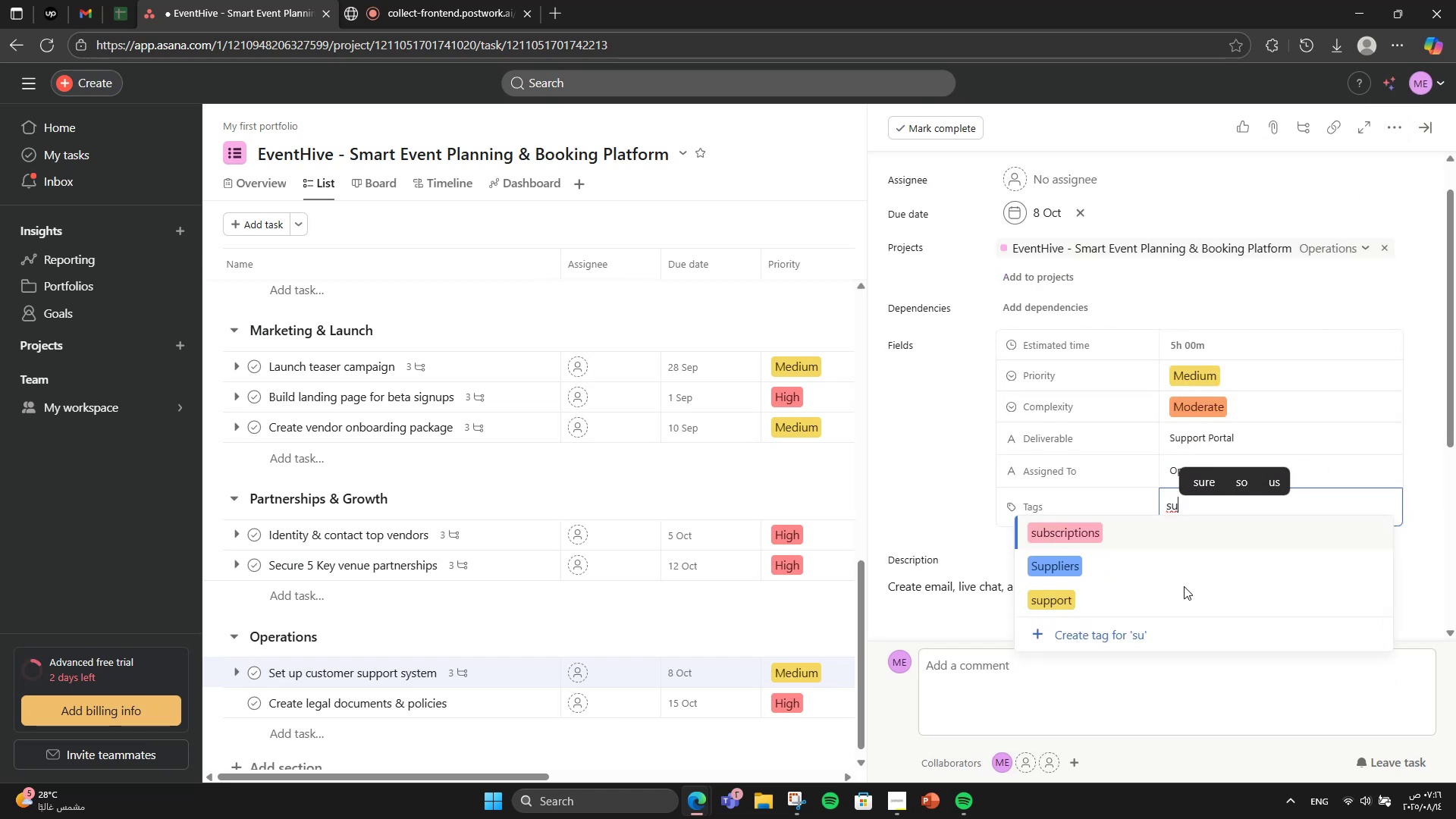 
left_click([1160, 605])
 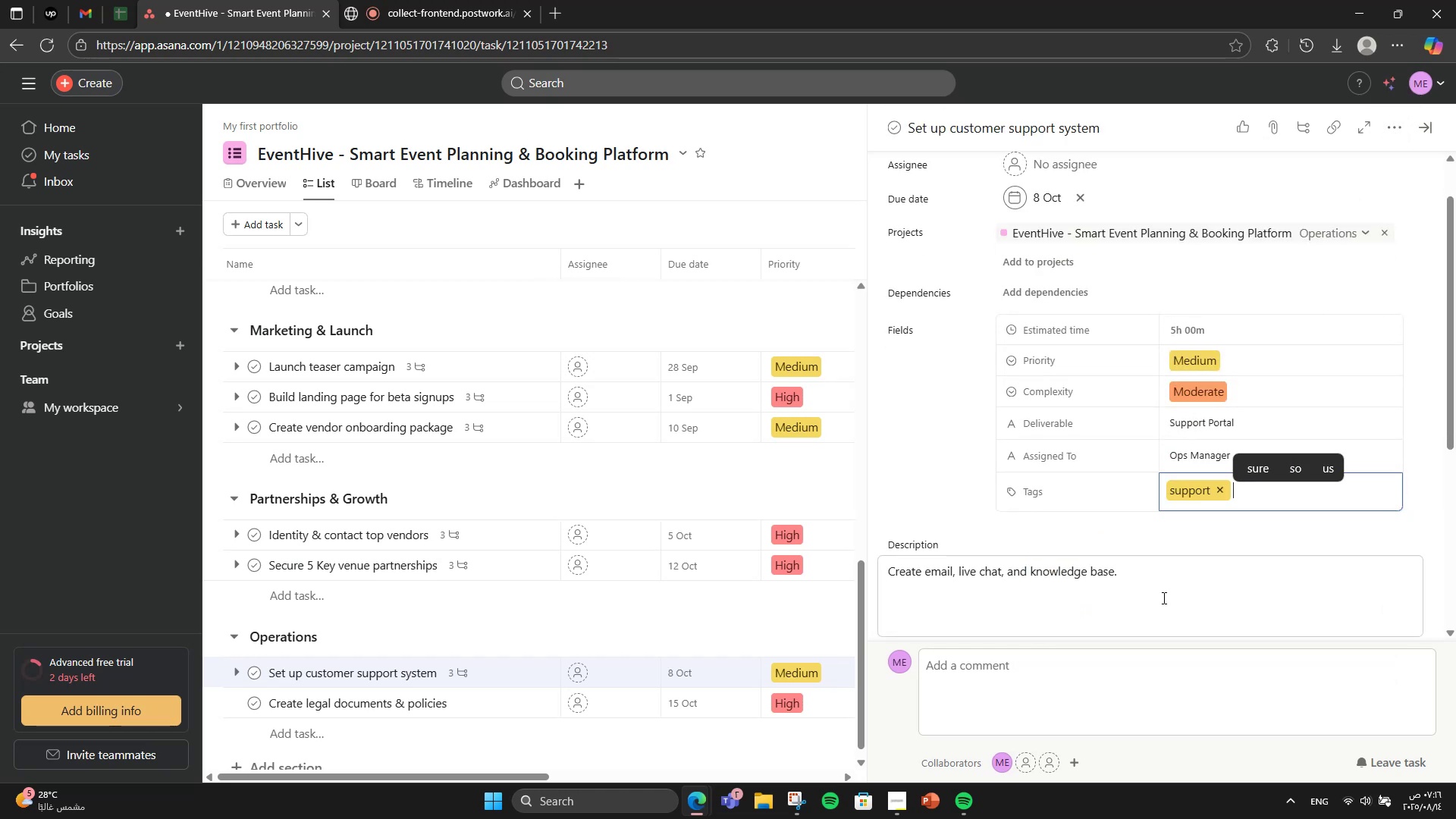 
type(op)
 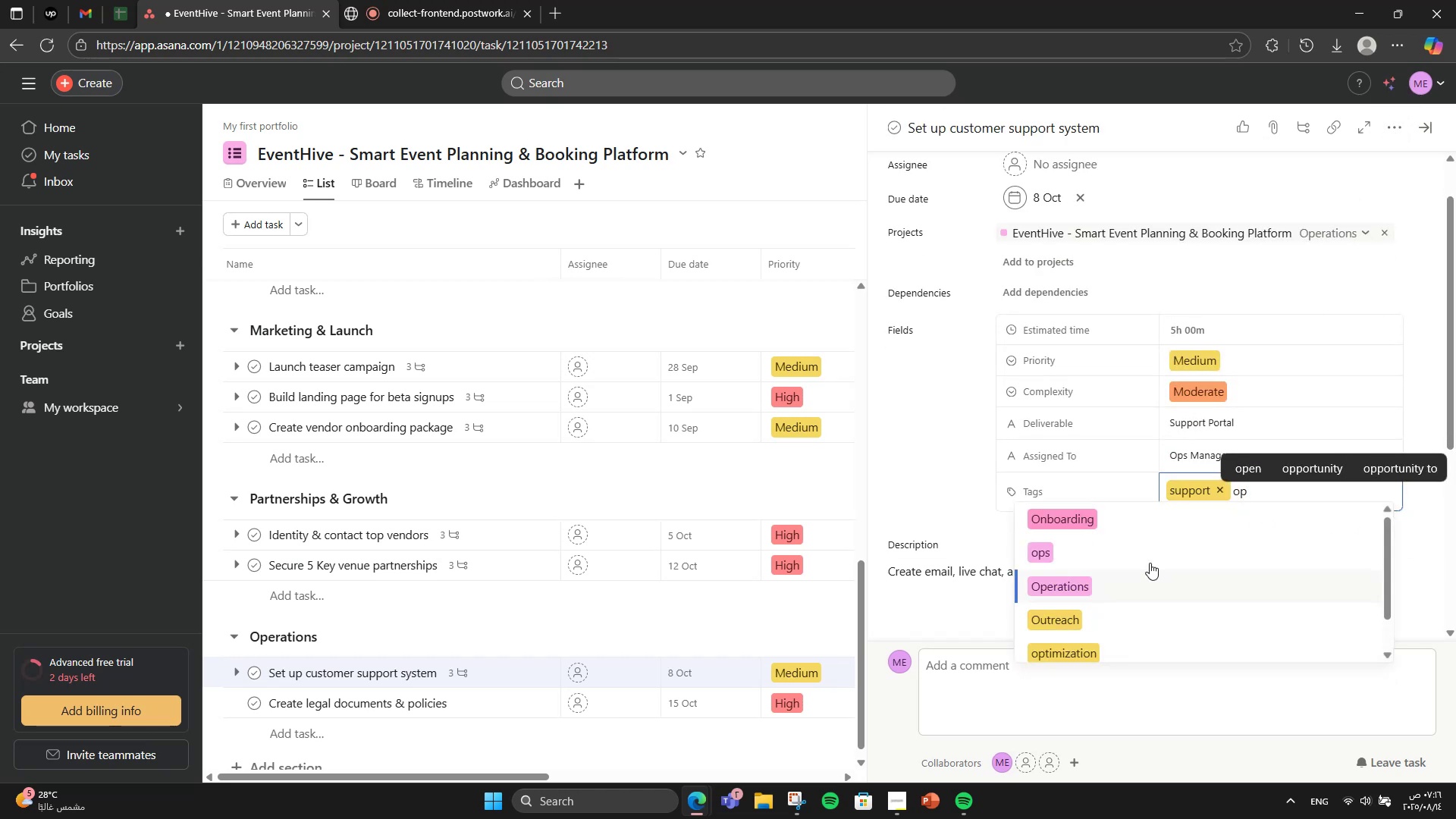 
left_click([1146, 556])
 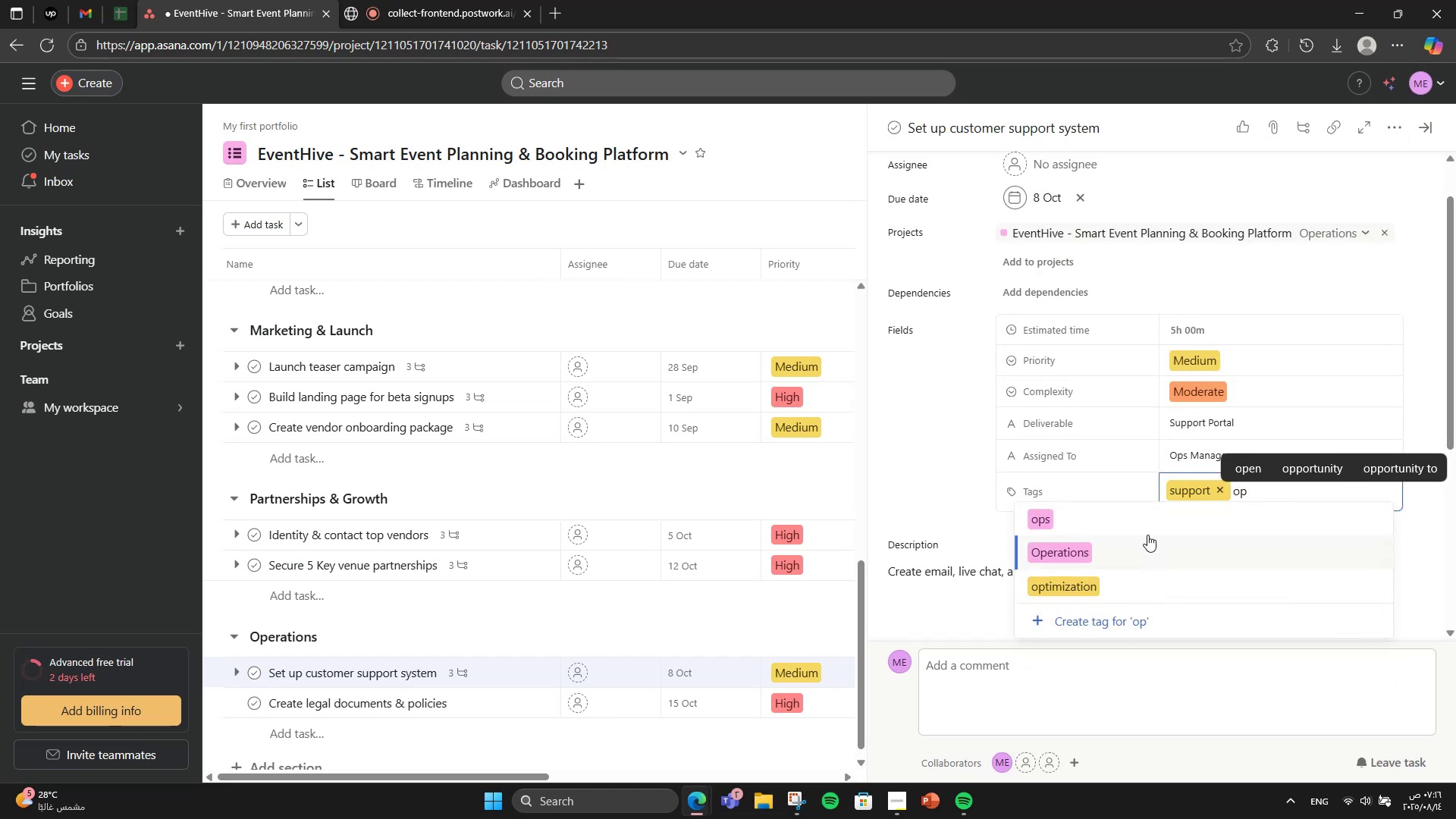 
left_click([1144, 521])
 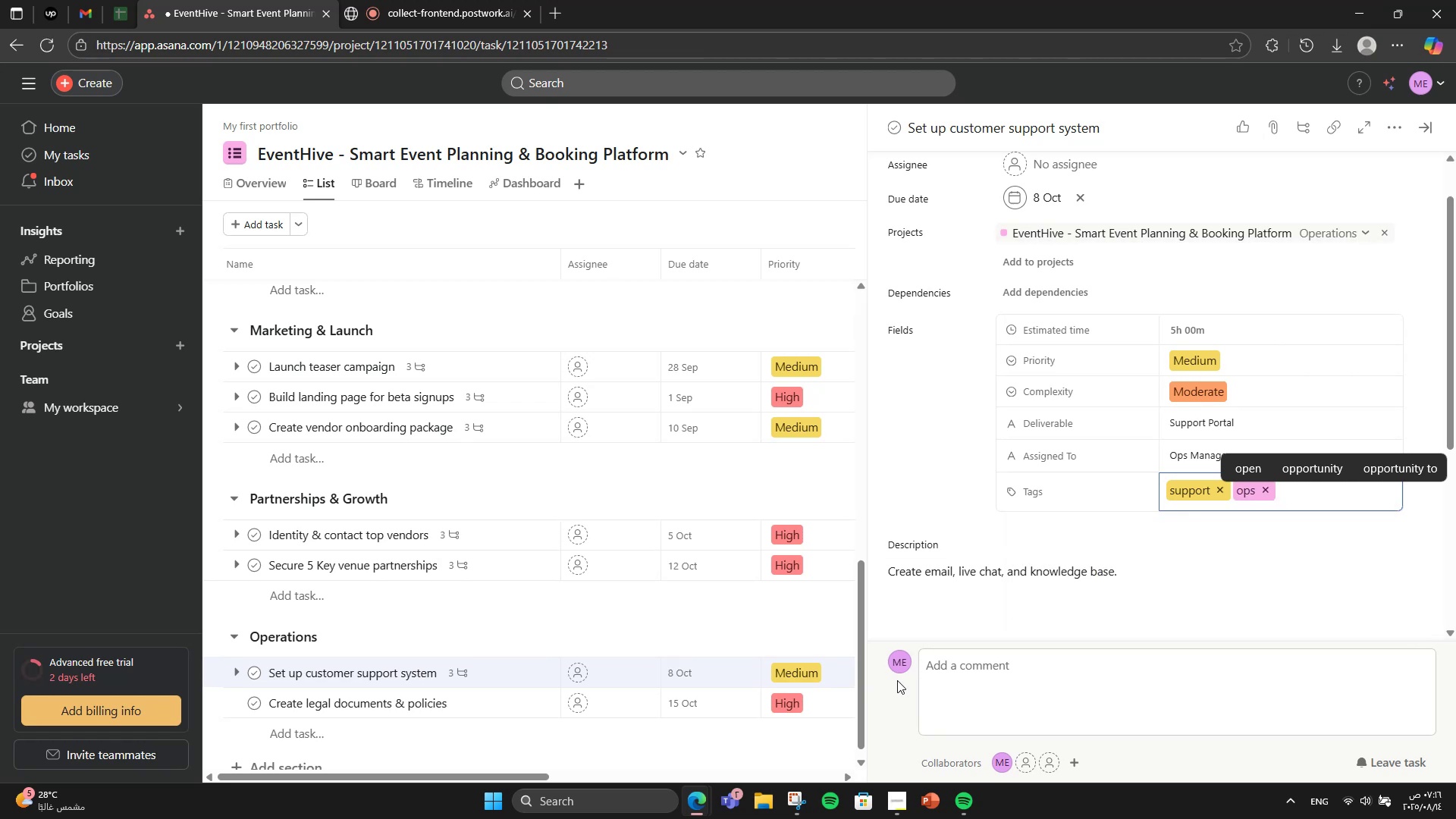 
scroll: coordinate [930, 588], scroll_direction: down, amount: 2.0
 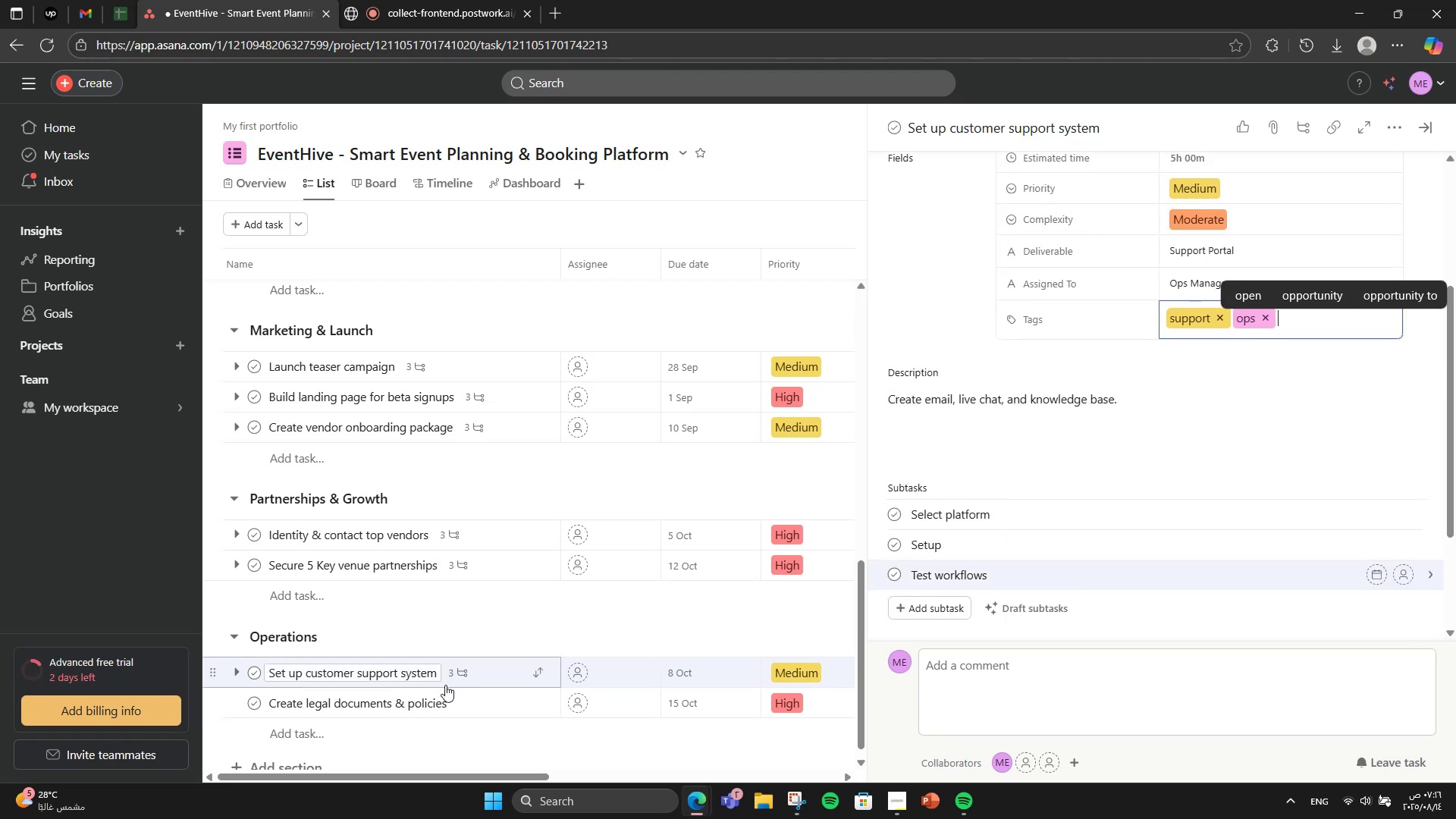 
left_click([482, 704])
 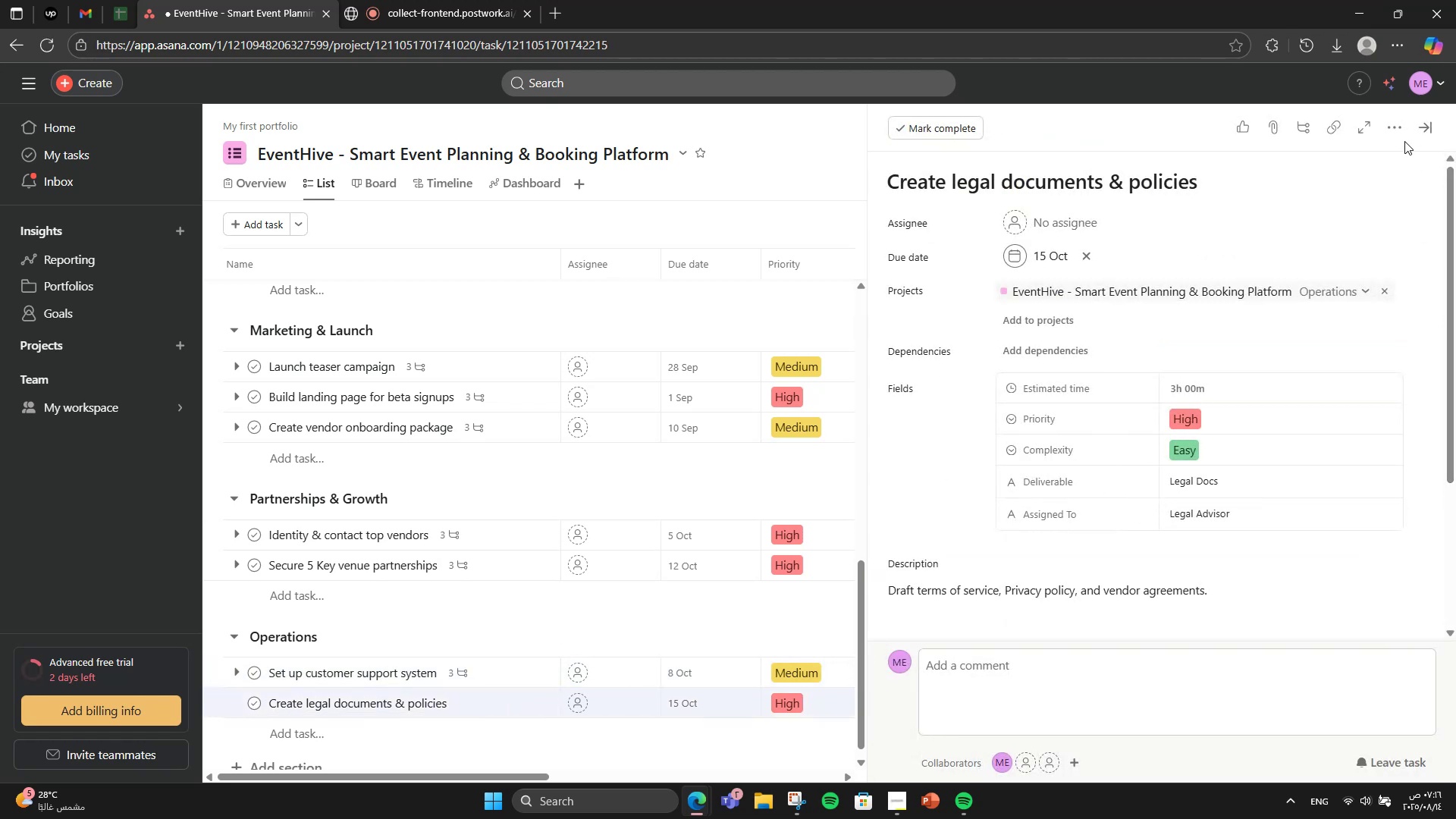 
left_click([1398, 124])
 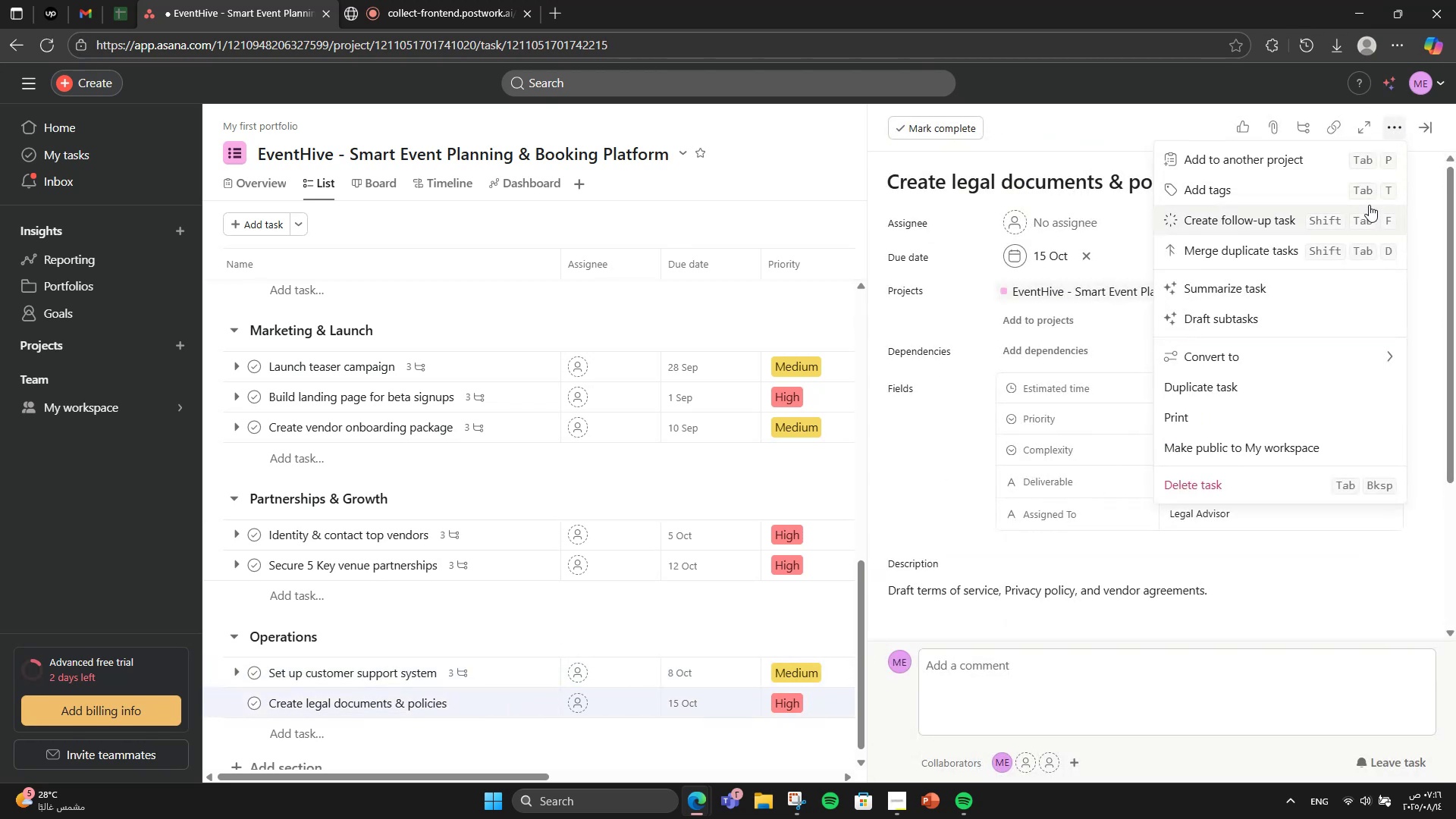 
left_click([1369, 198])
 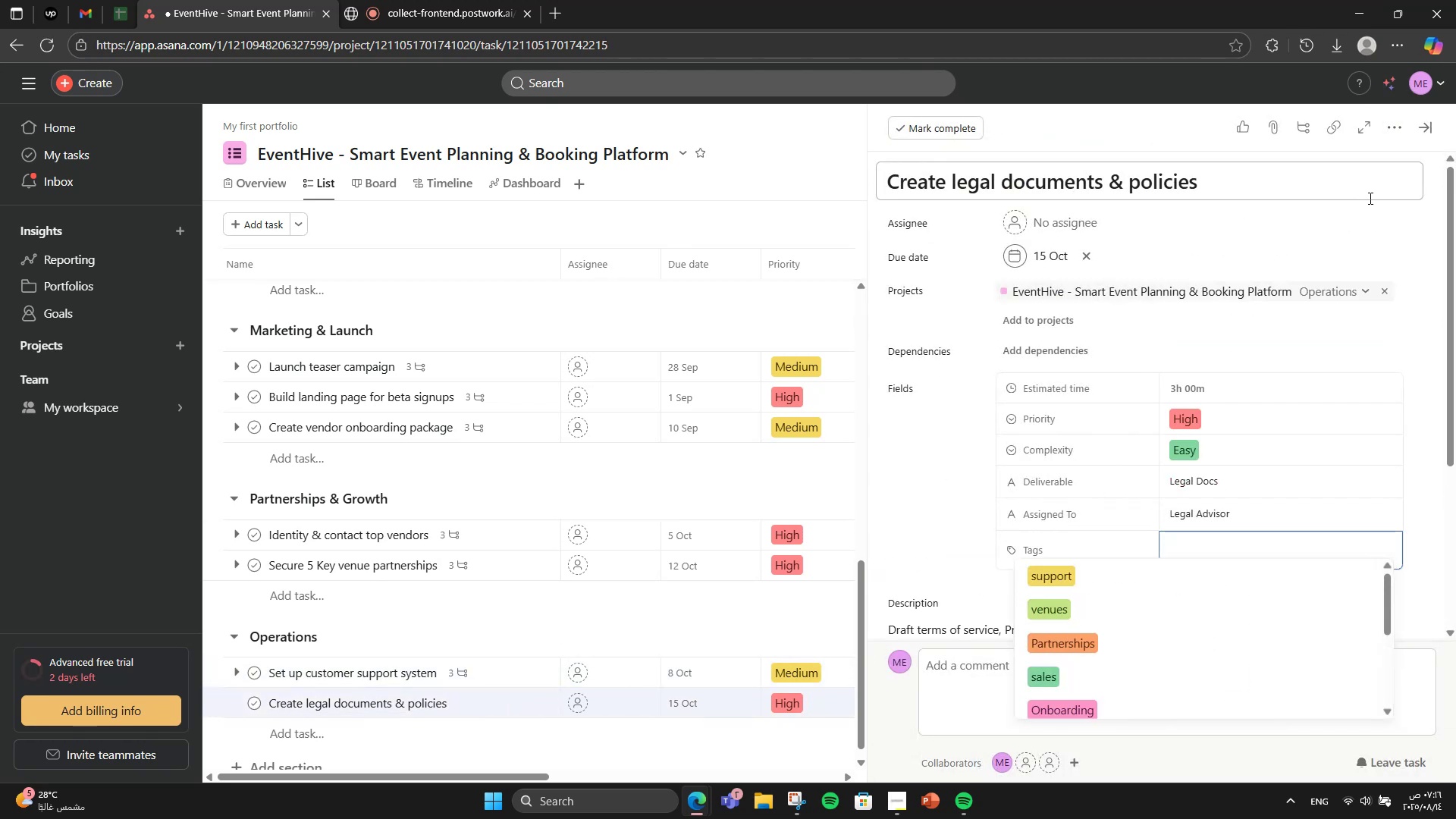 
type(le)
 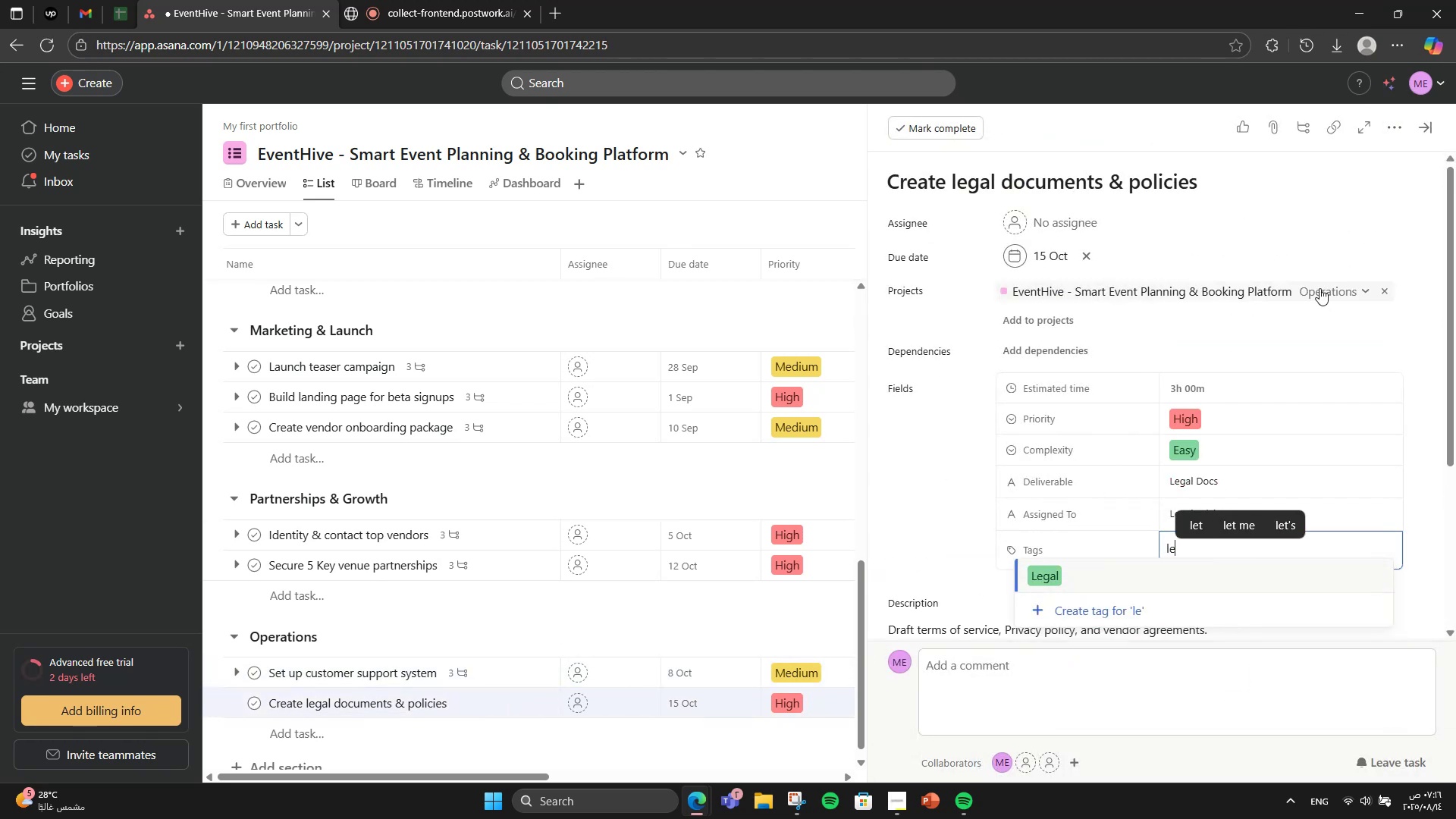 
left_click([1178, 569])
 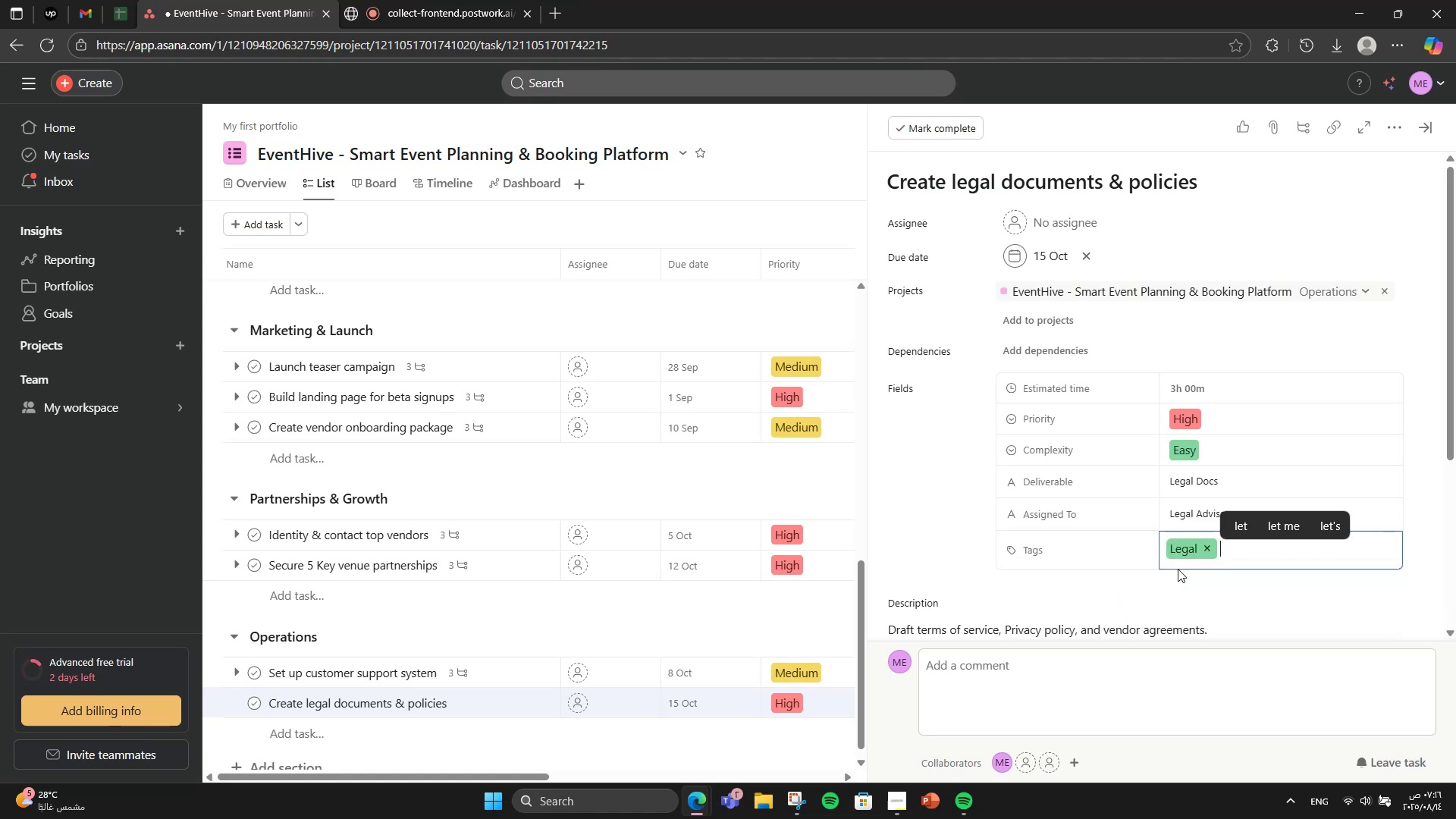 
type(comp)
 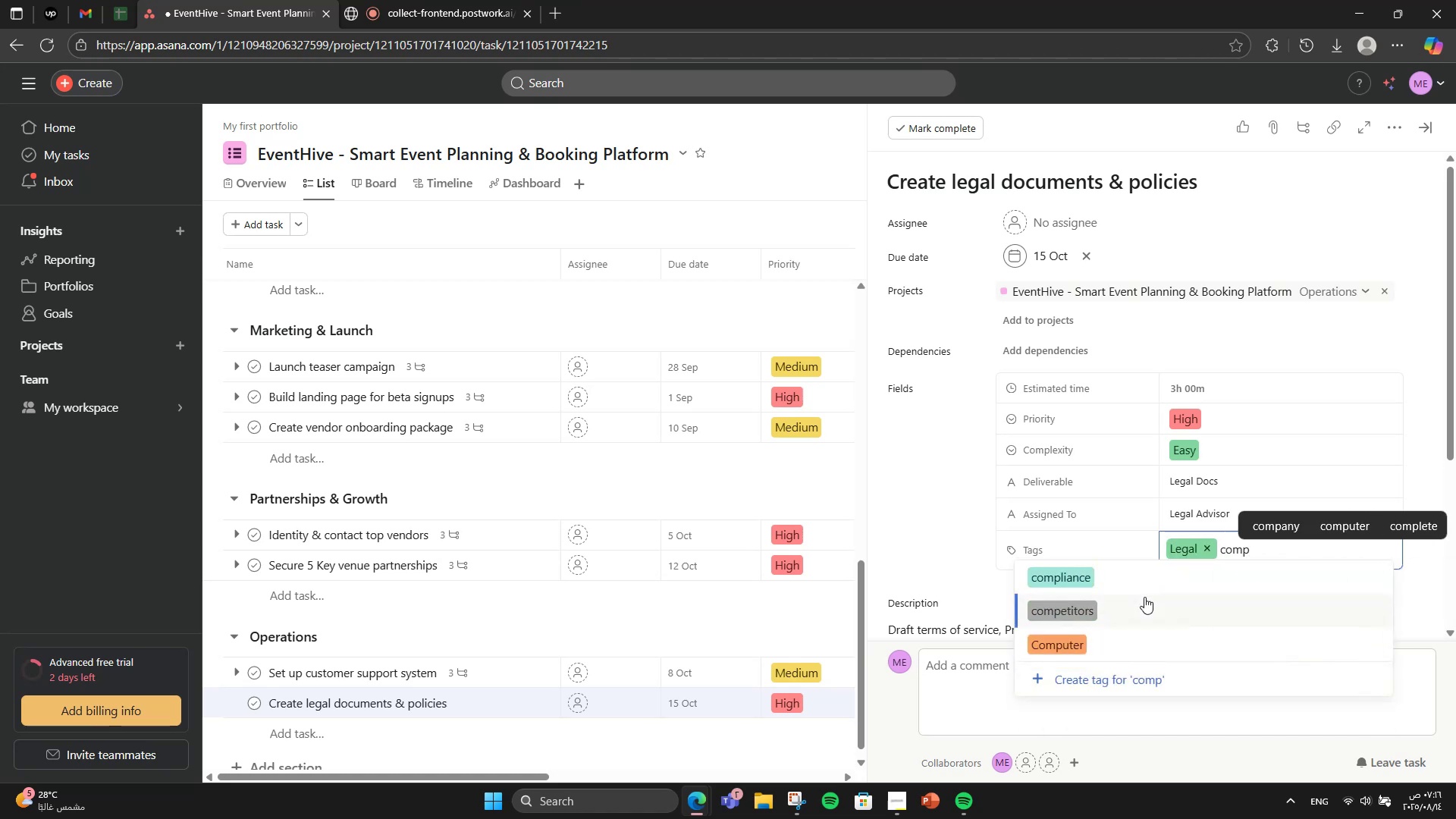 
left_click([1117, 577])
 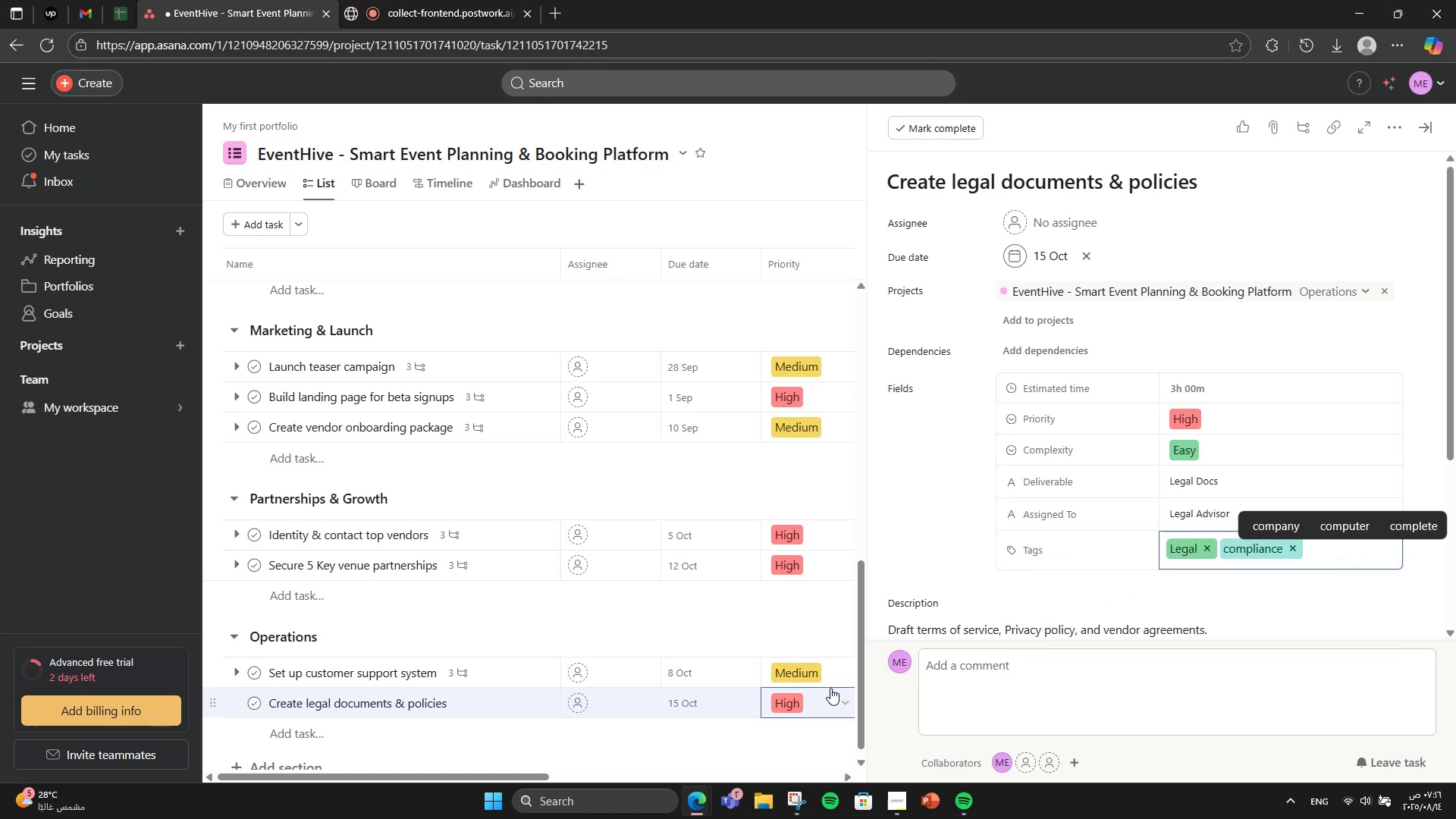 
scroll: coordinate [889, 480], scroll_direction: down, amount: 3.0
 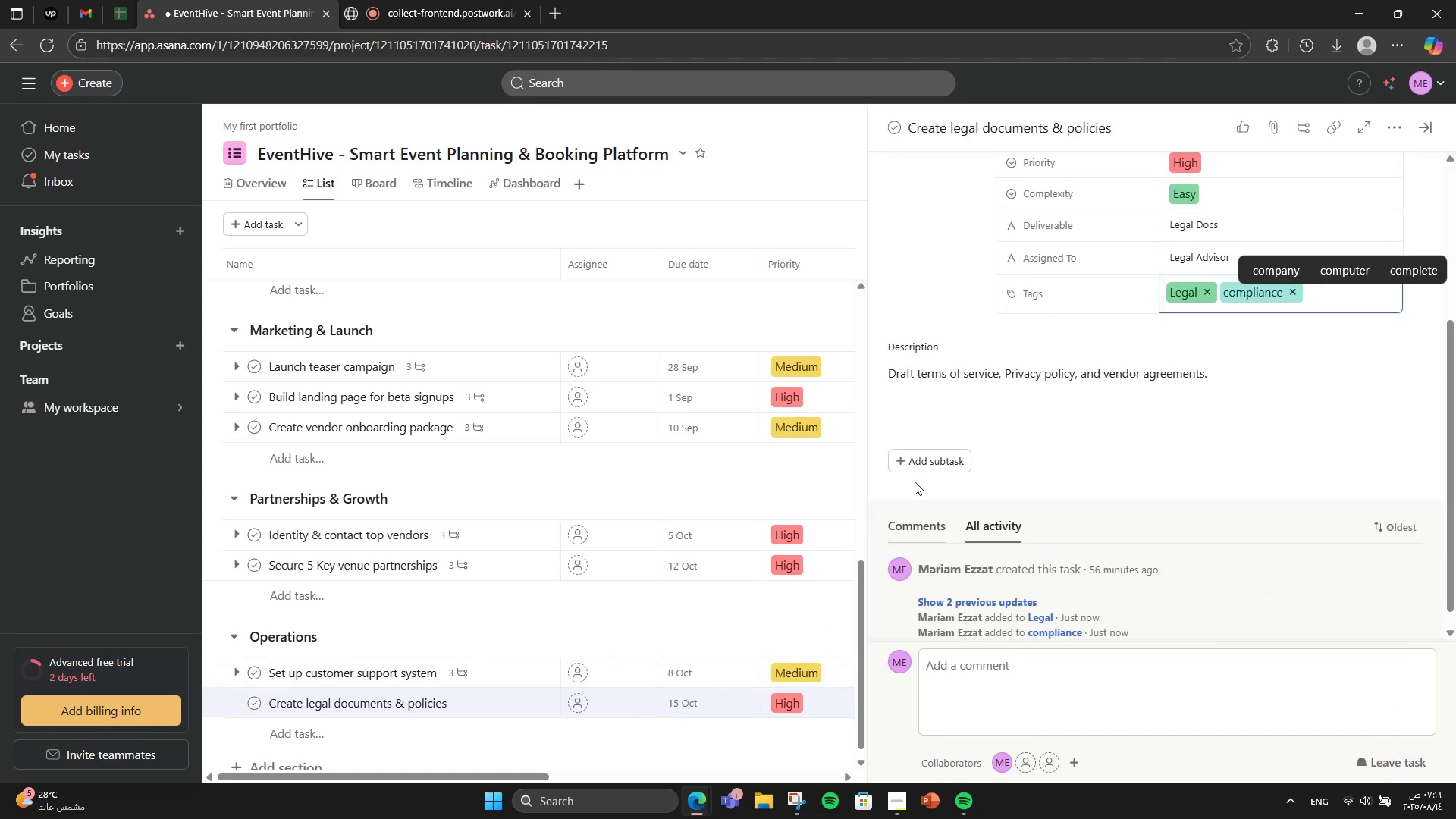 
left_click([925, 450])
 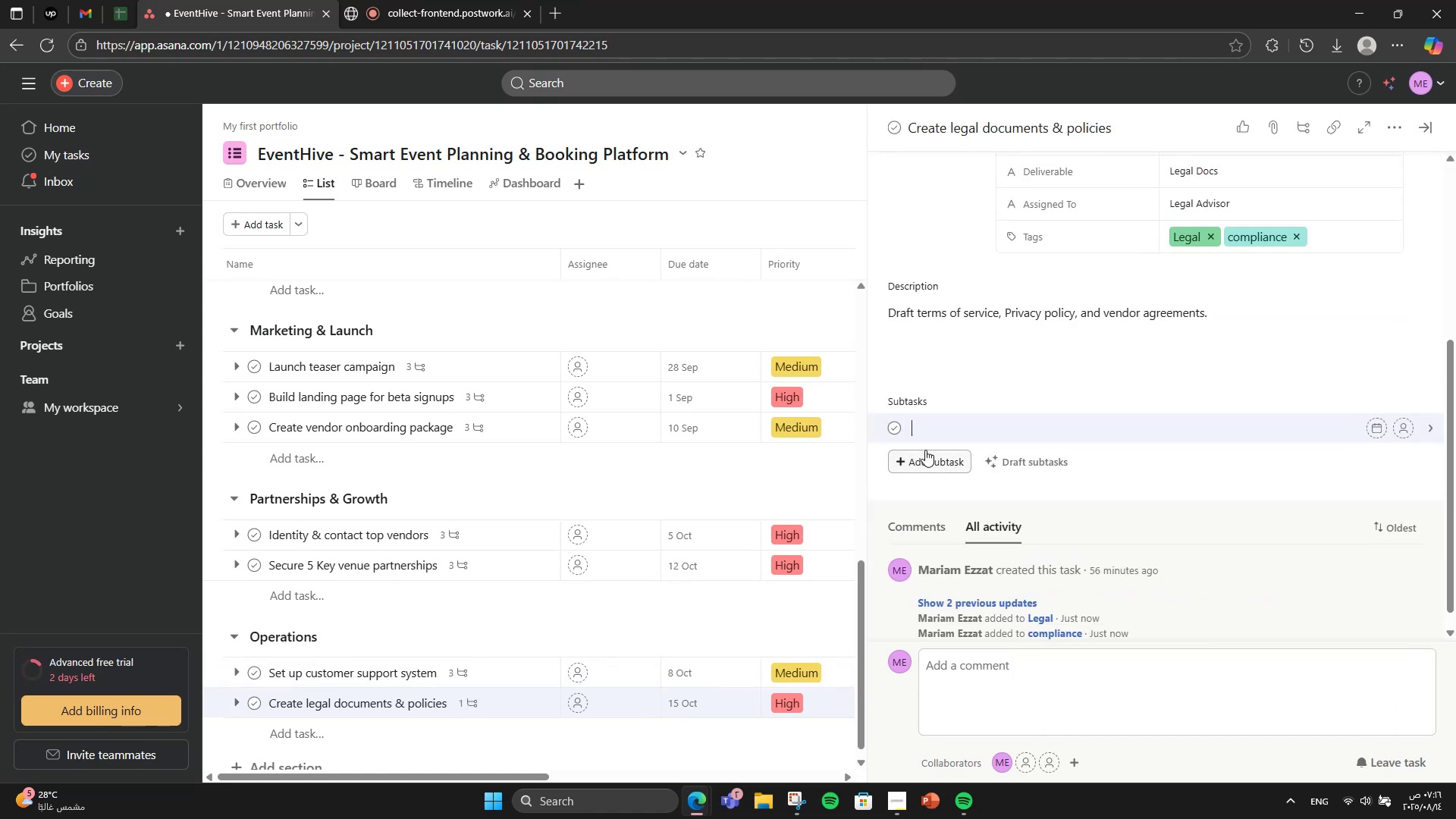 
type(Draft )
key(Backspace)
 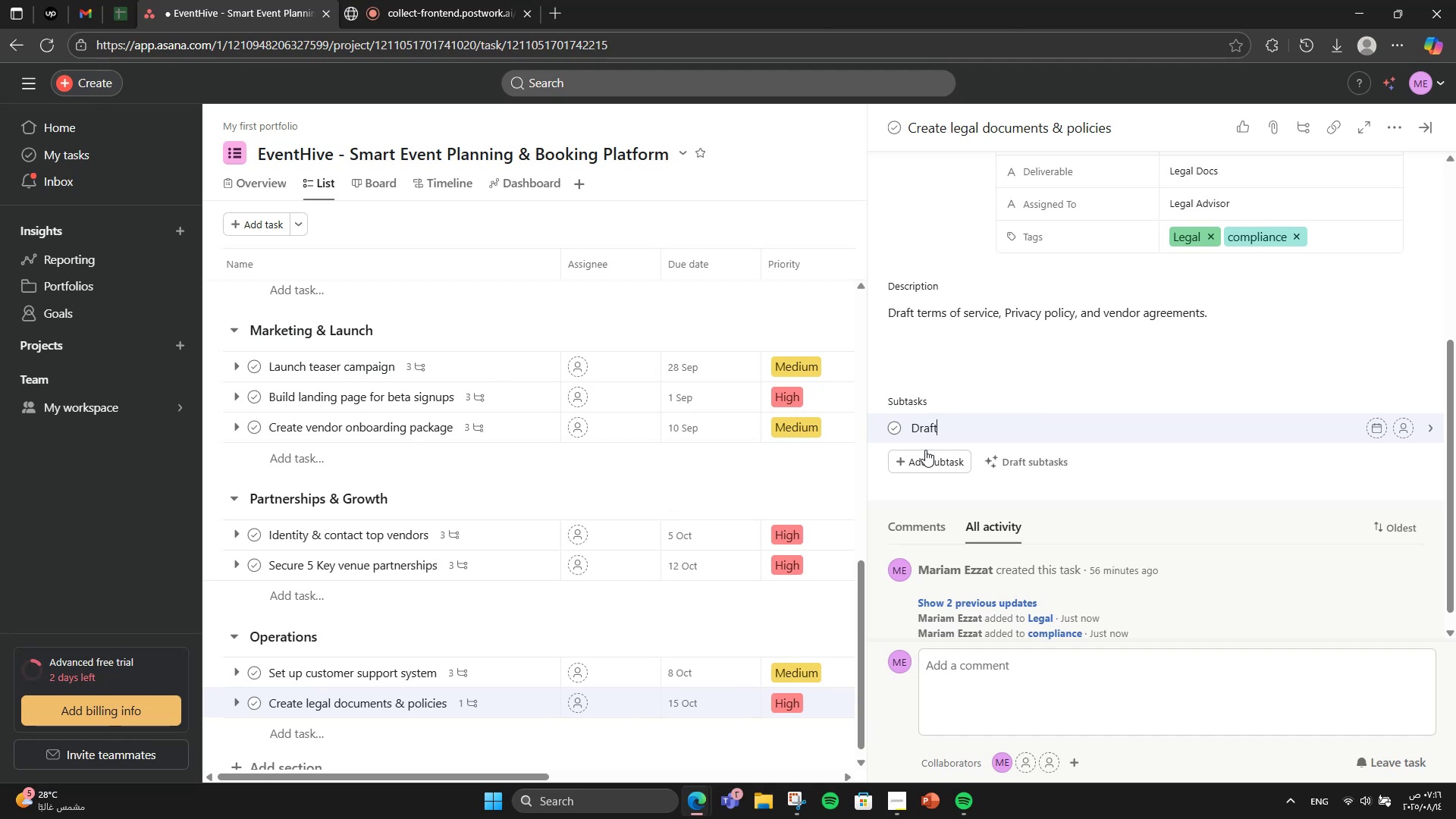 
key(Enter)
 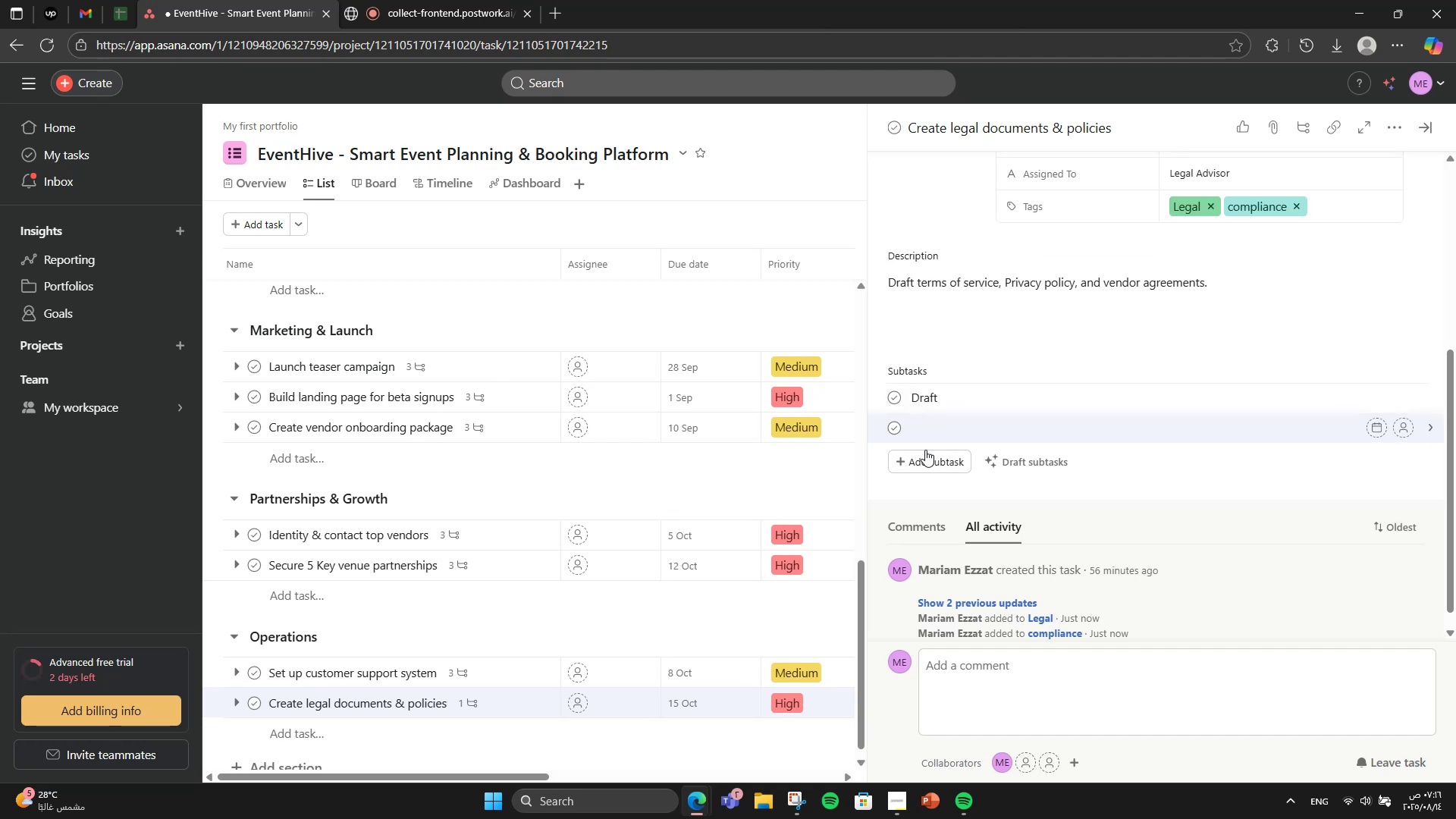 
type(Review)
 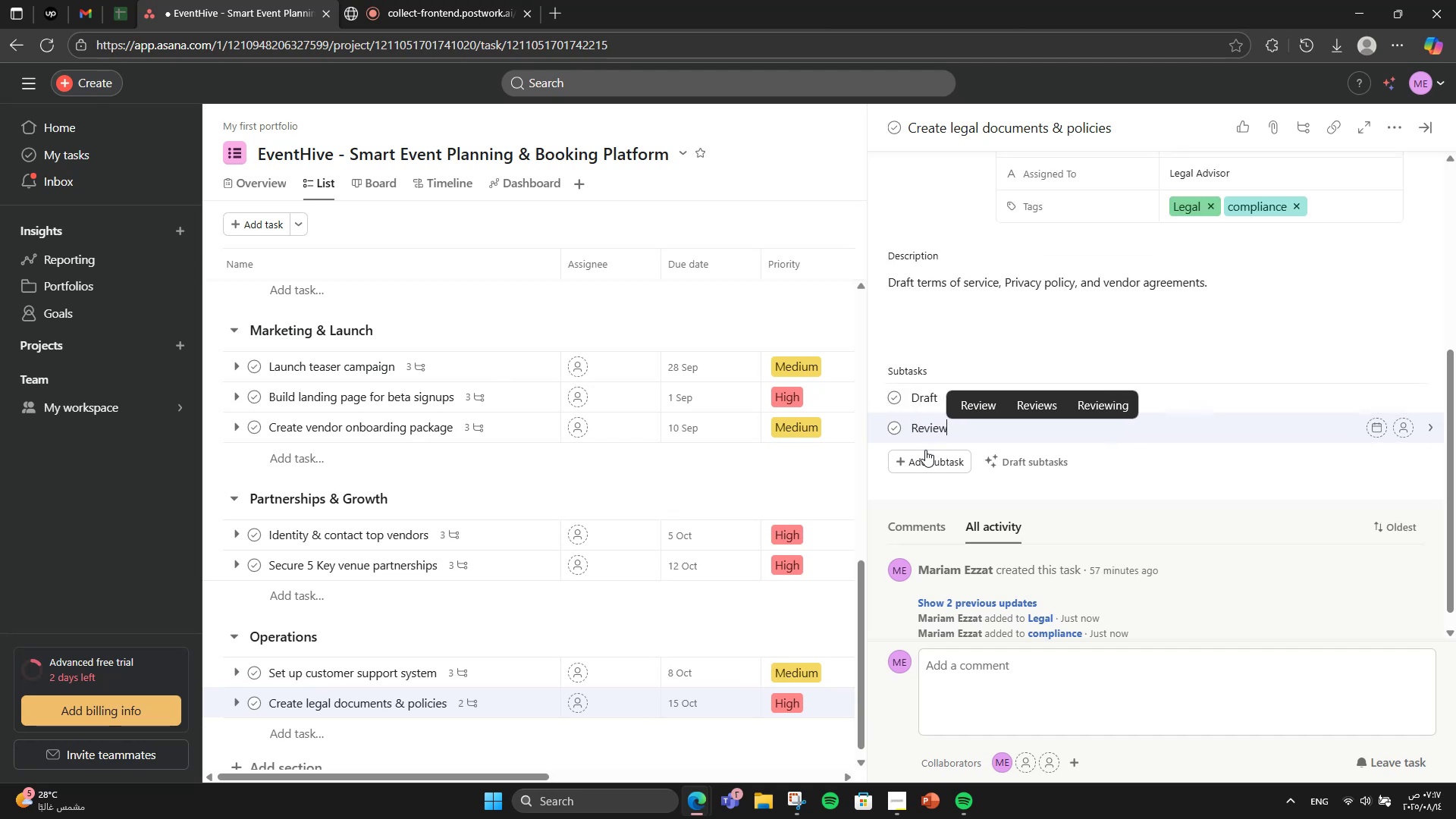 
key(Enter)
 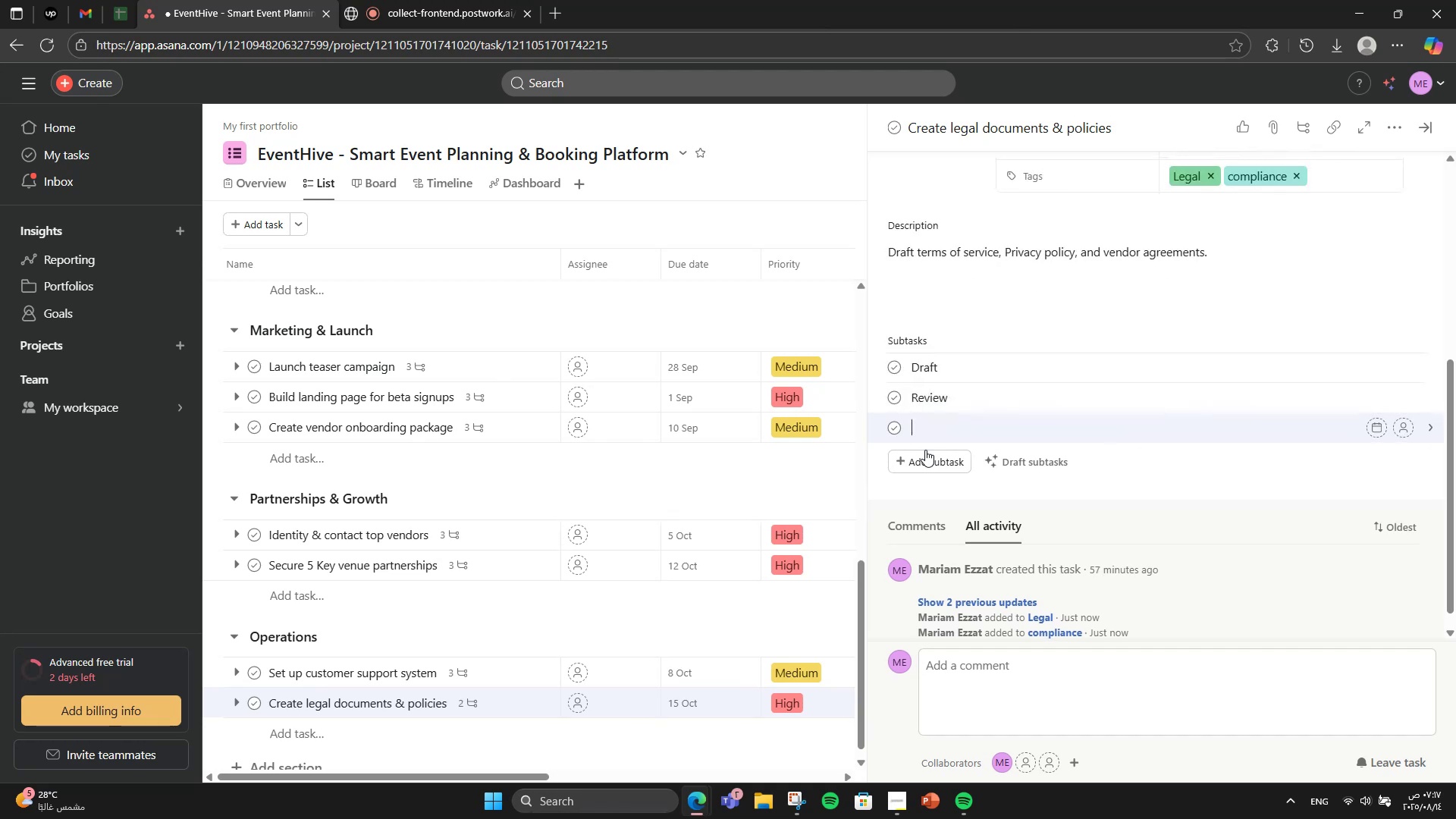 
type(Piblishj)
key(Backspace)
 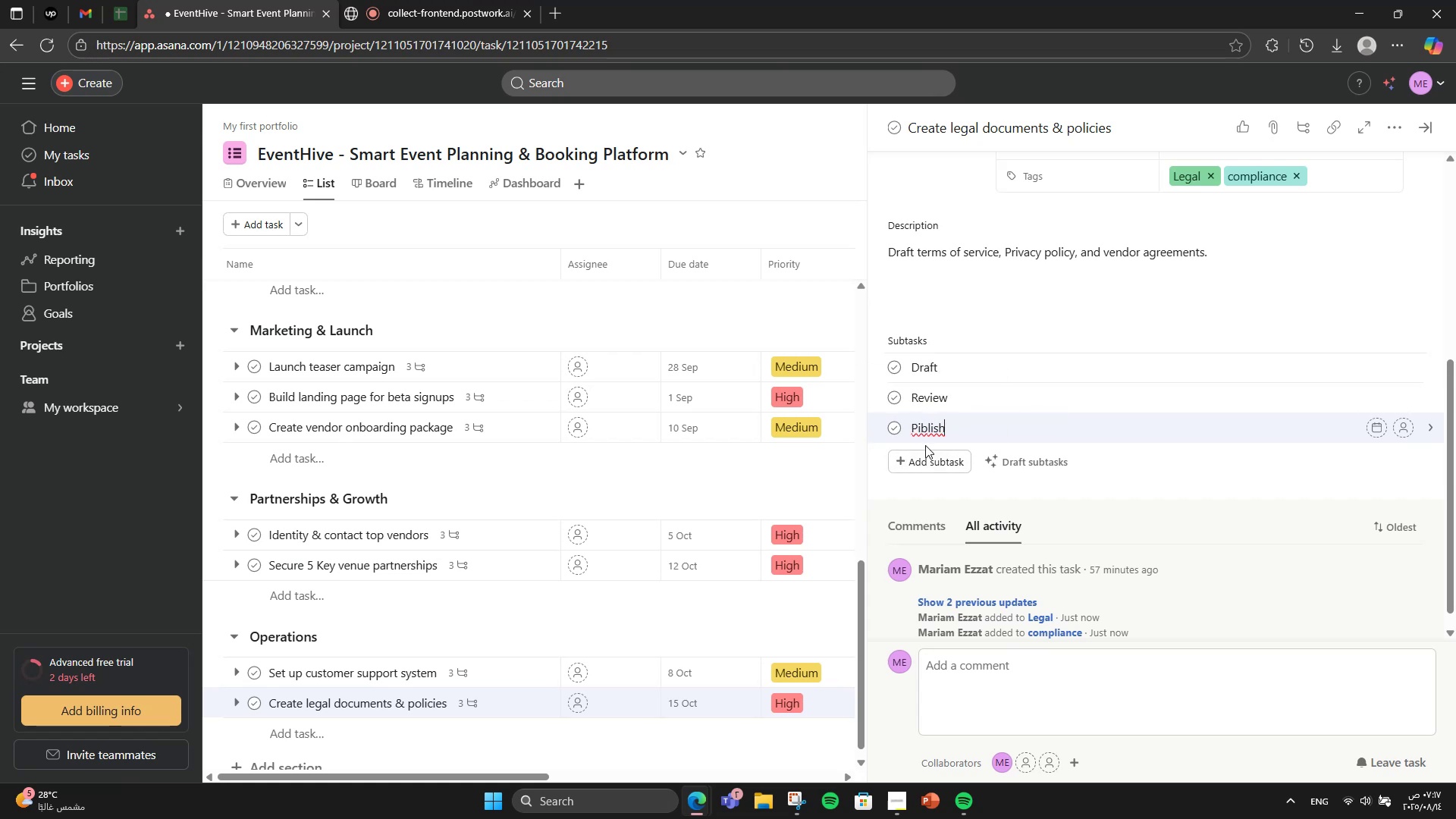 
right_click([930, 423])
 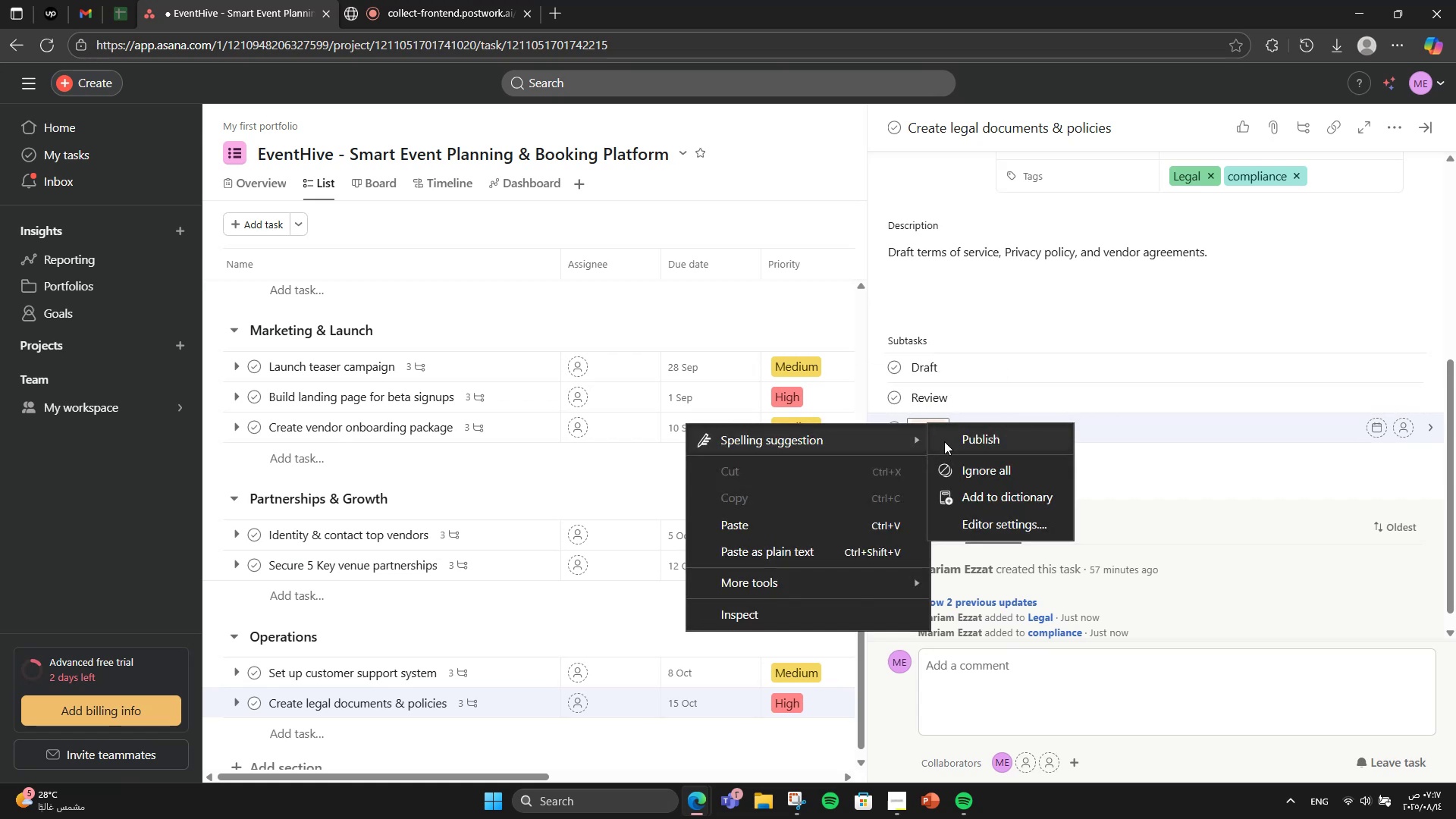 
left_click([967, 433])
 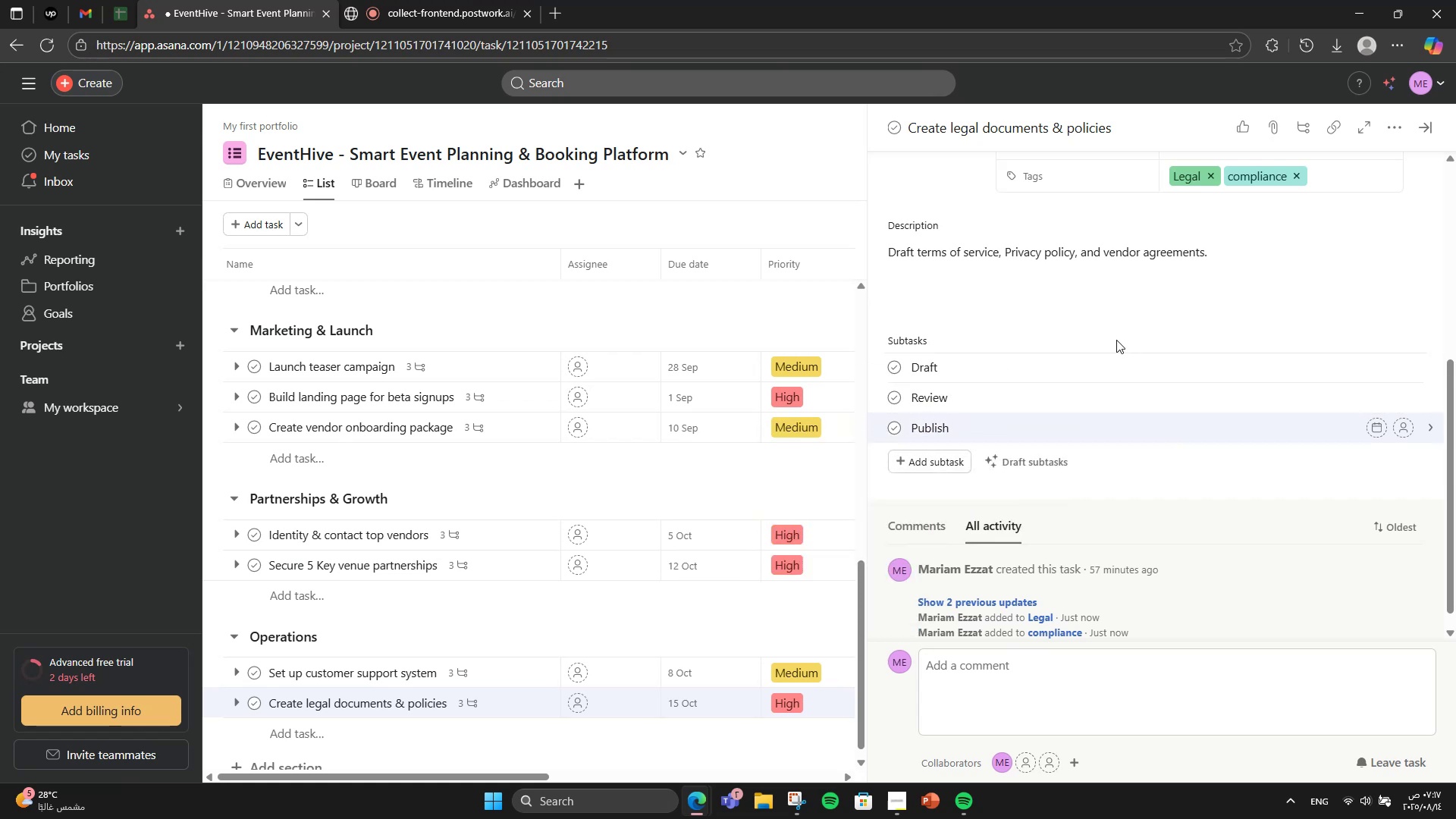 
left_click([1116, 340])
 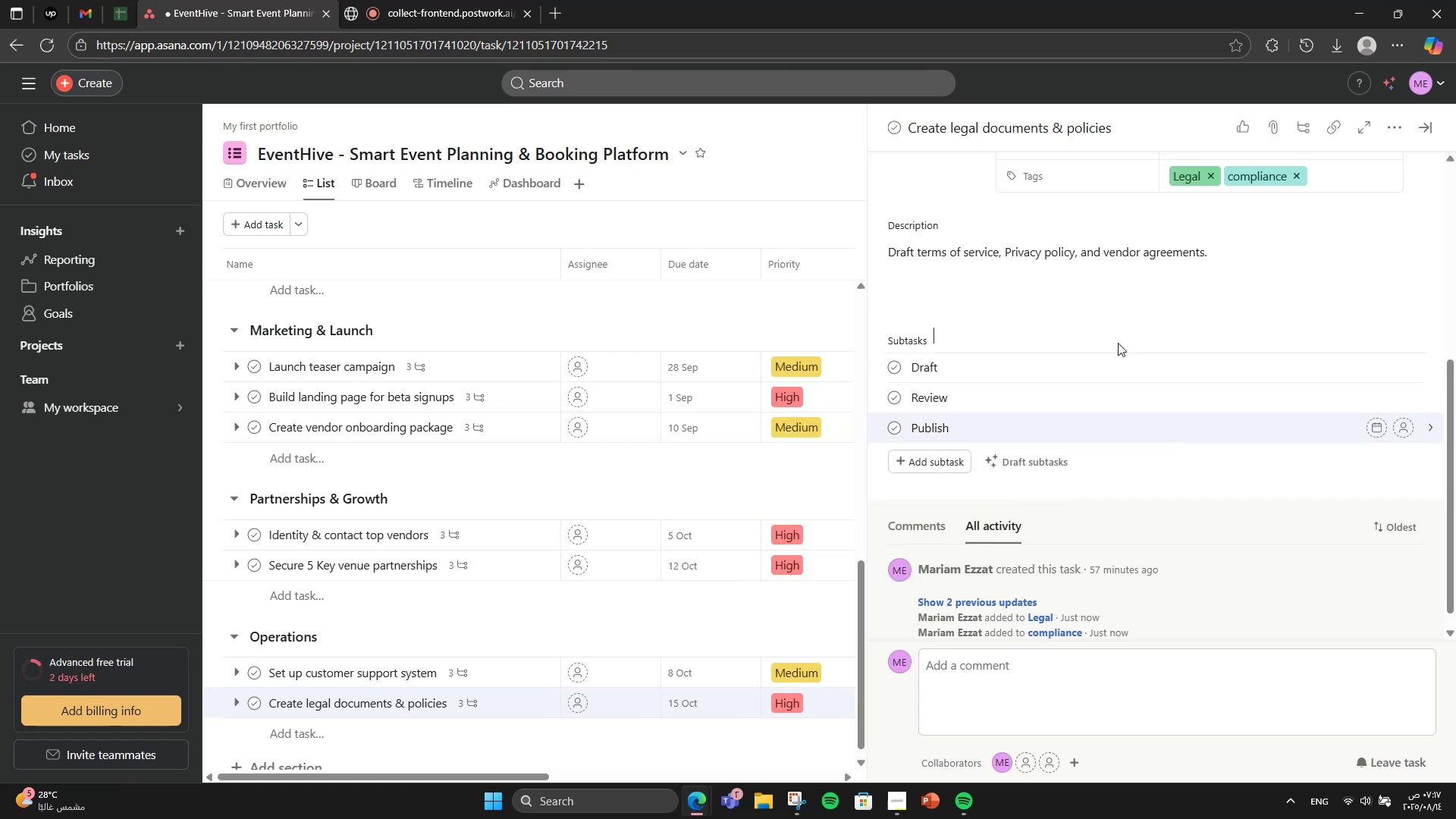 
scroll: coordinate [1181, 388], scroll_direction: none, amount: 0.0
 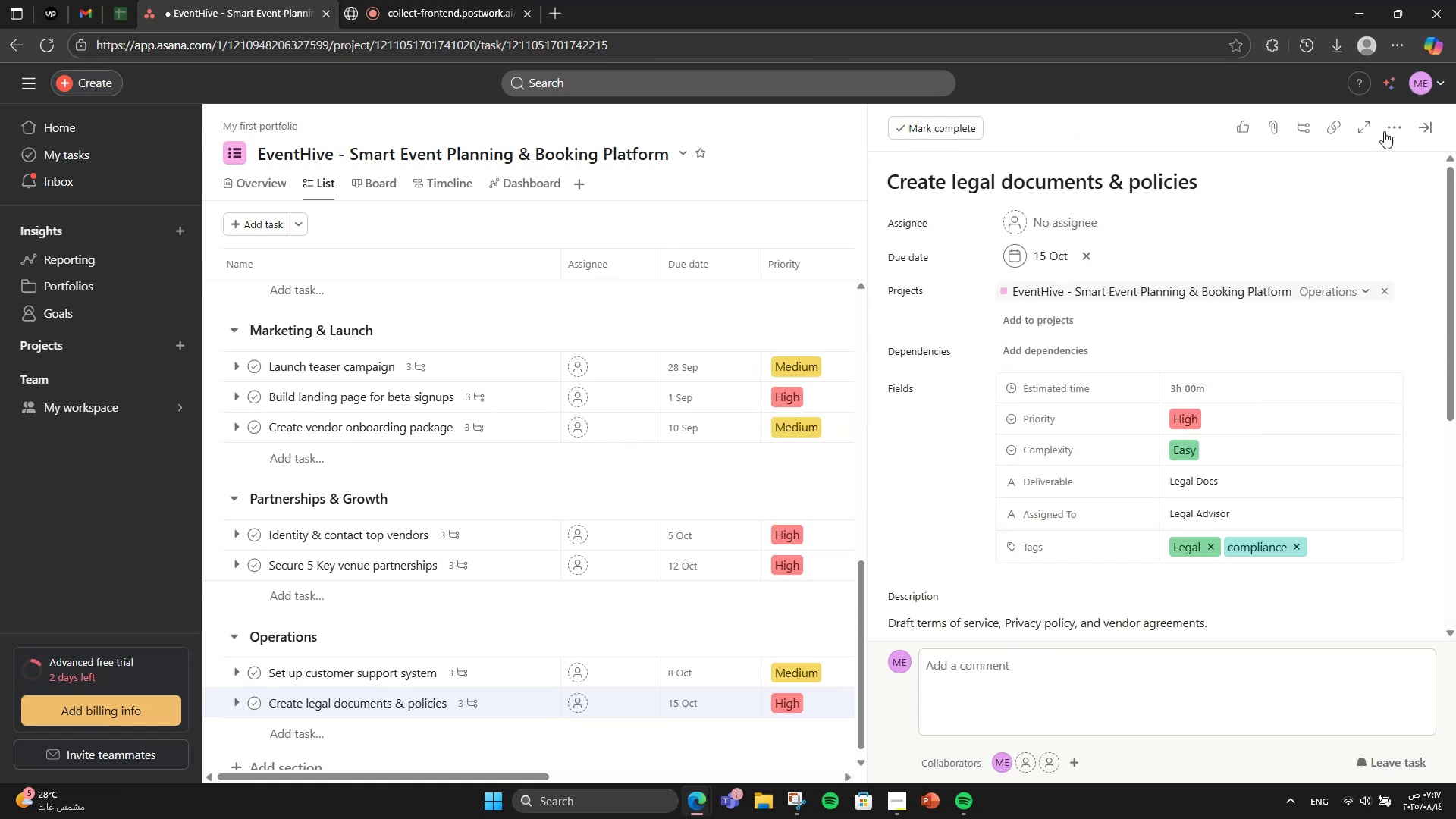 
left_click([1419, 124])
 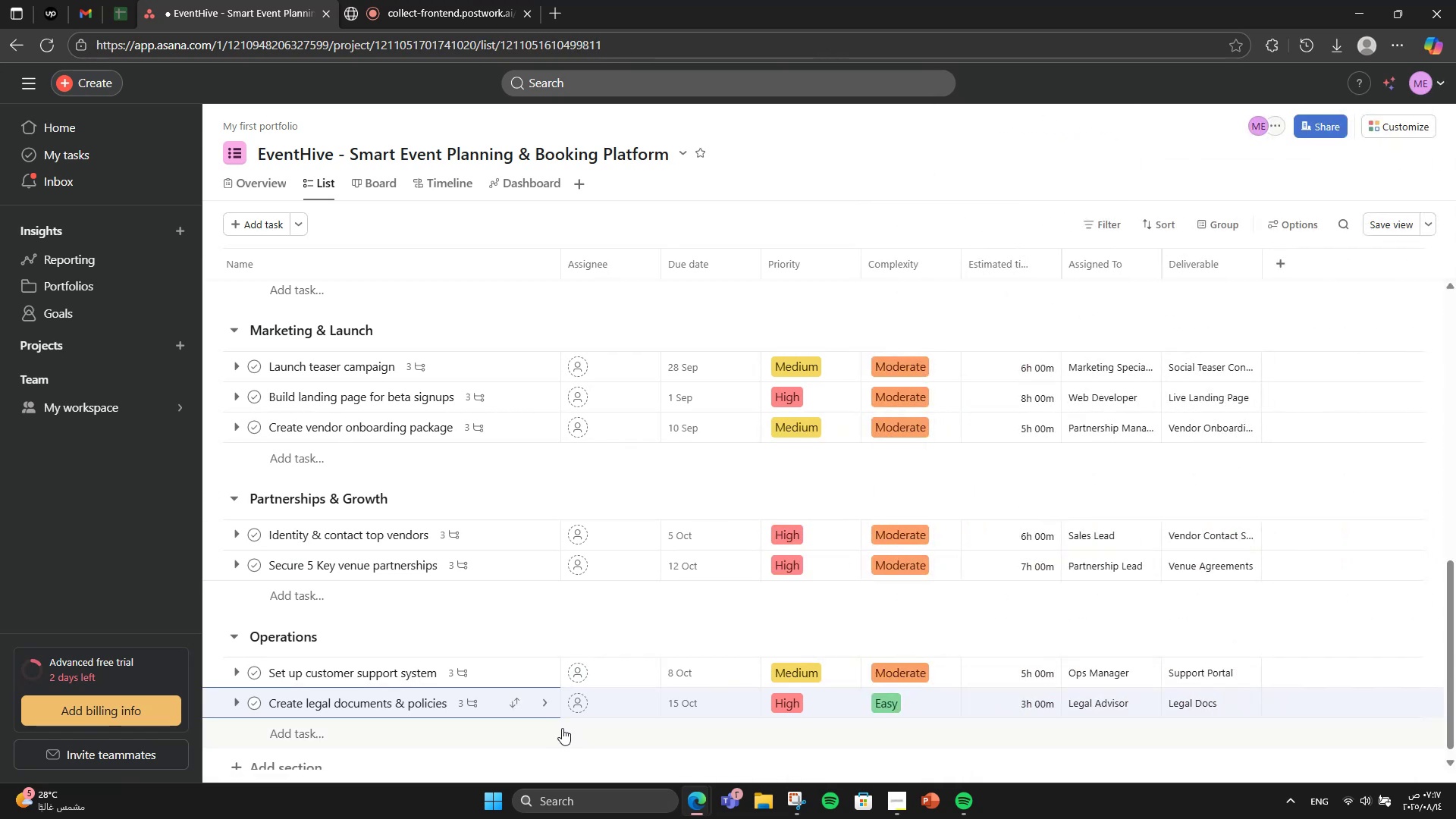 
scroll: coordinate [563, 717], scroll_direction: up, amount: 5.0
 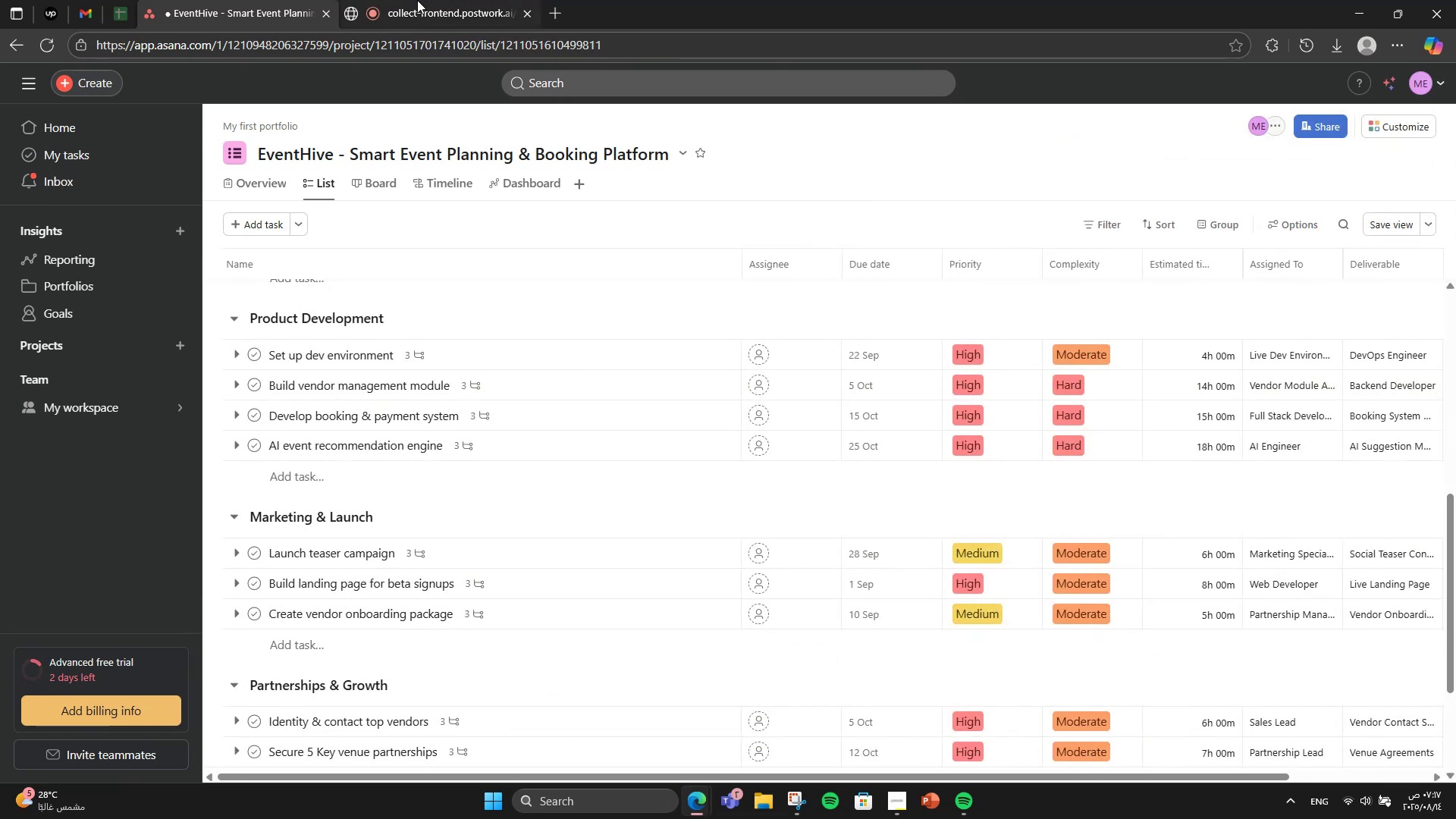 
left_click([417, 0])
 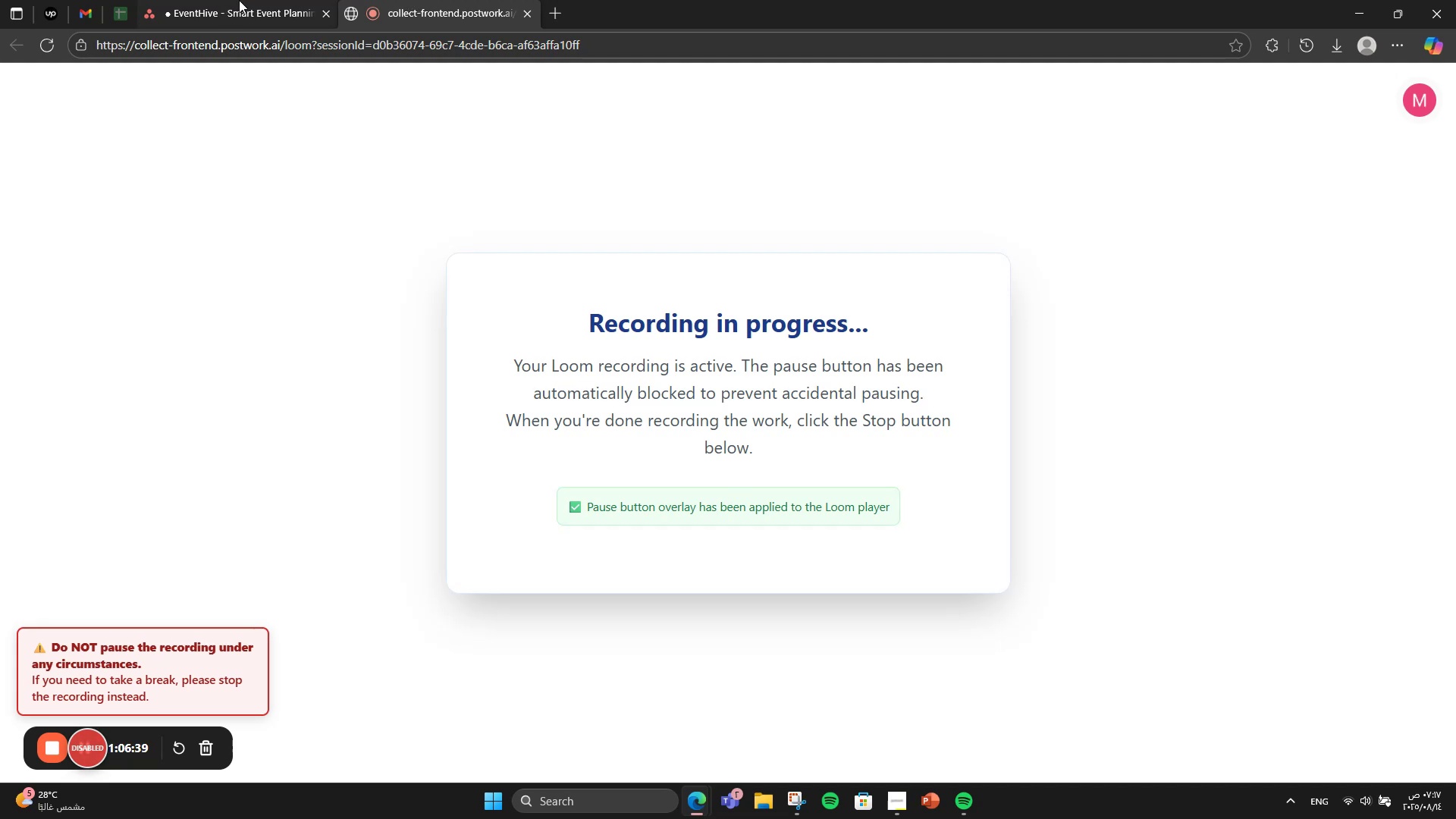 
left_click([271, 0])
 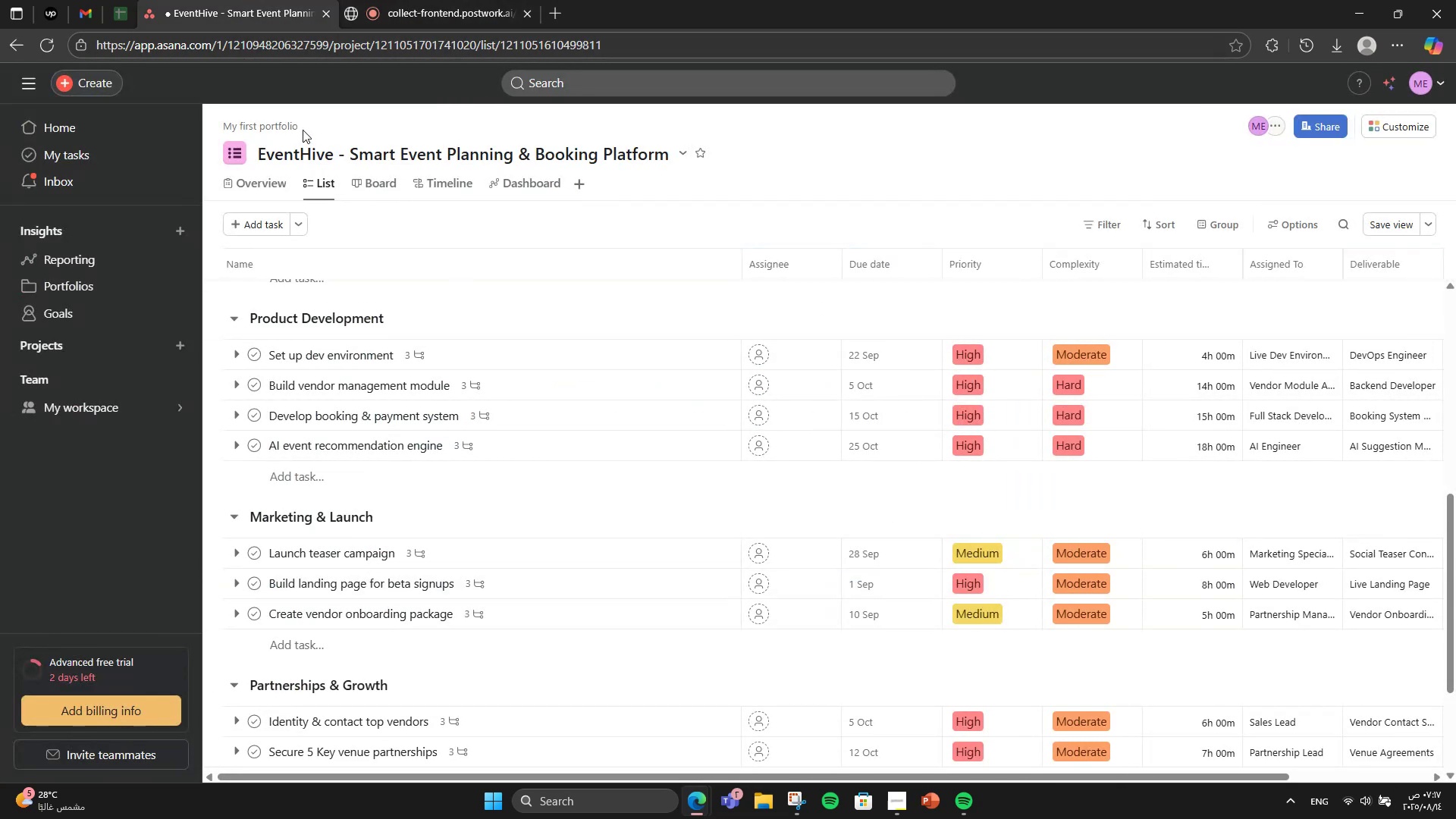 
left_click([393, 173])
 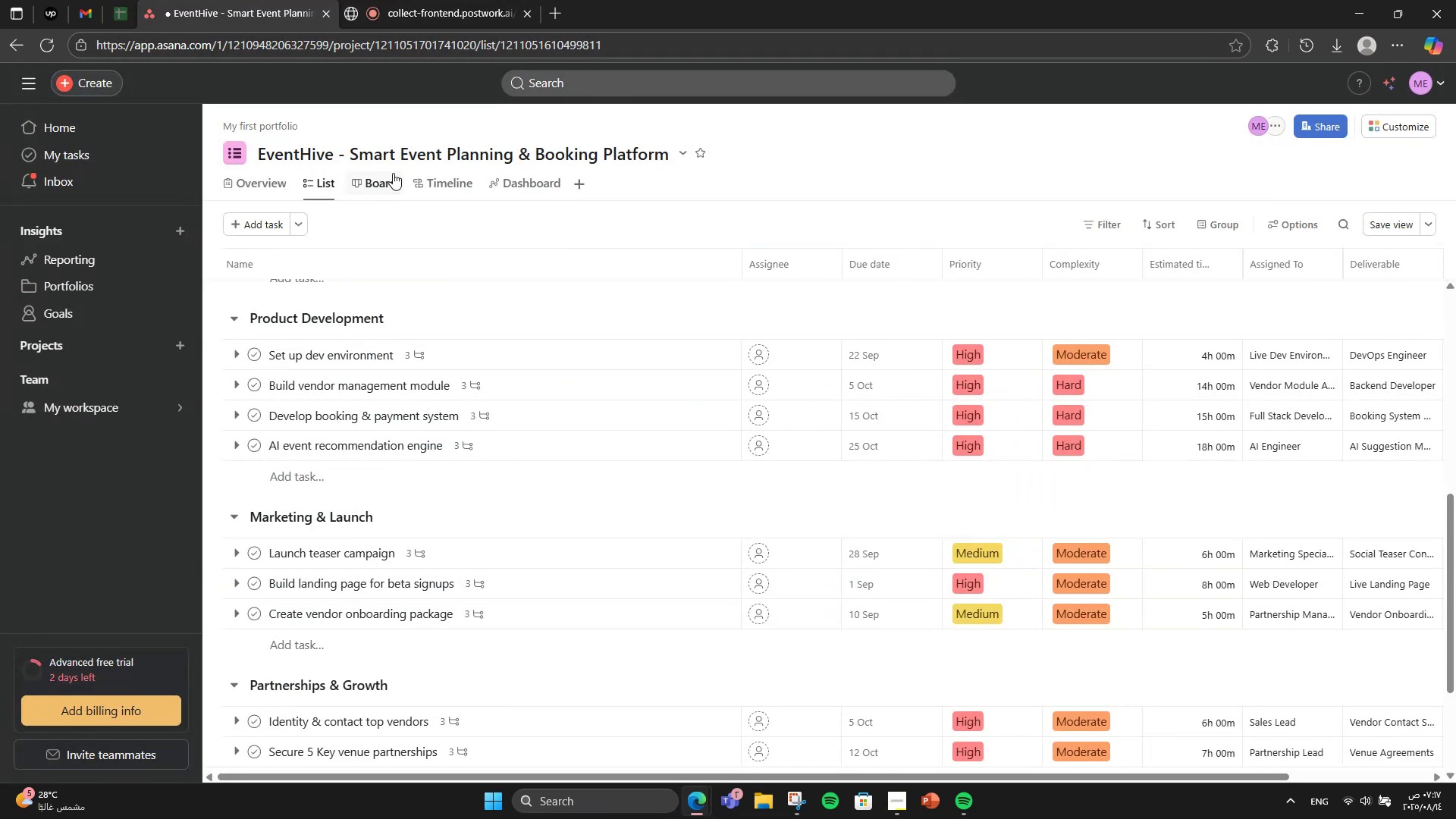 
left_click([391, 174])
 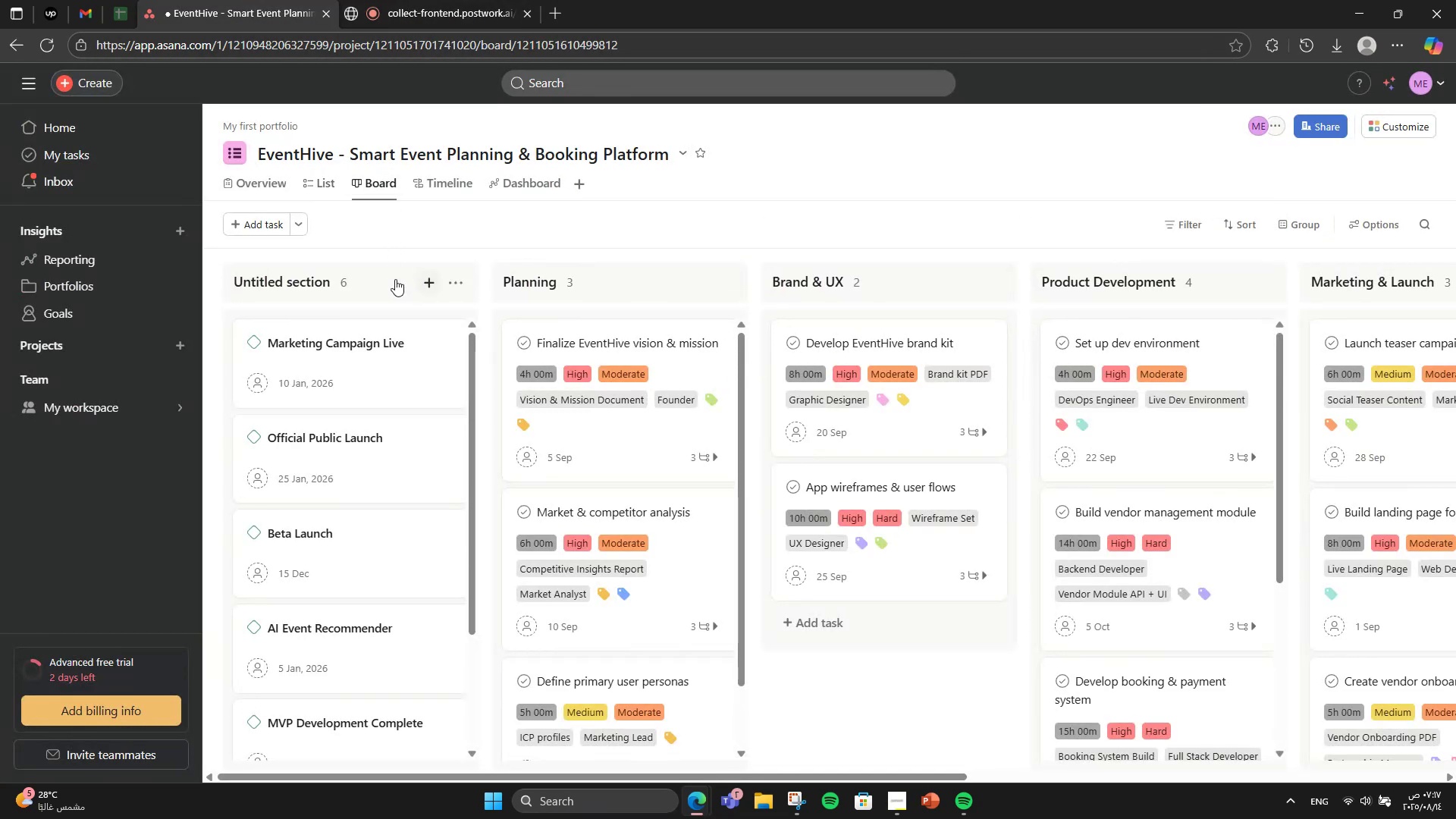 
double_click([289, 273])
 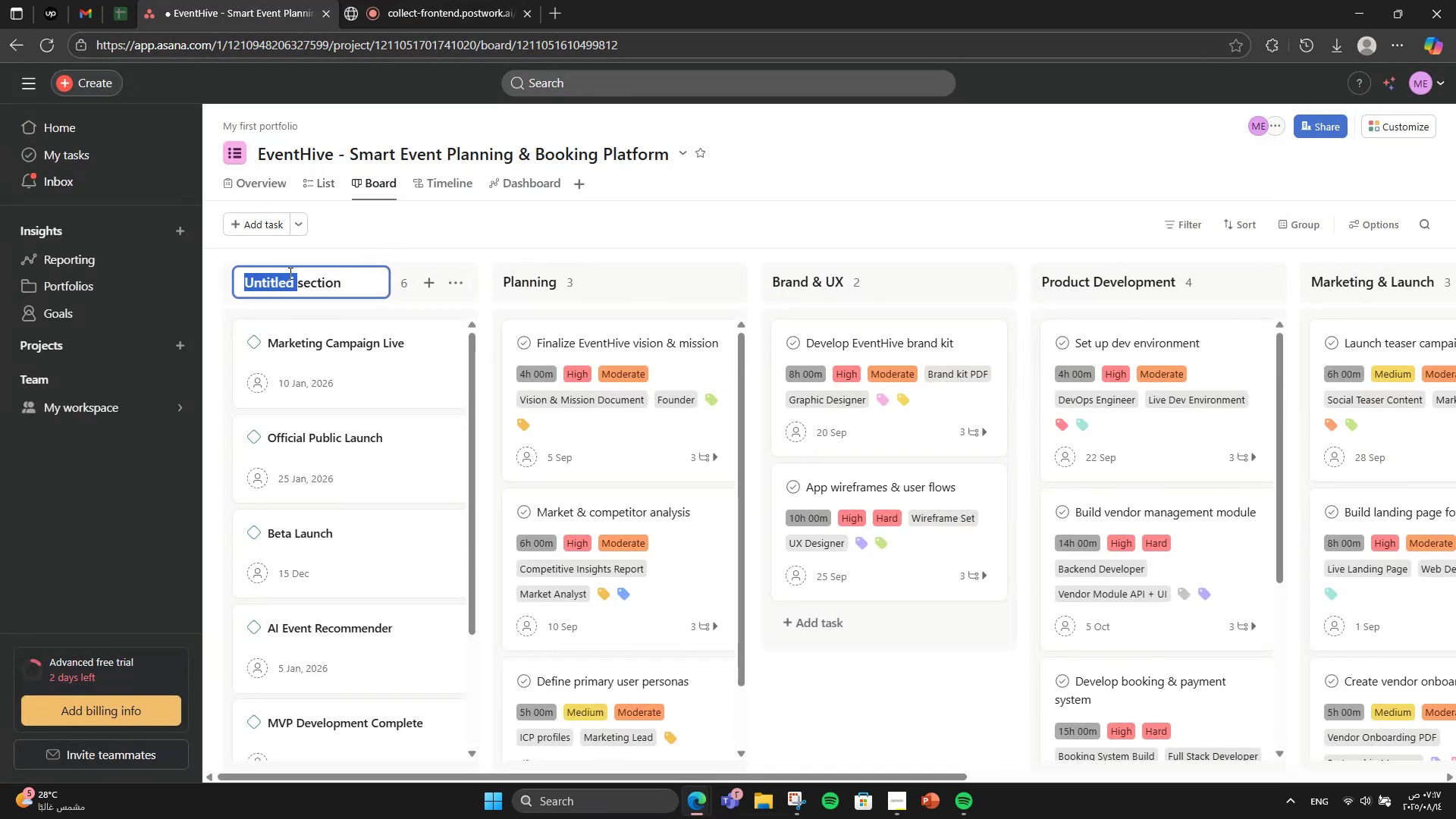 
triple_click([289, 273])
 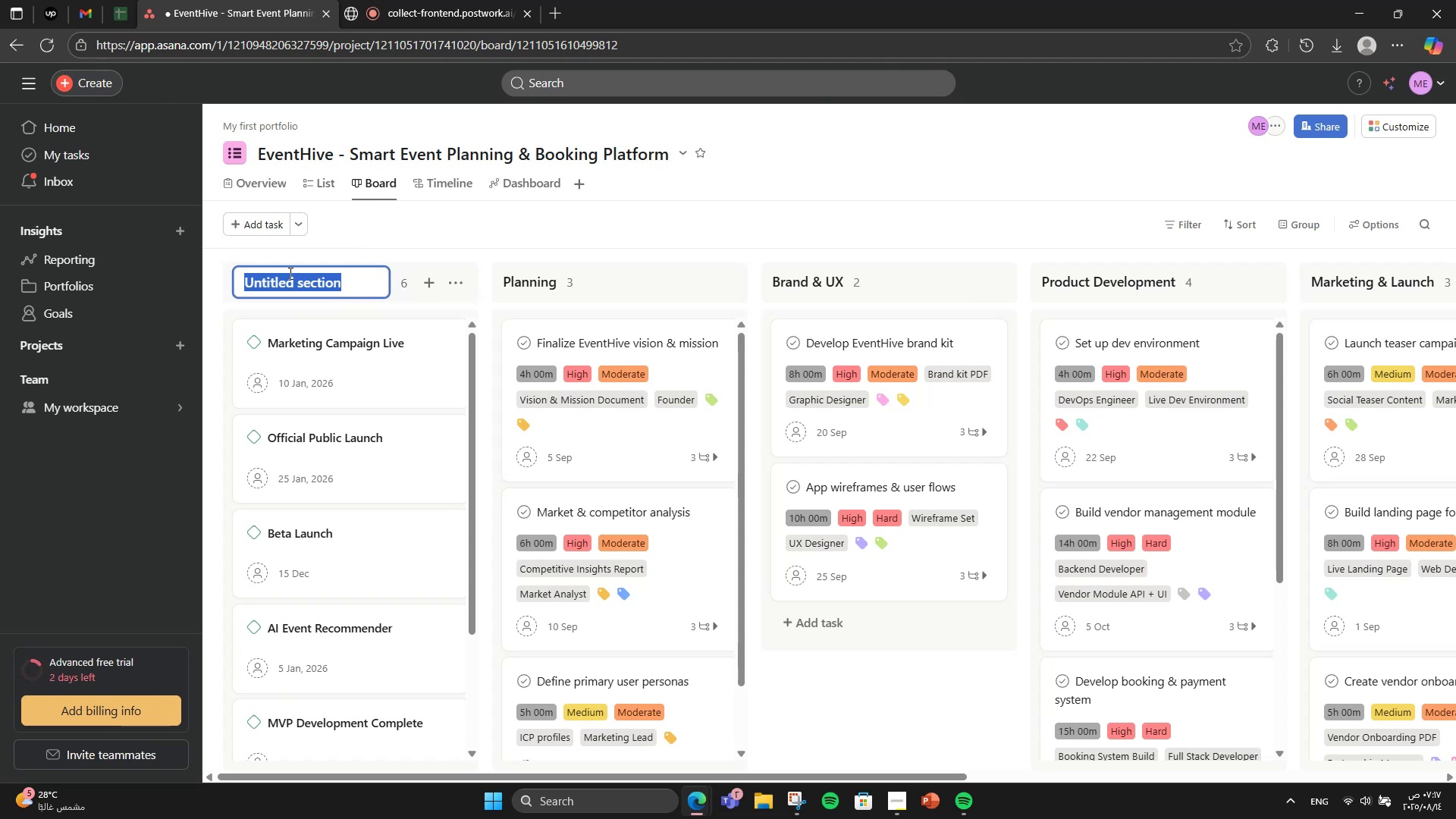 
type(Mii)
key(Backspace)
type(lestones)
 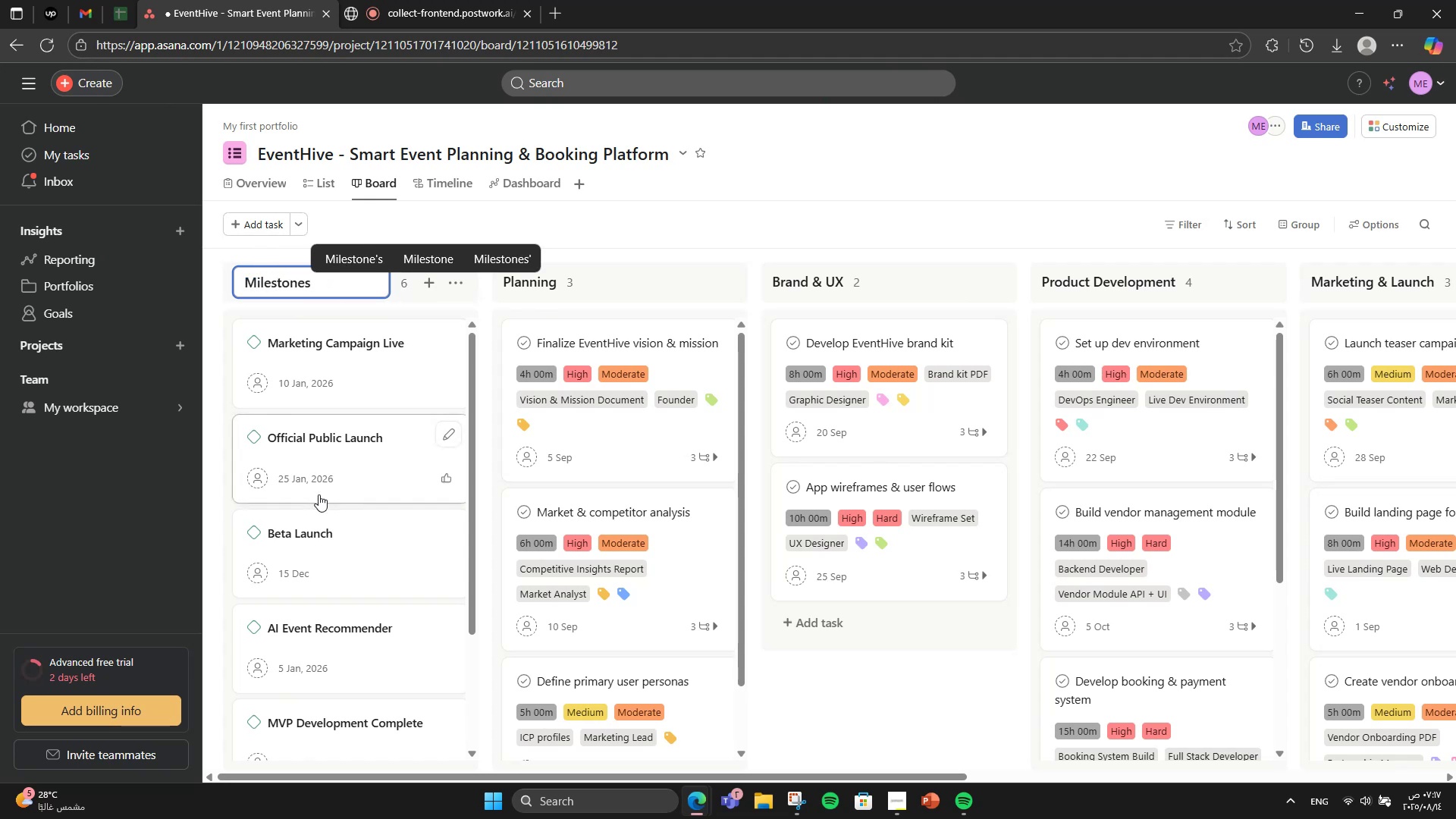 
scroll: coordinate [742, 631], scroll_direction: down, amount: 6.0
 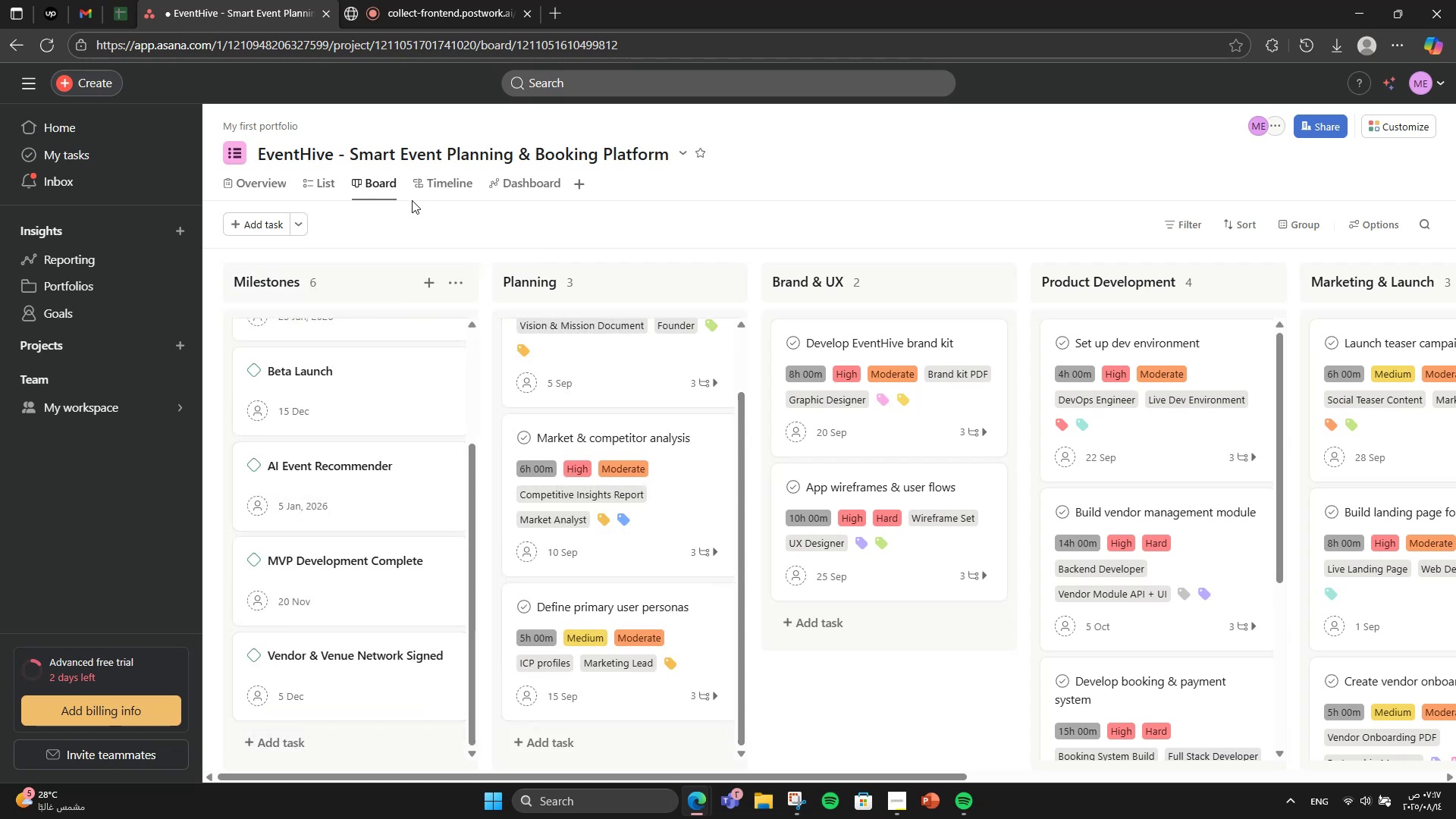 
double_click([414, 193])
 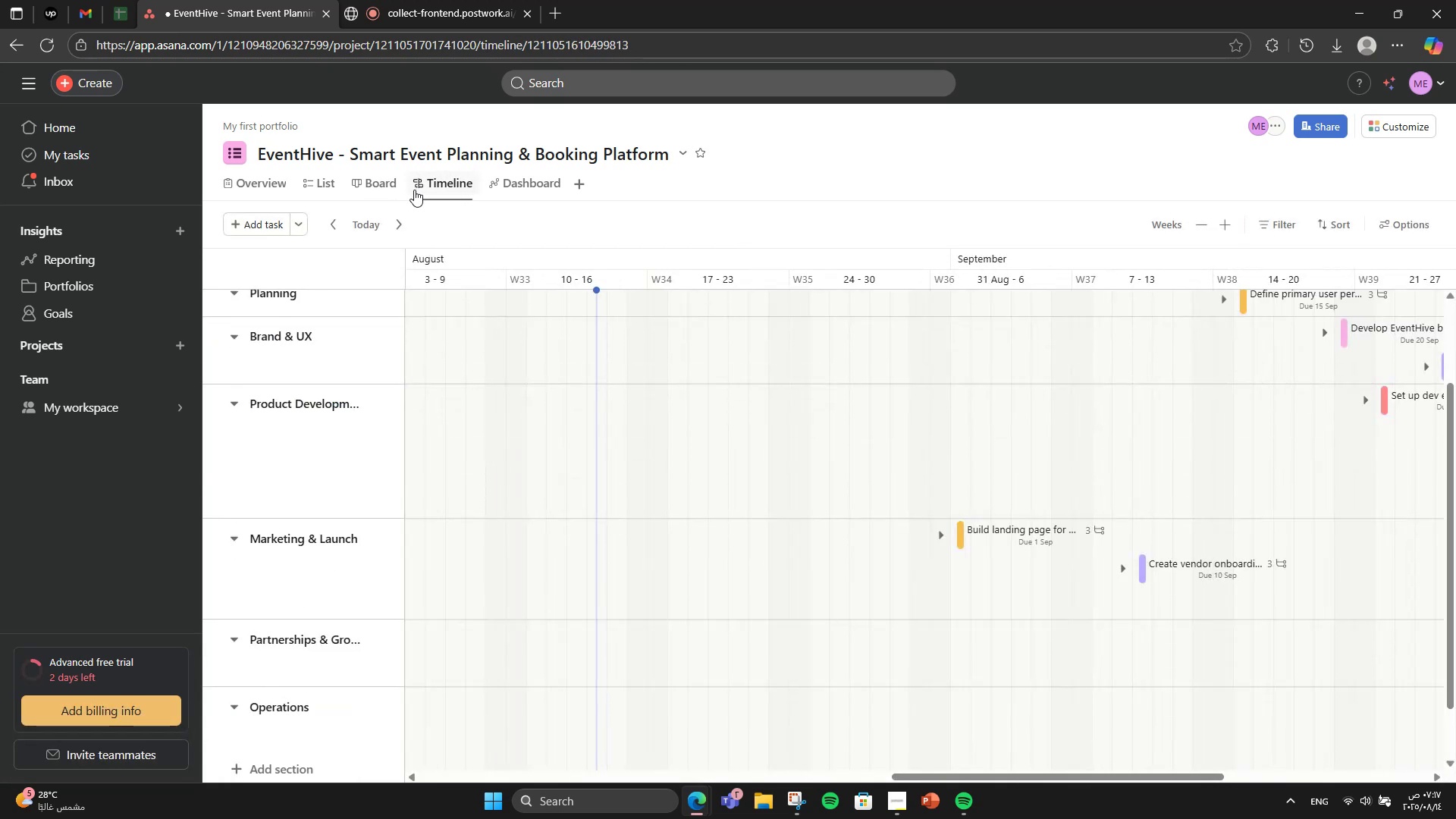 
wait(7.96)
 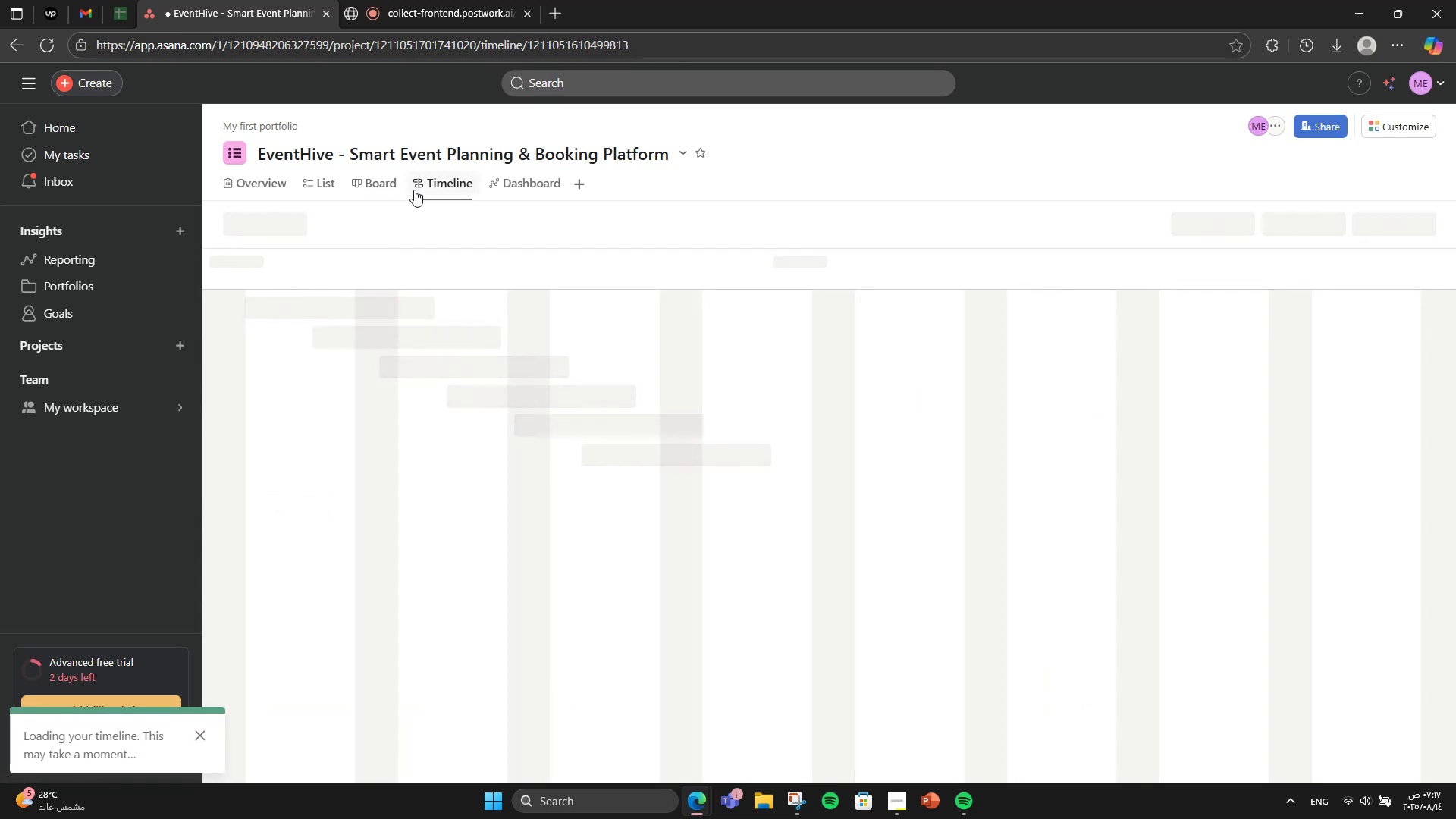 
scroll: coordinate [1453, 698], scroll_direction: up, amount: 3.0
 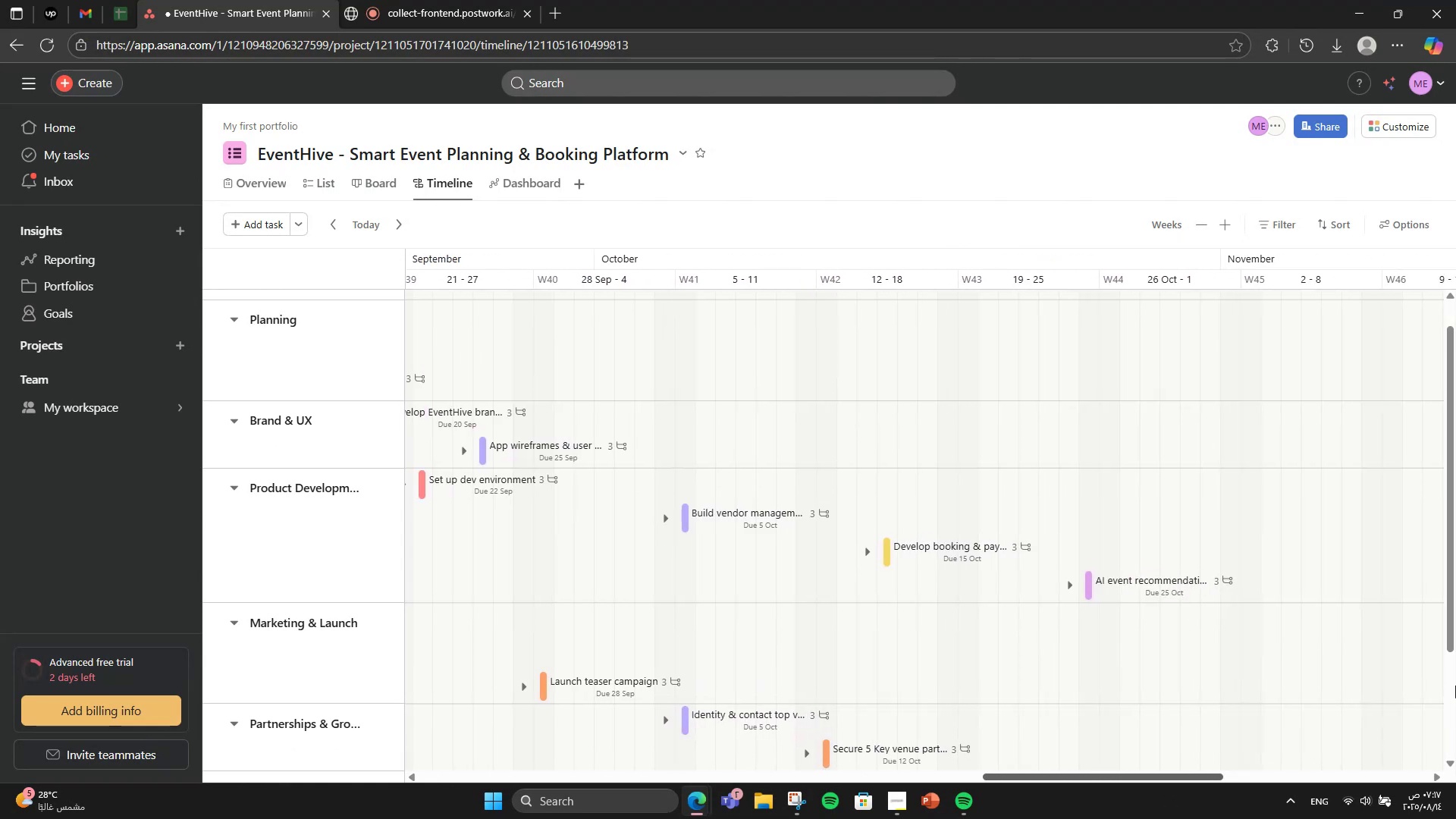 
wait(8.06)
 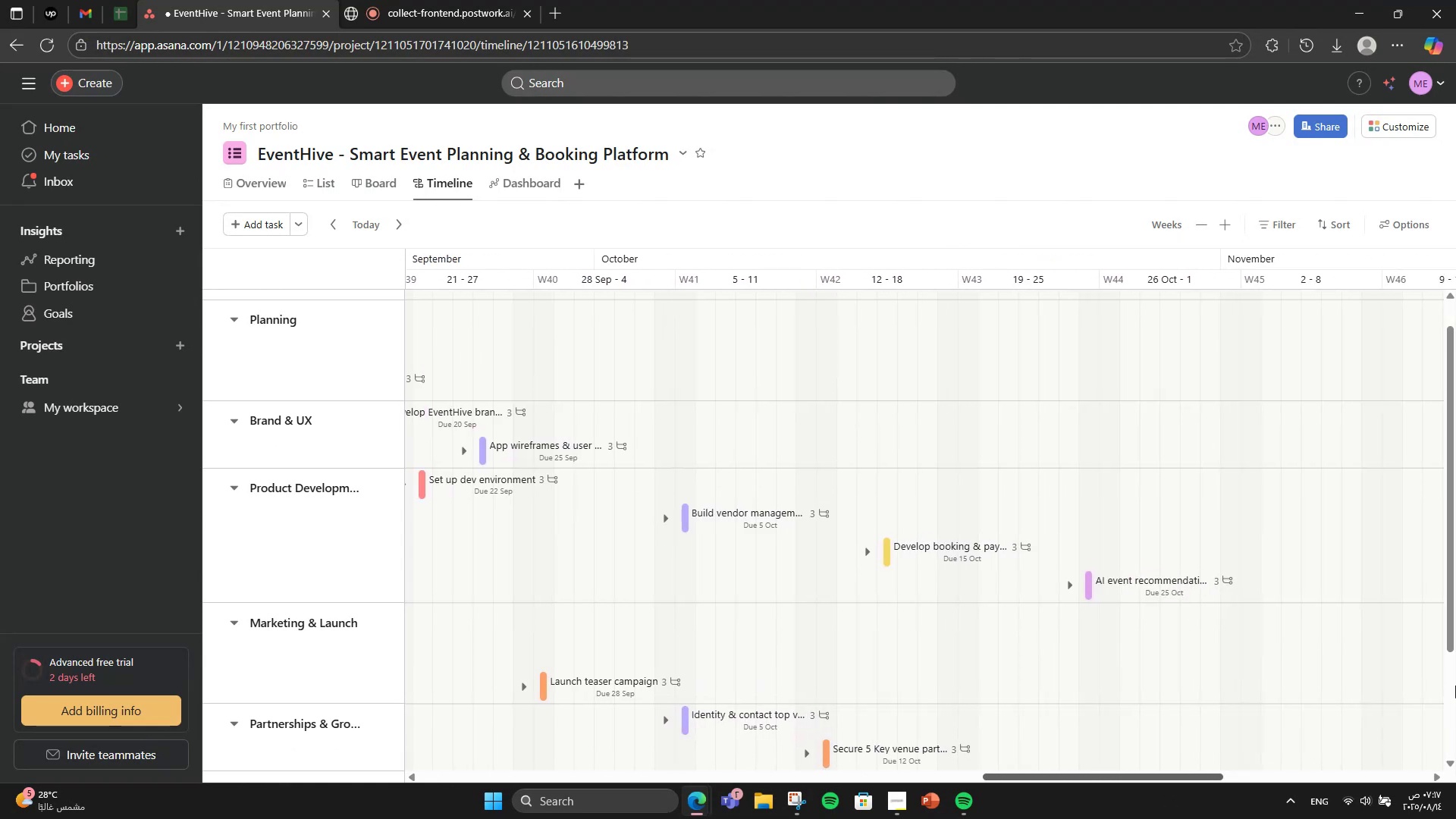 
scroll: coordinate [1020, 603], scroll_direction: up, amount: 7.0
 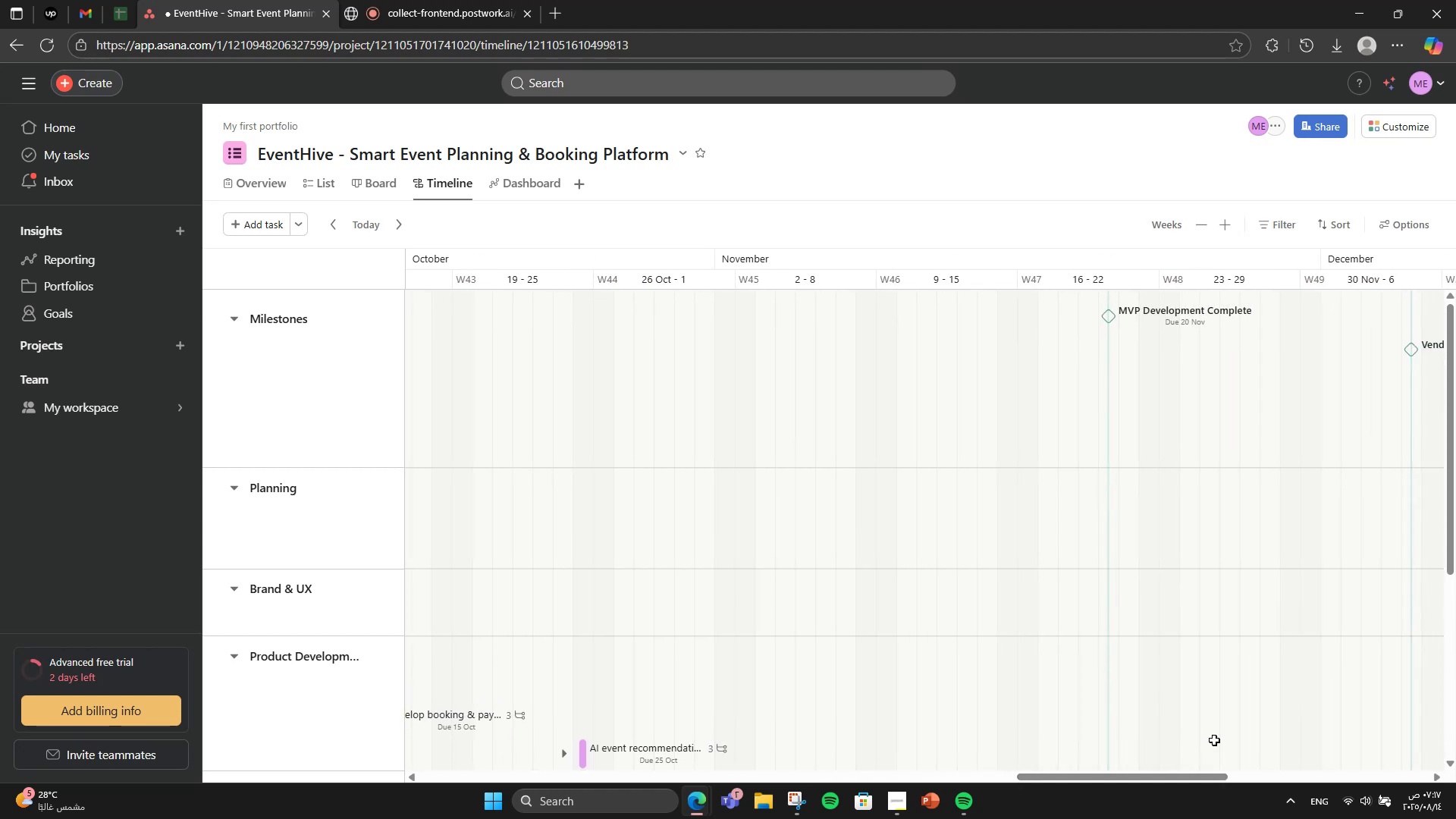 
left_click([1131, 304])
 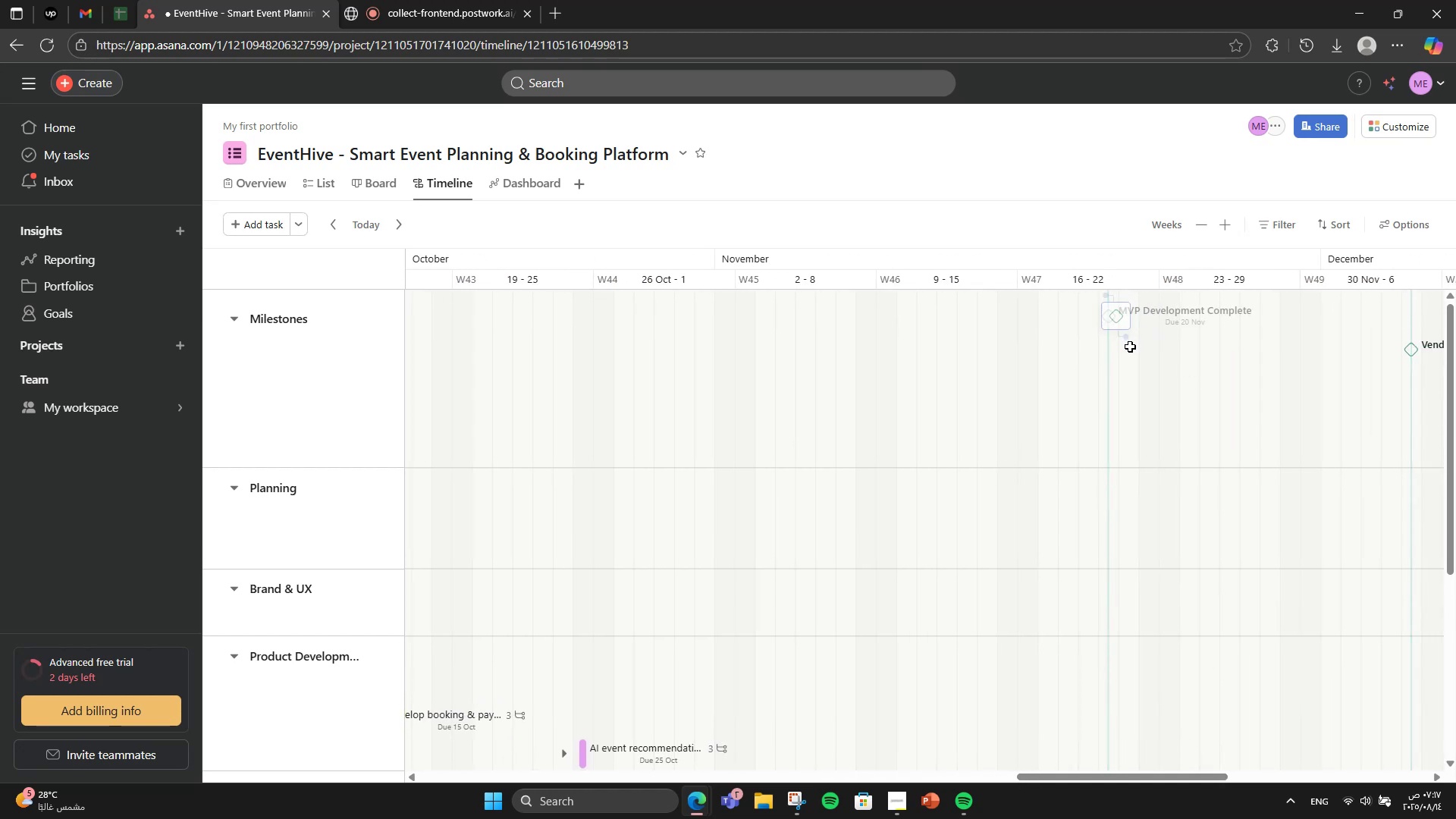 
mouse_move([1113, 342])
 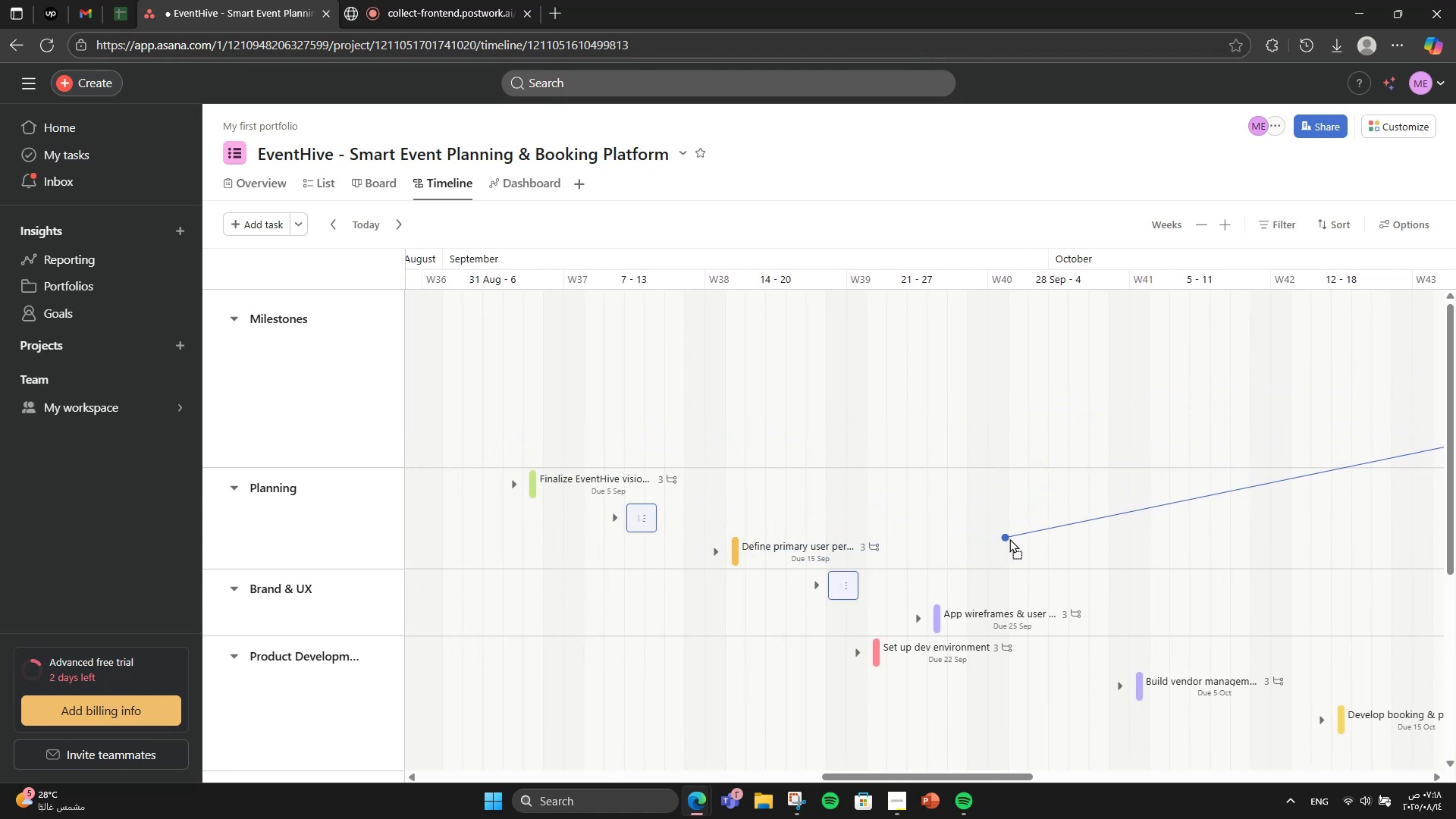 
wait(13.73)
 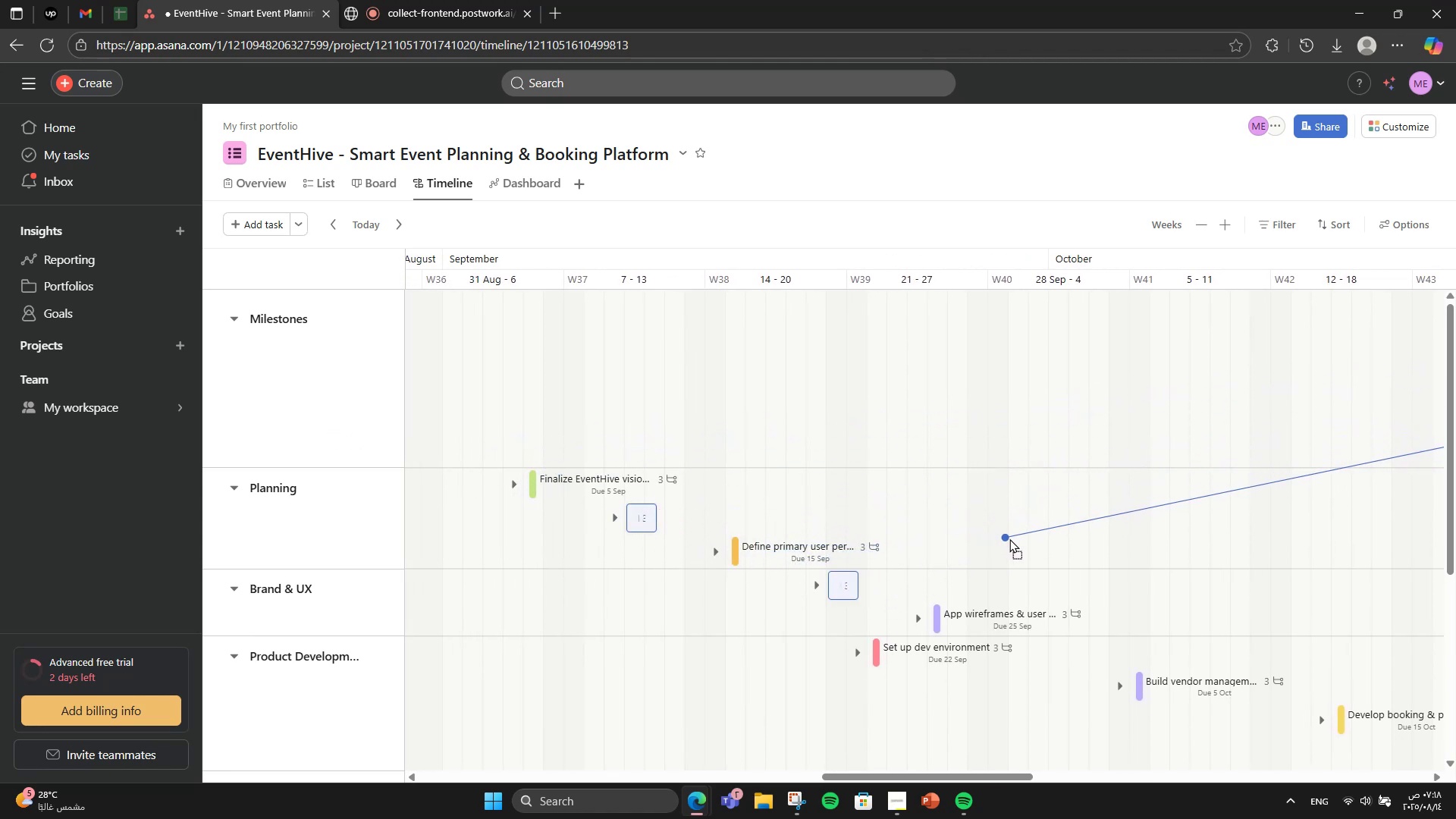 
mouse_move([462, 665])
 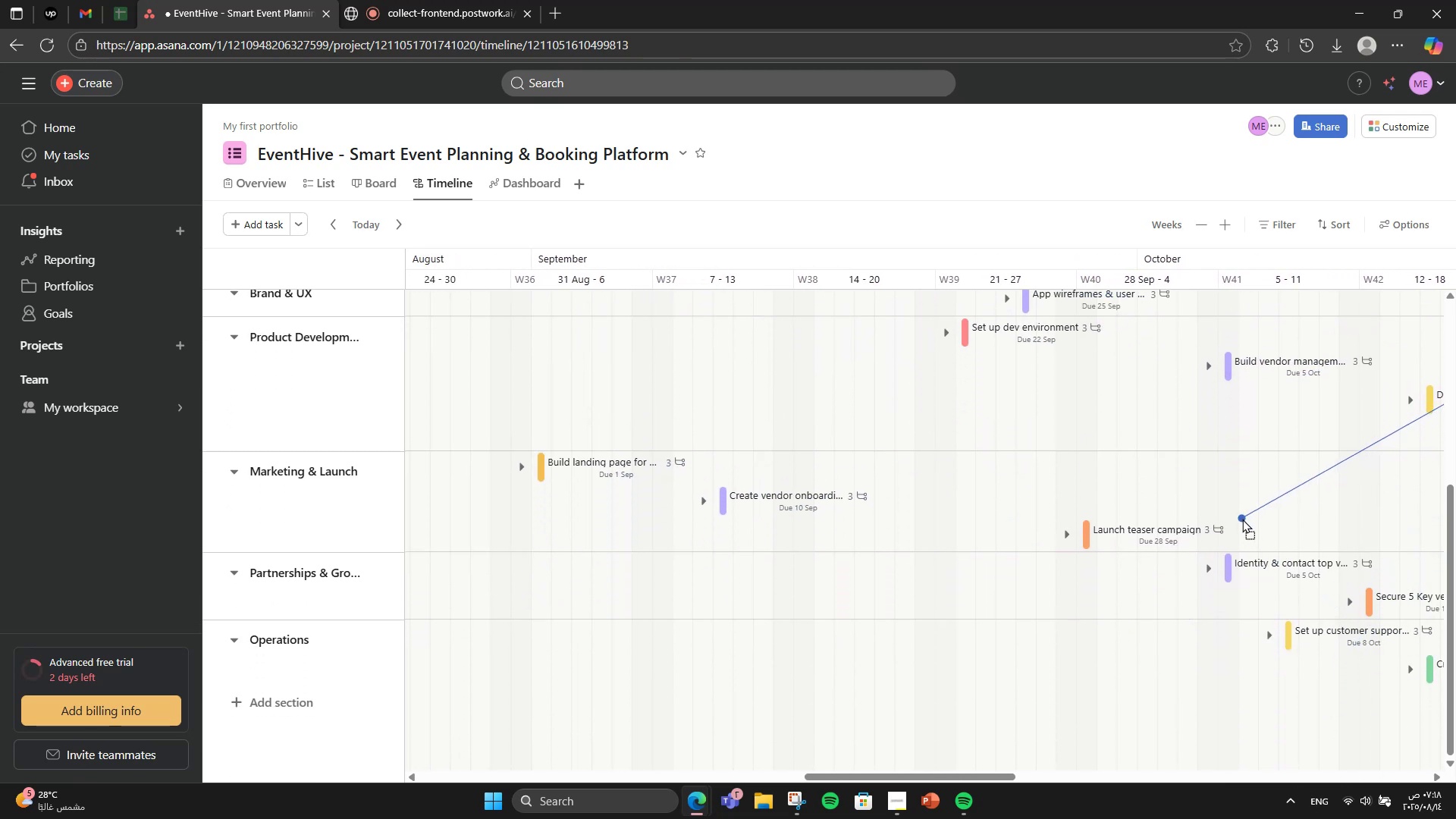 
scroll: coordinate [741, 705], scroll_direction: down, amount: 3.0
 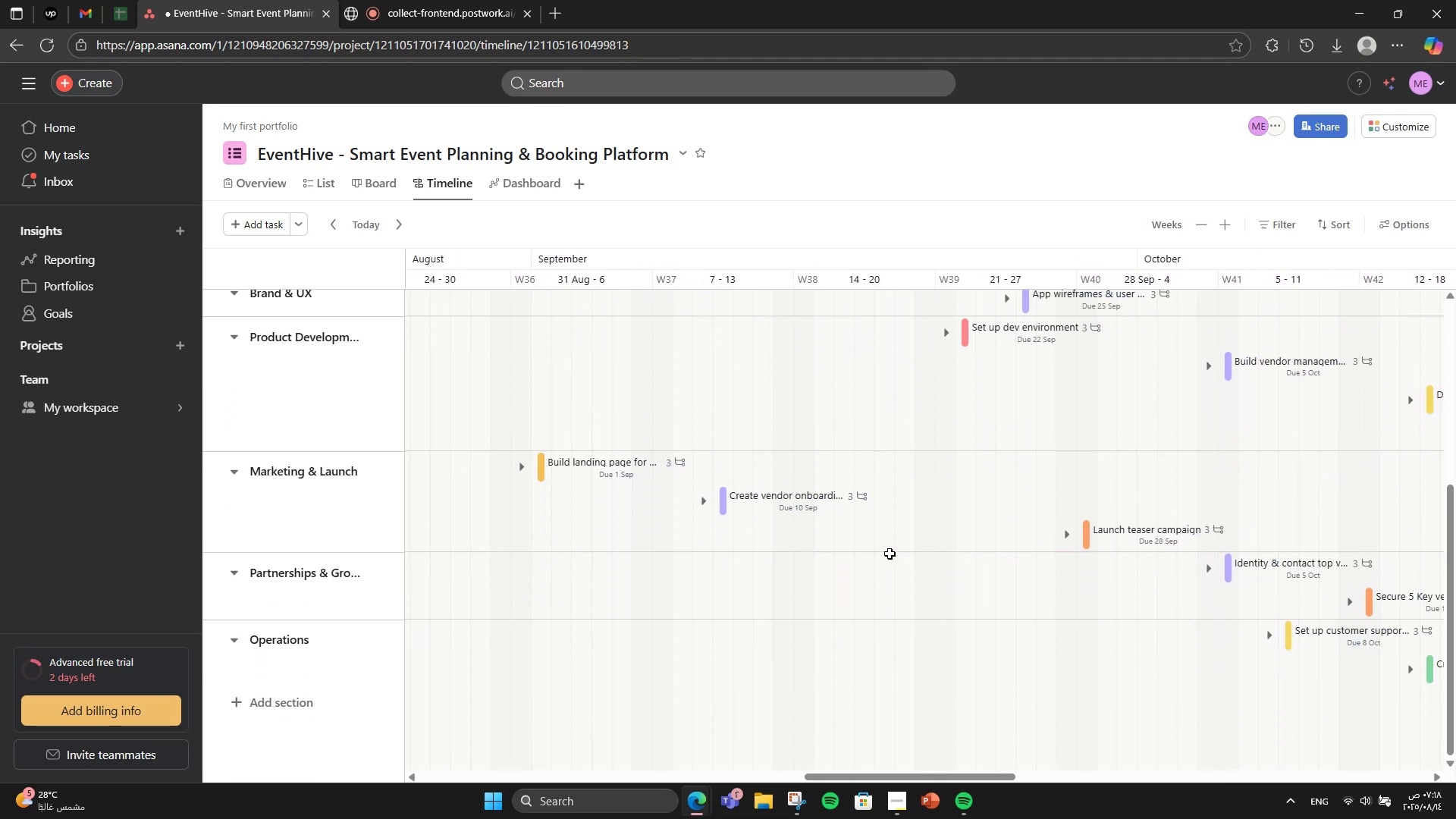 
scroll: coordinate [890, 554], scroll_direction: up, amount: 4.0
 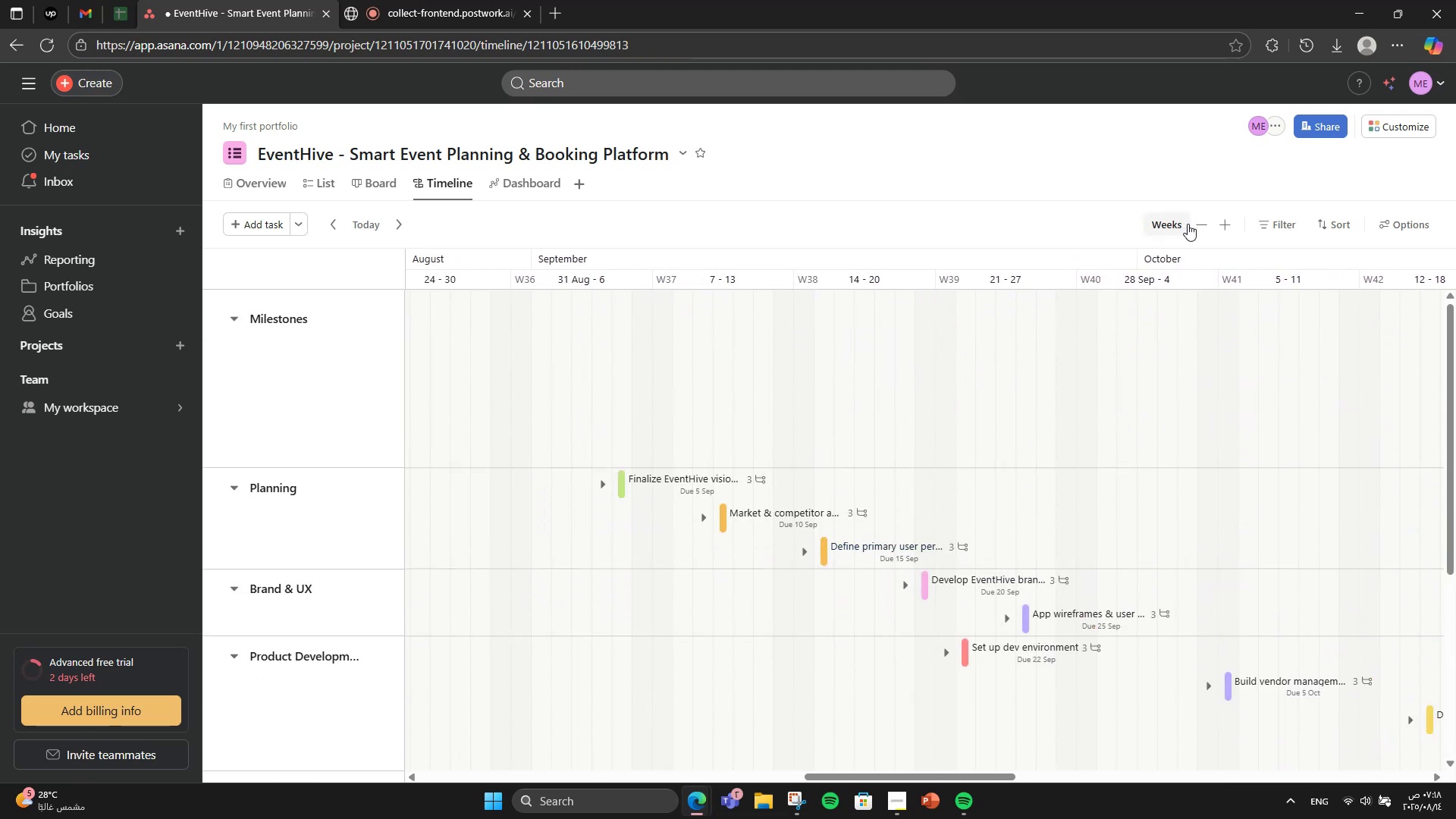 
left_click([1193, 224])
 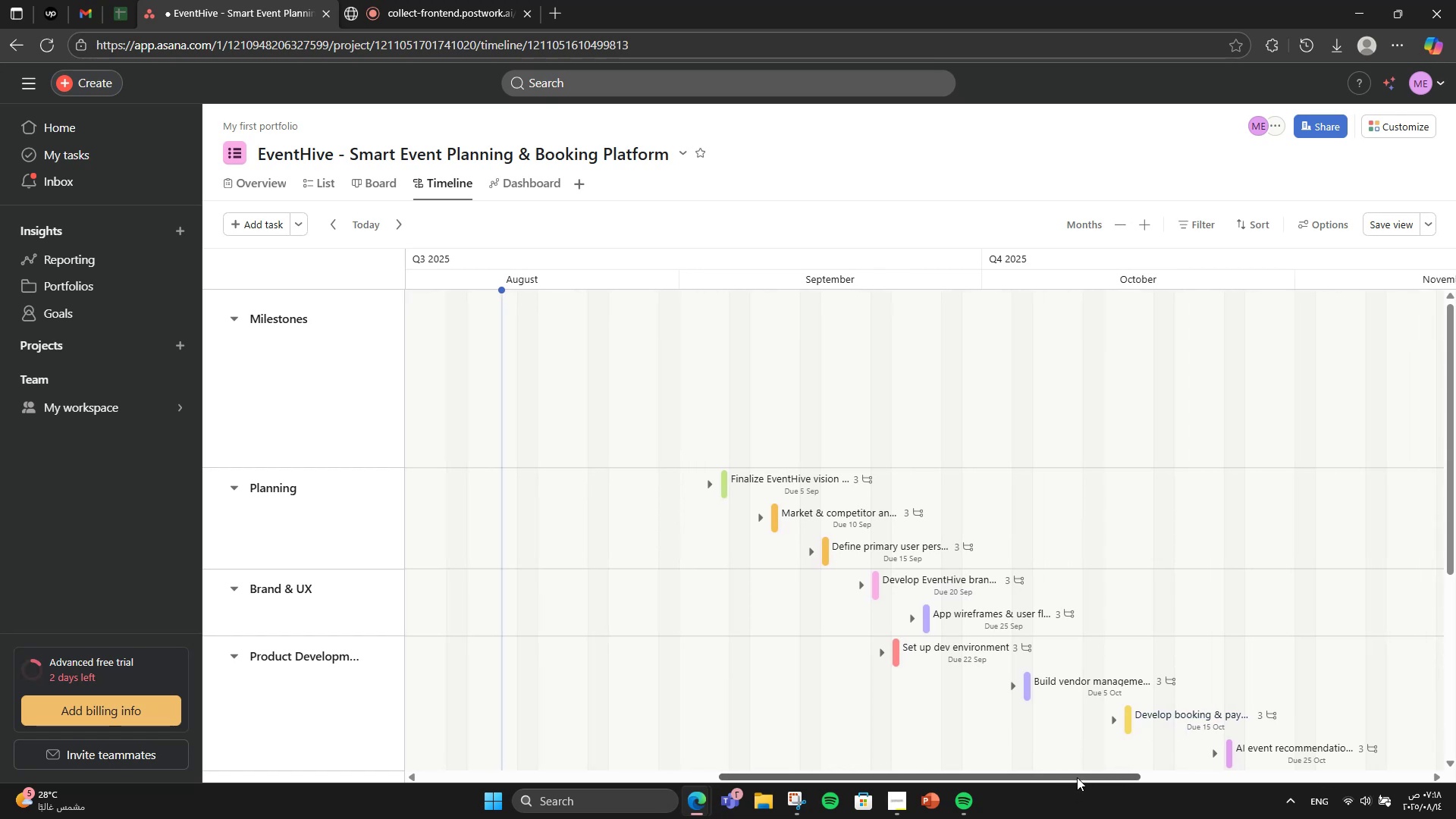 
wait(6.83)
 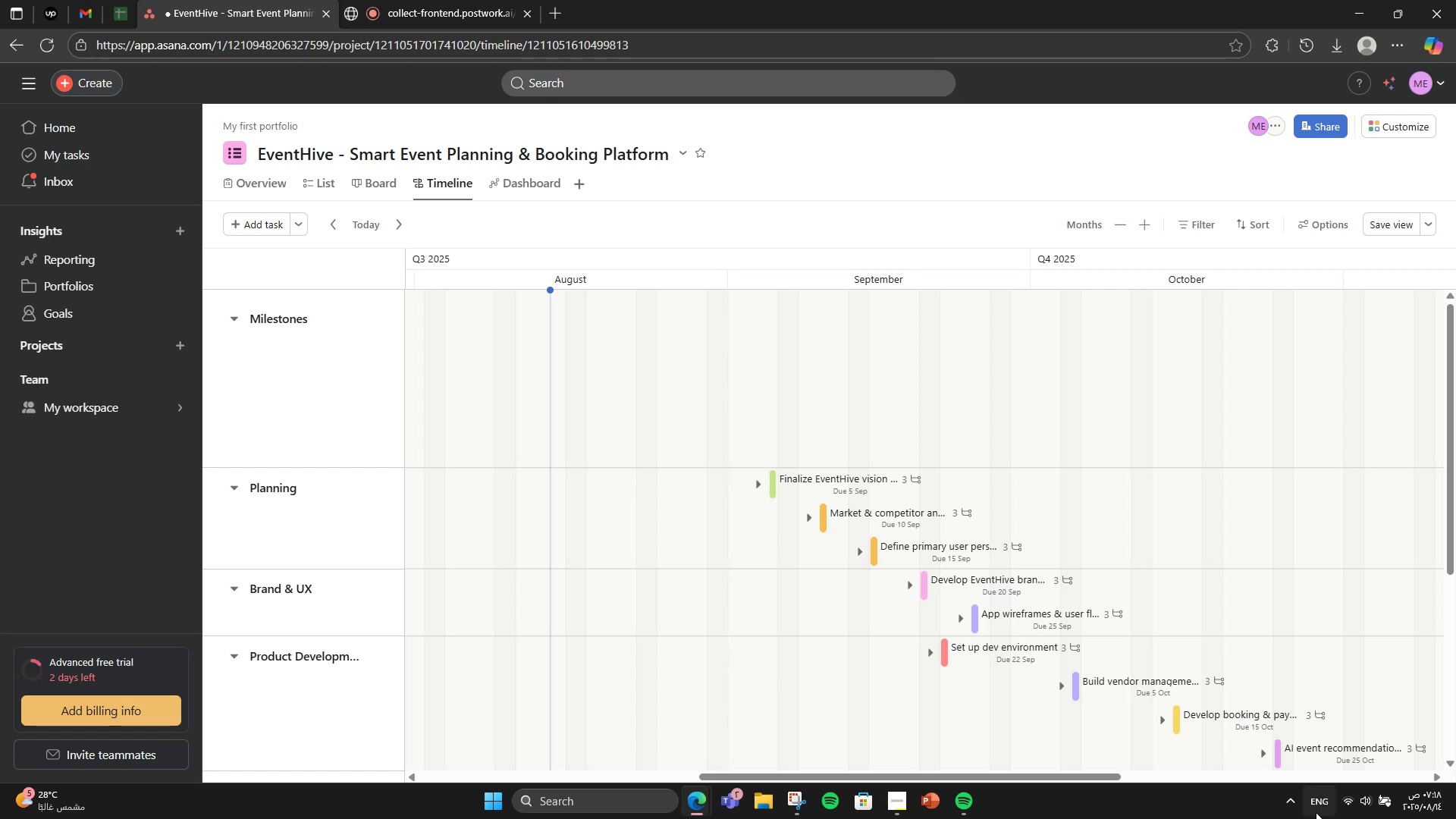 
scroll: coordinate [1070, 604], scroll_direction: down, amount: 6.0
 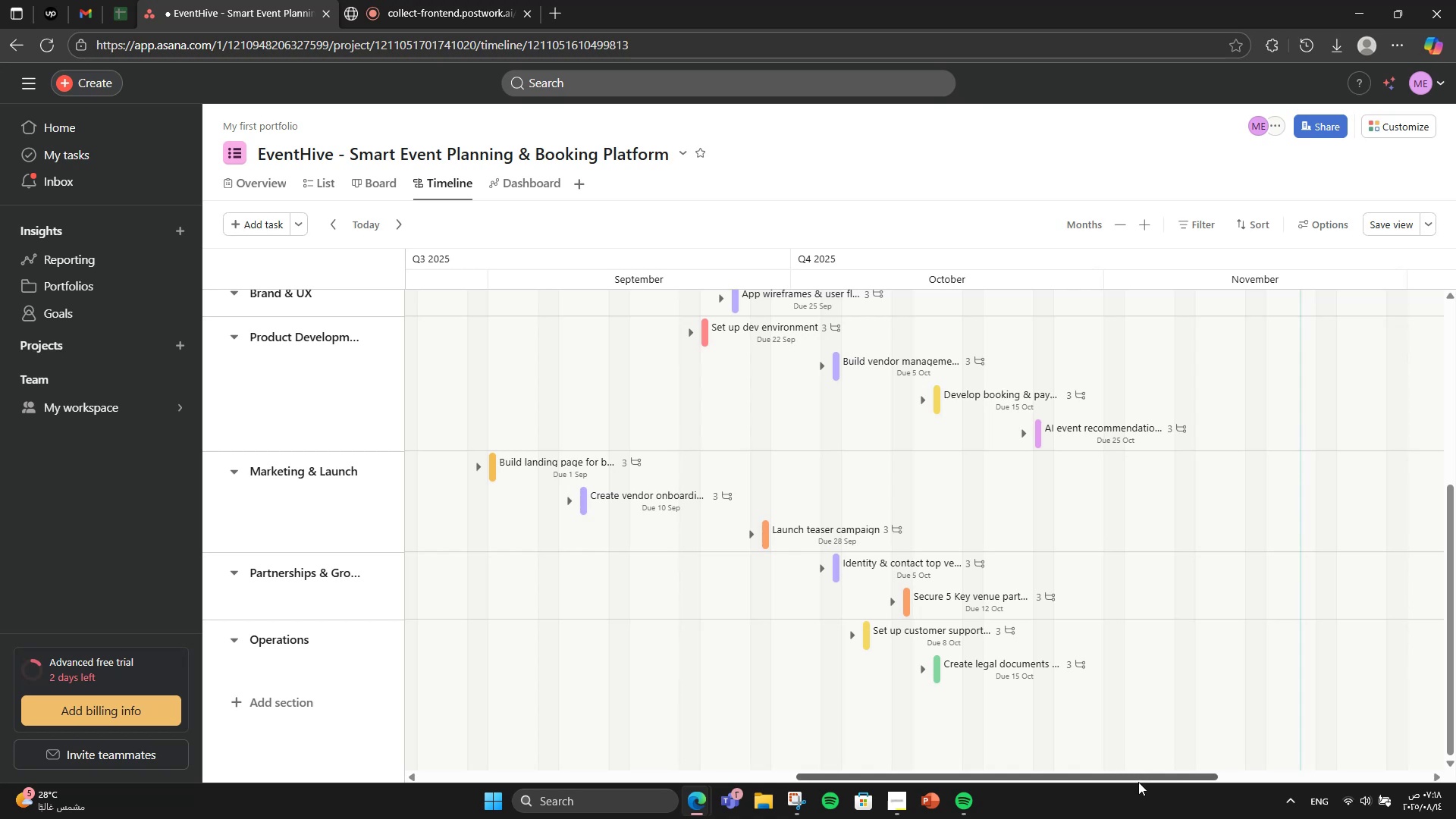 
scroll: coordinate [850, 658], scroll_direction: up, amount: 8.0
 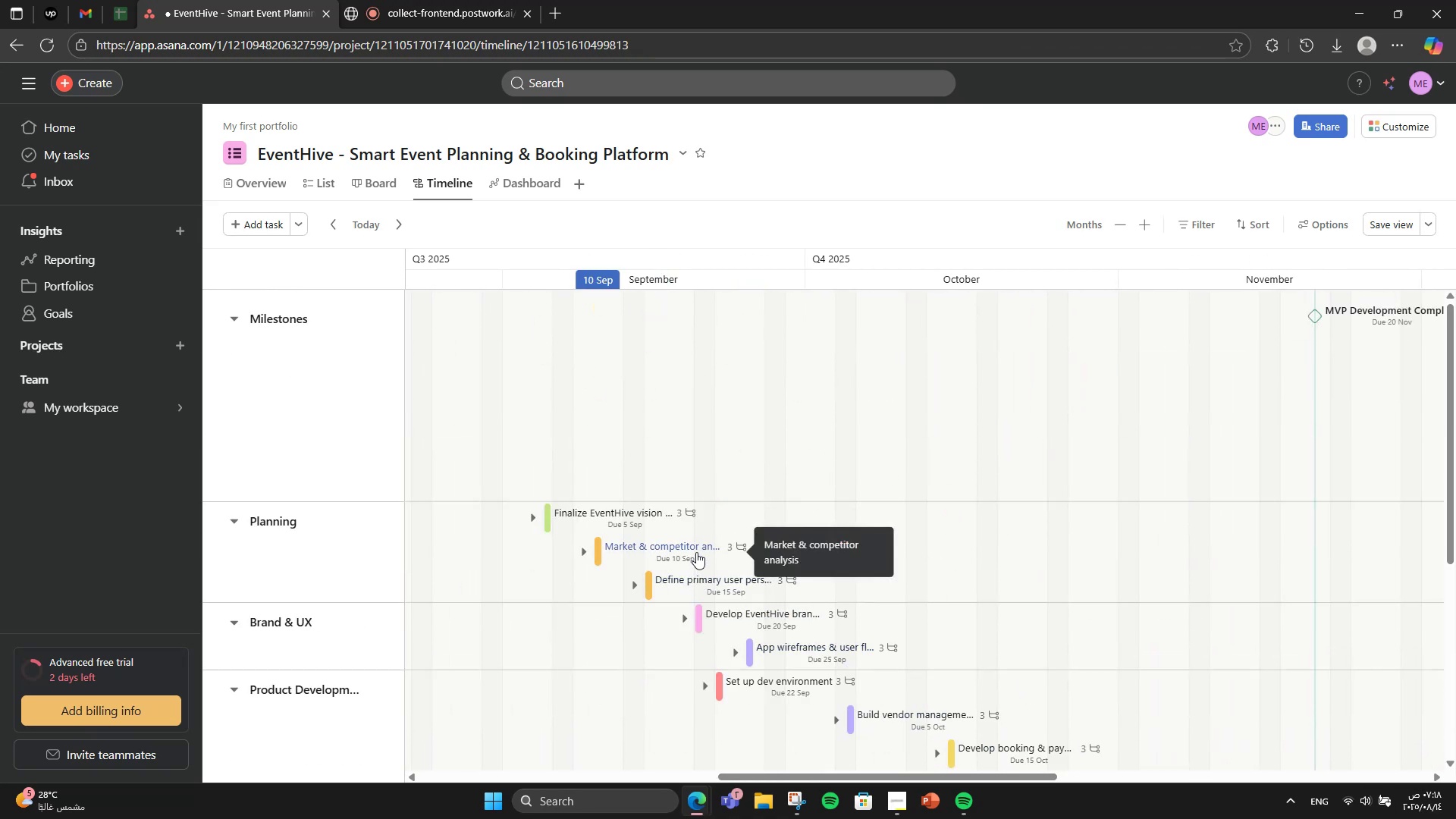 
left_click([682, 516])
 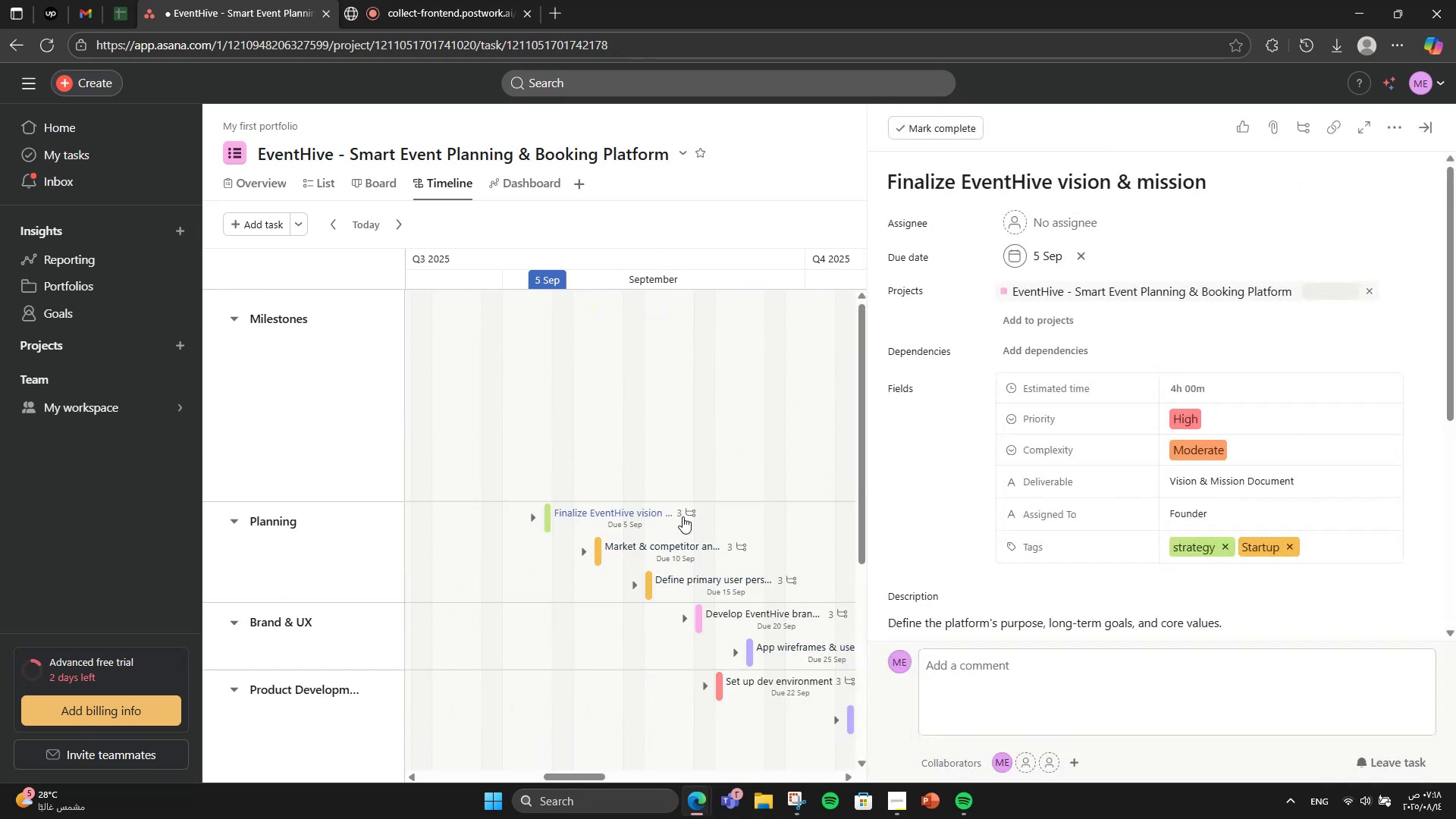 
scroll: coordinate [1260, 488], scroll_direction: down, amount: 3.0
 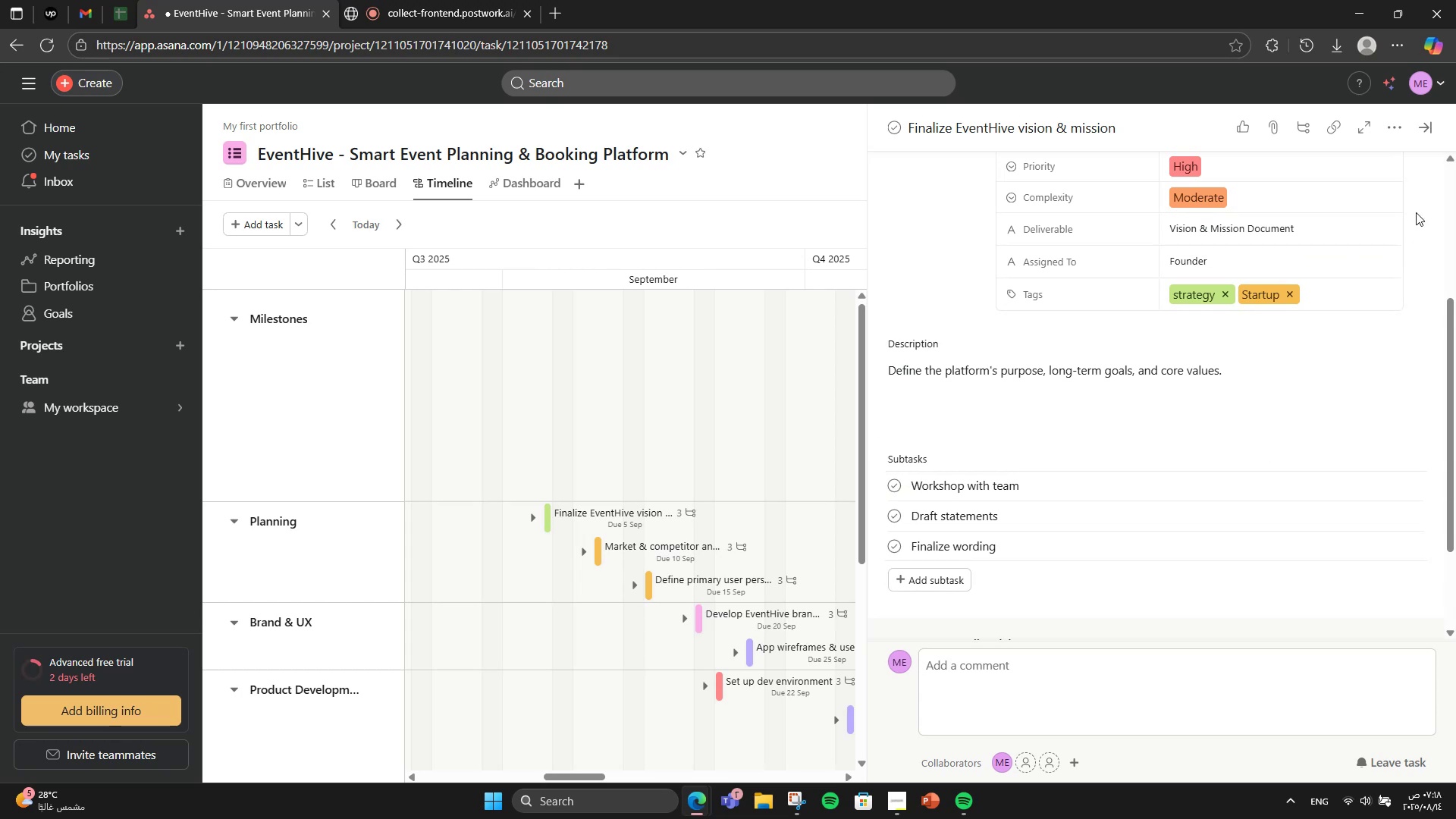 
left_click([1417, 119])
 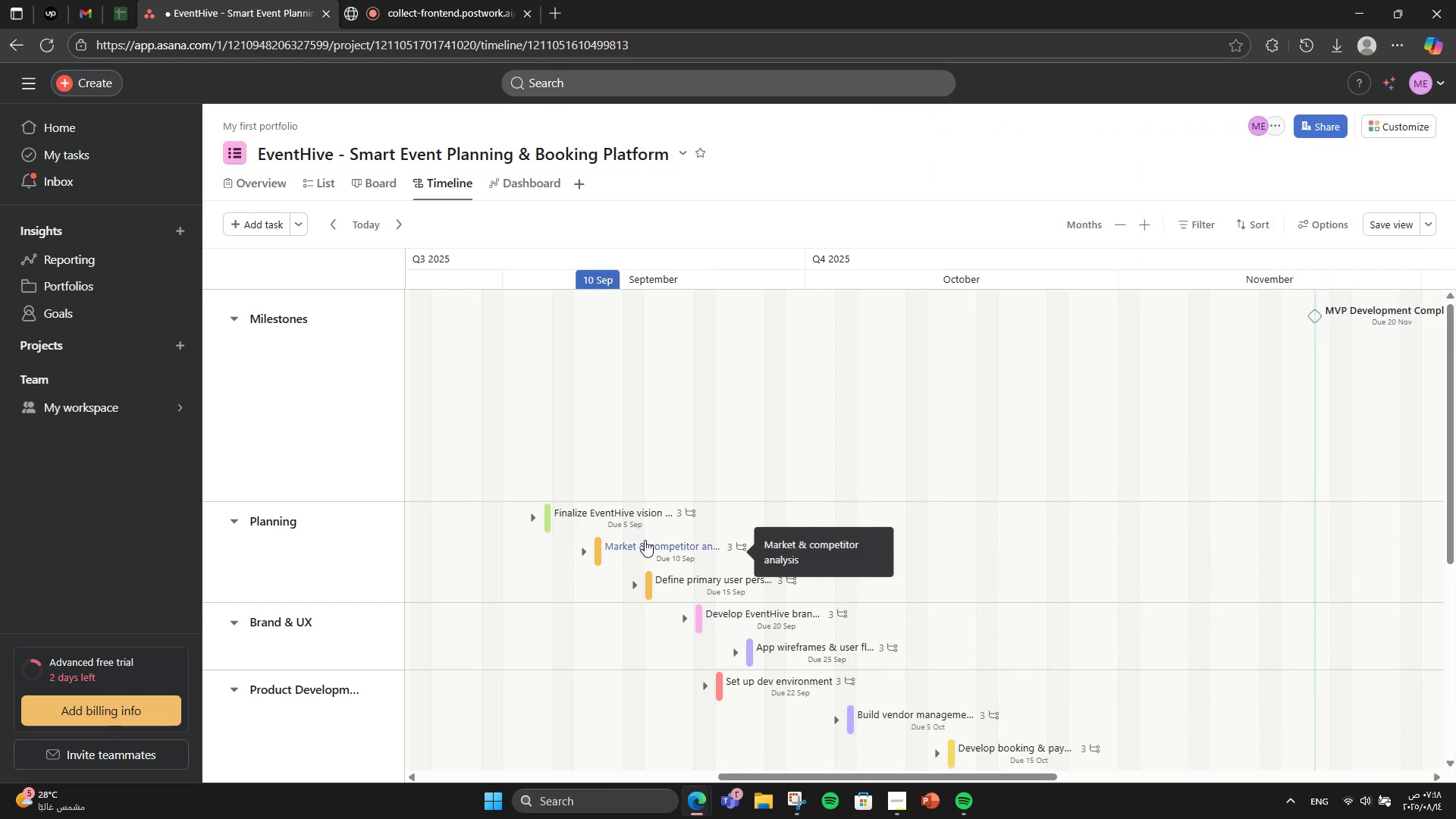 
left_click([645, 540])
 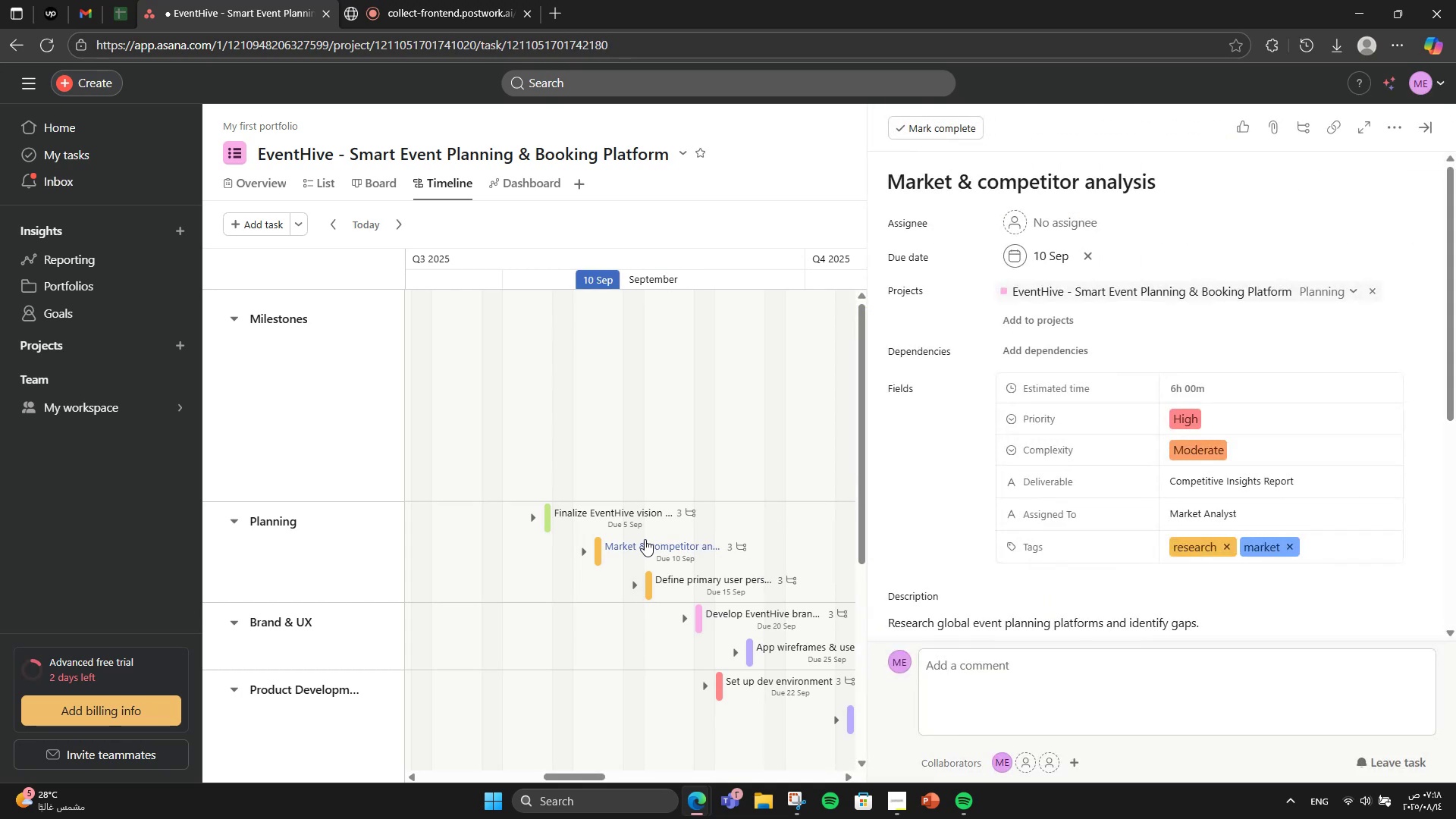 
scroll: coordinate [1204, 452], scroll_direction: down, amount: 4.0
 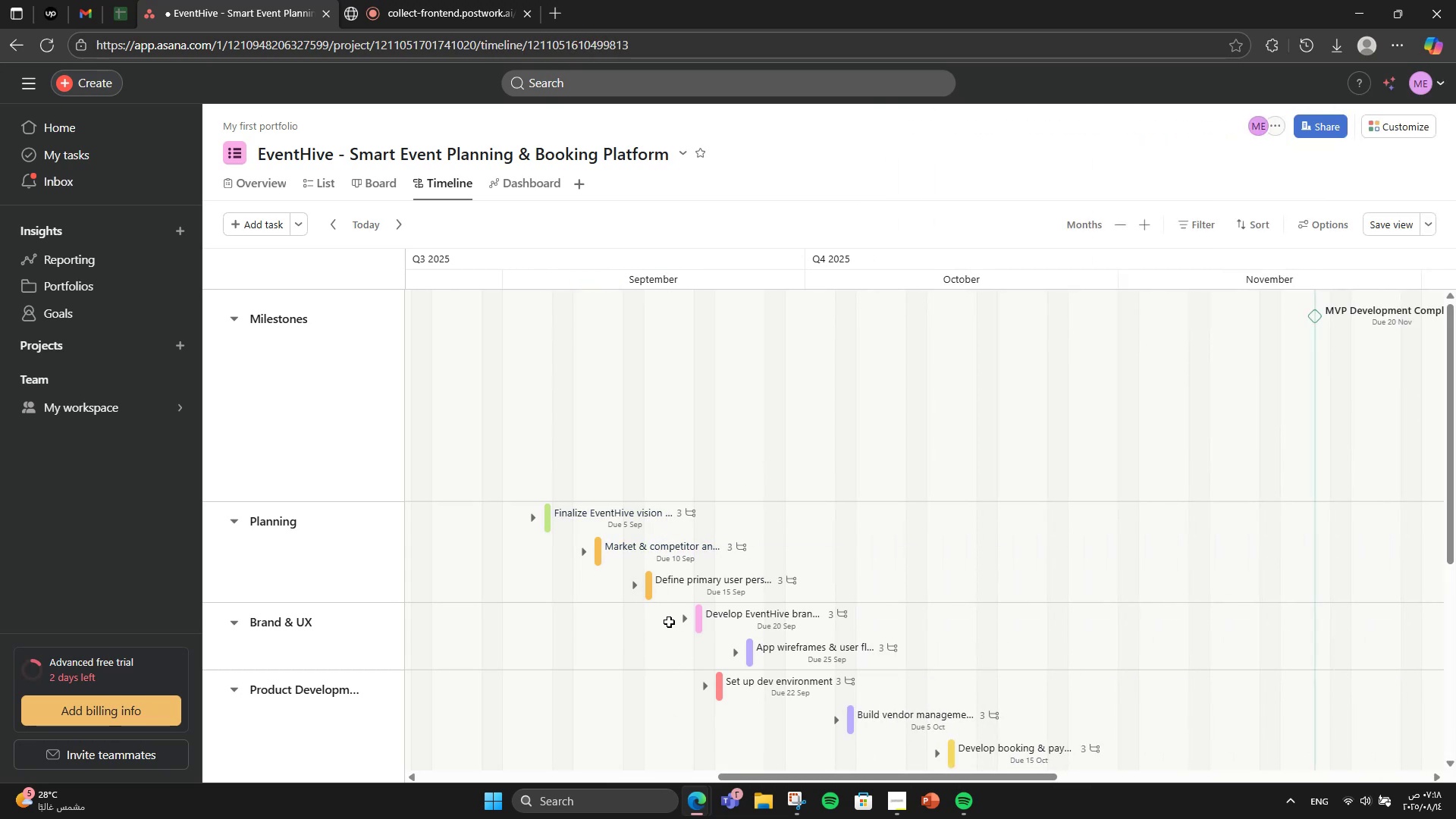 
left_click([687, 617])
 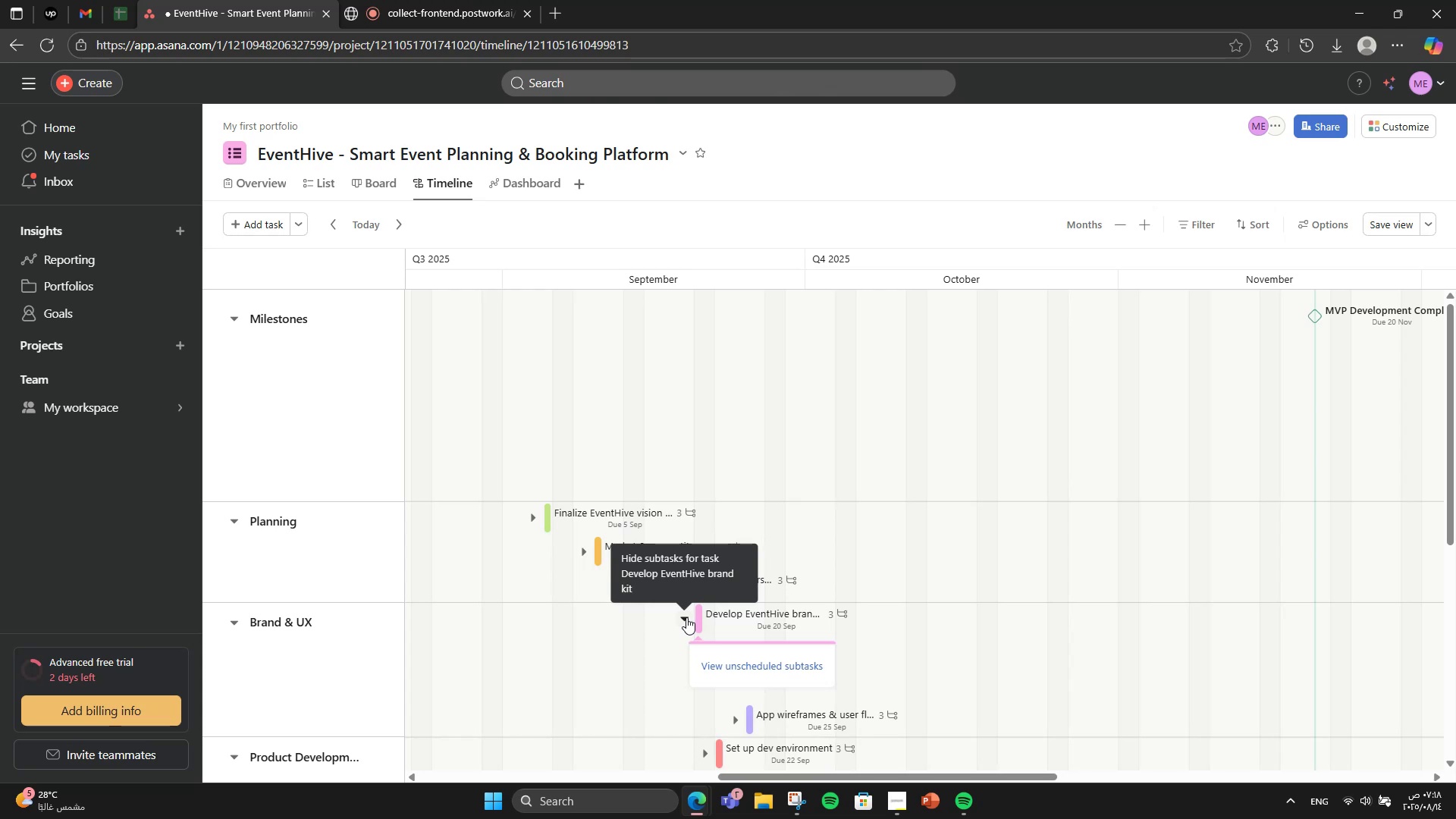 
left_click([750, 673])
 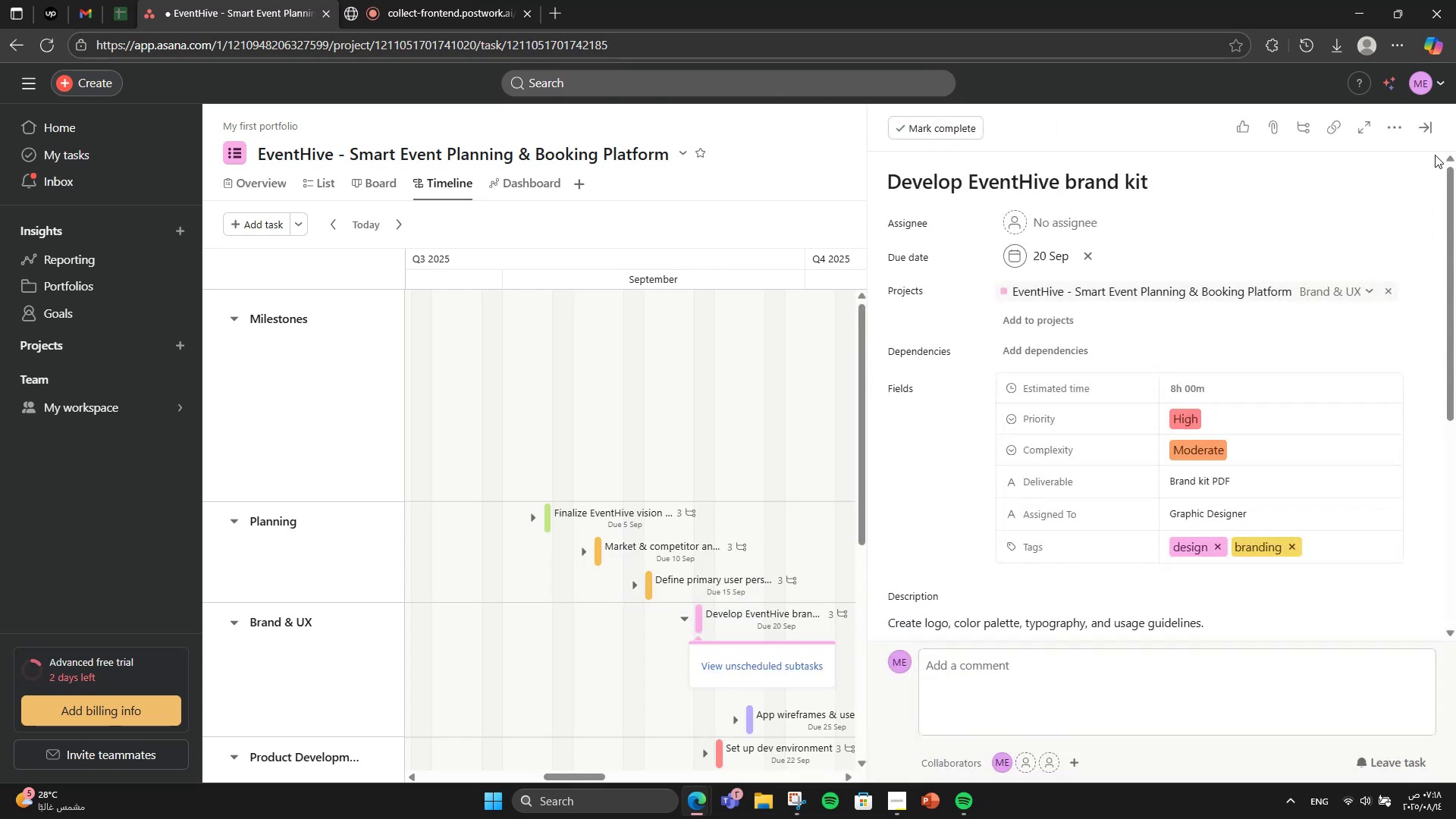 
left_click([1428, 125])
 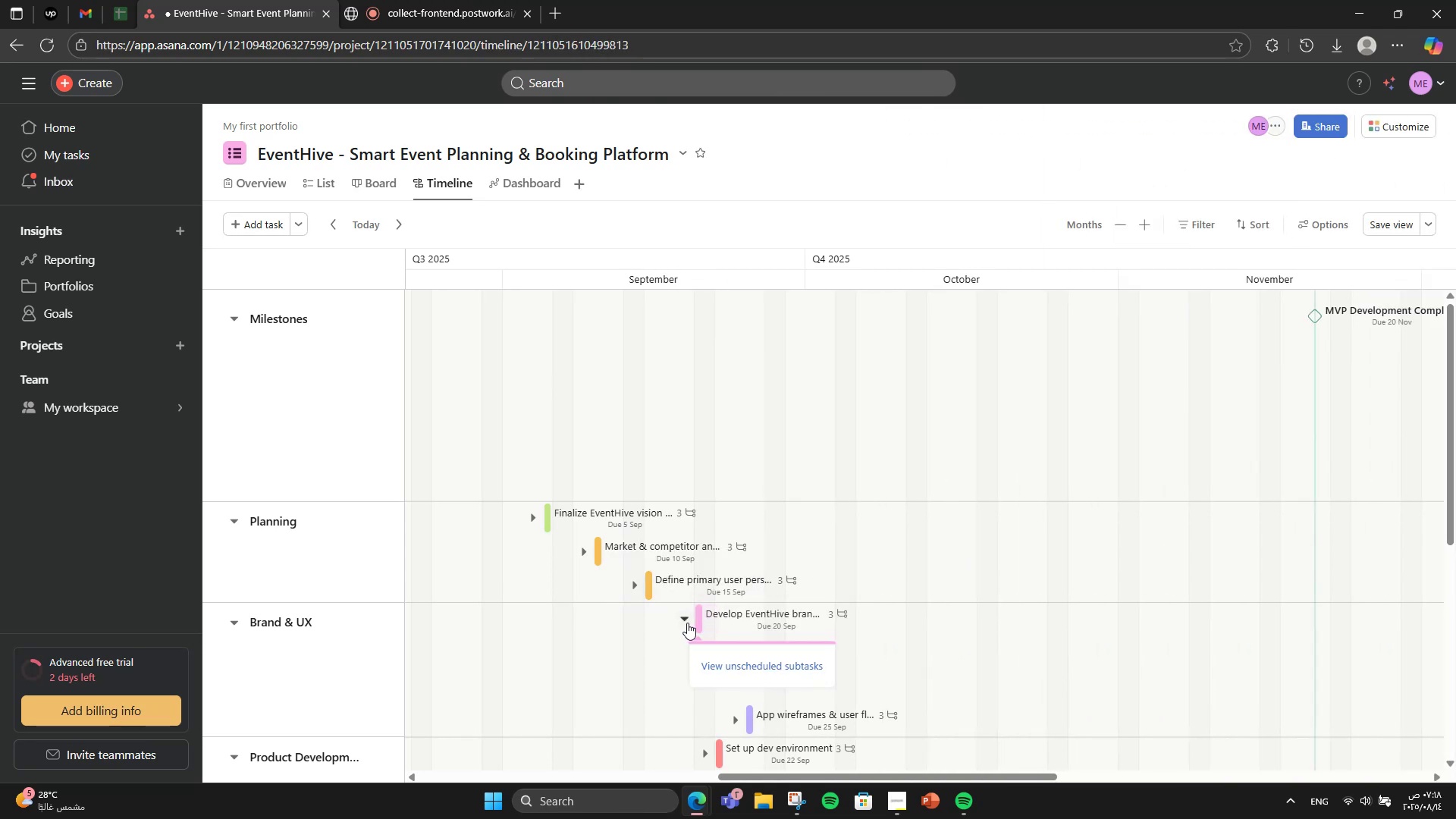 
left_click([679, 620])
 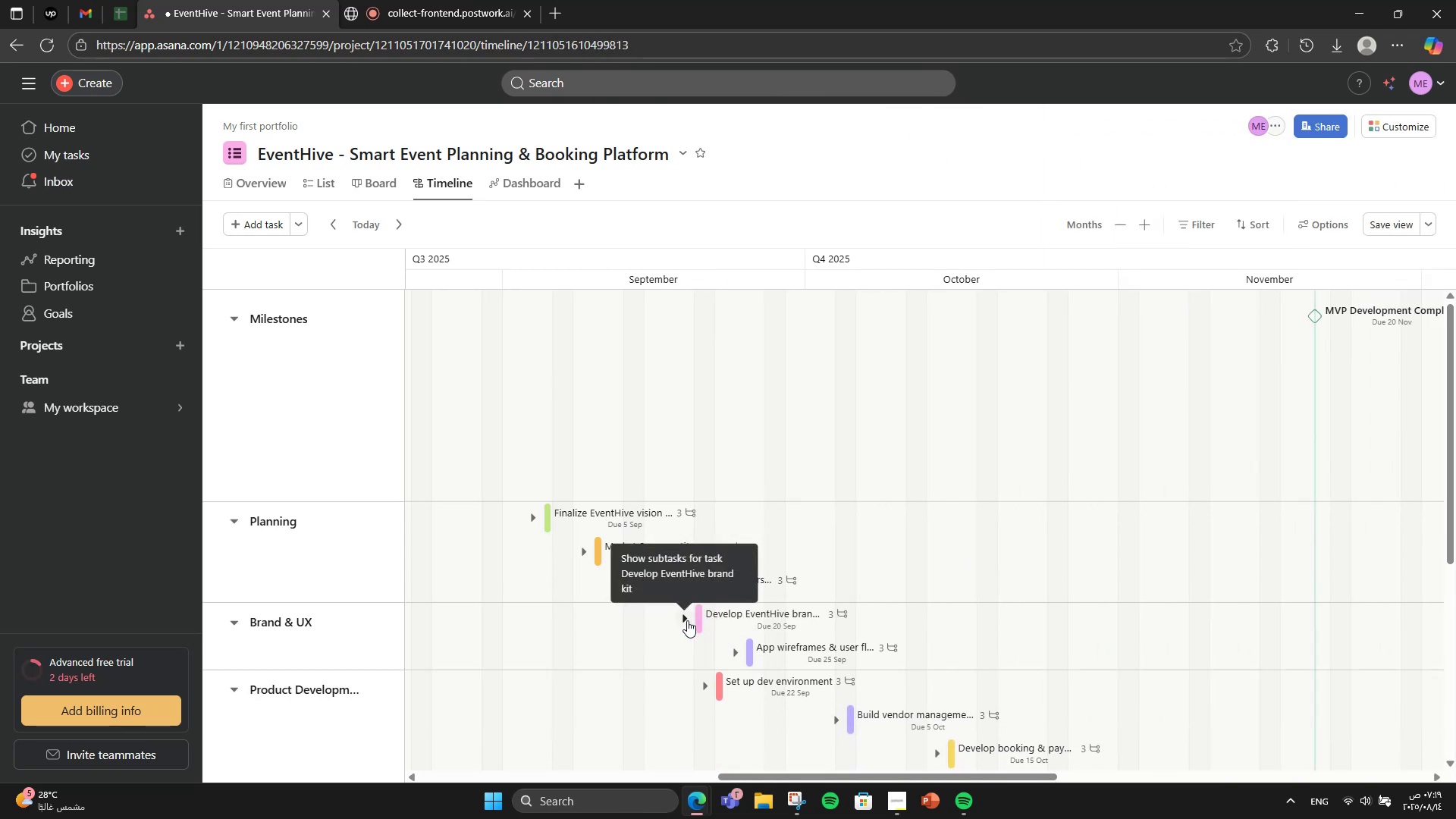 
mouse_move([780, 609])
 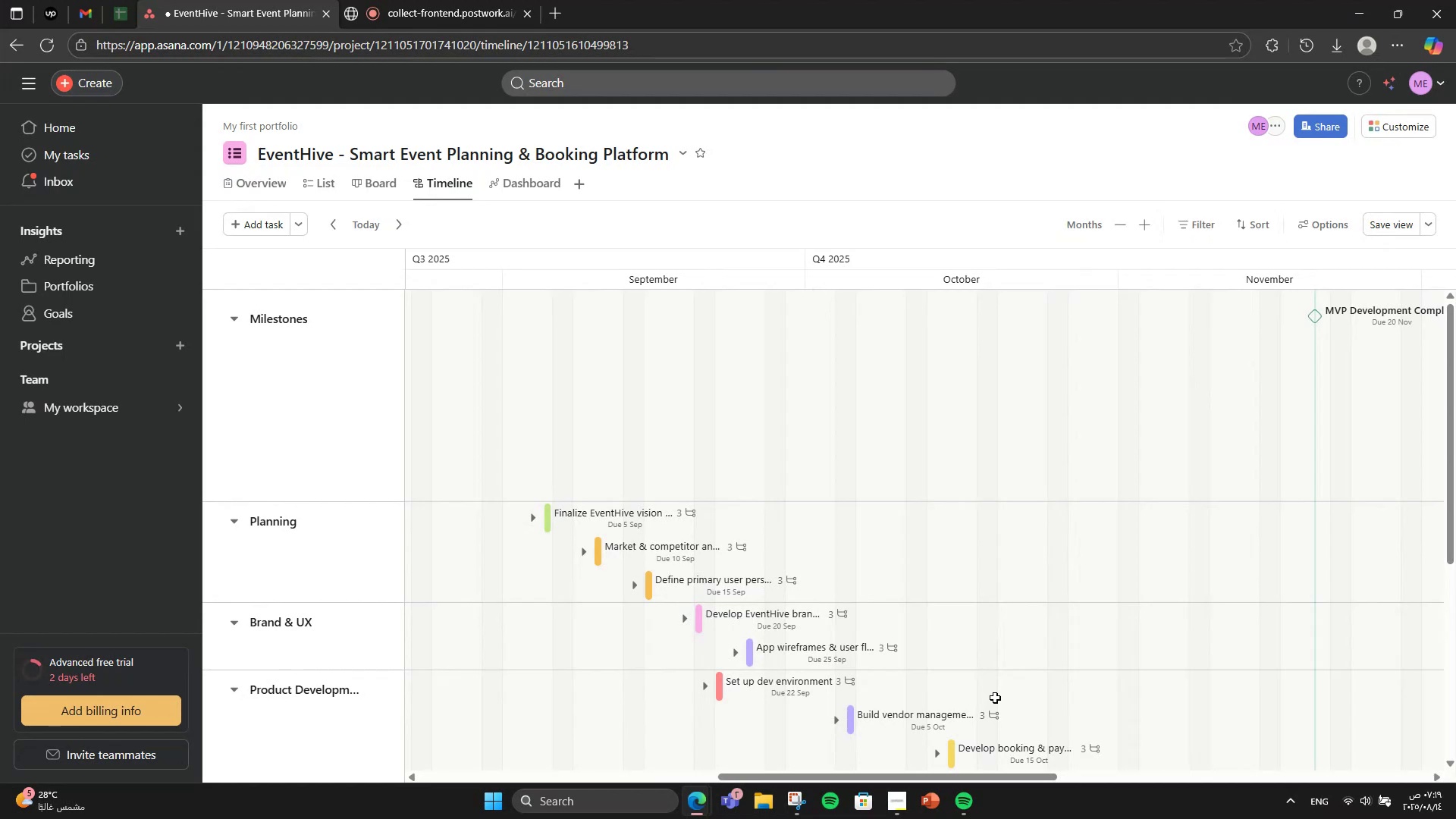 
wait(6.22)
 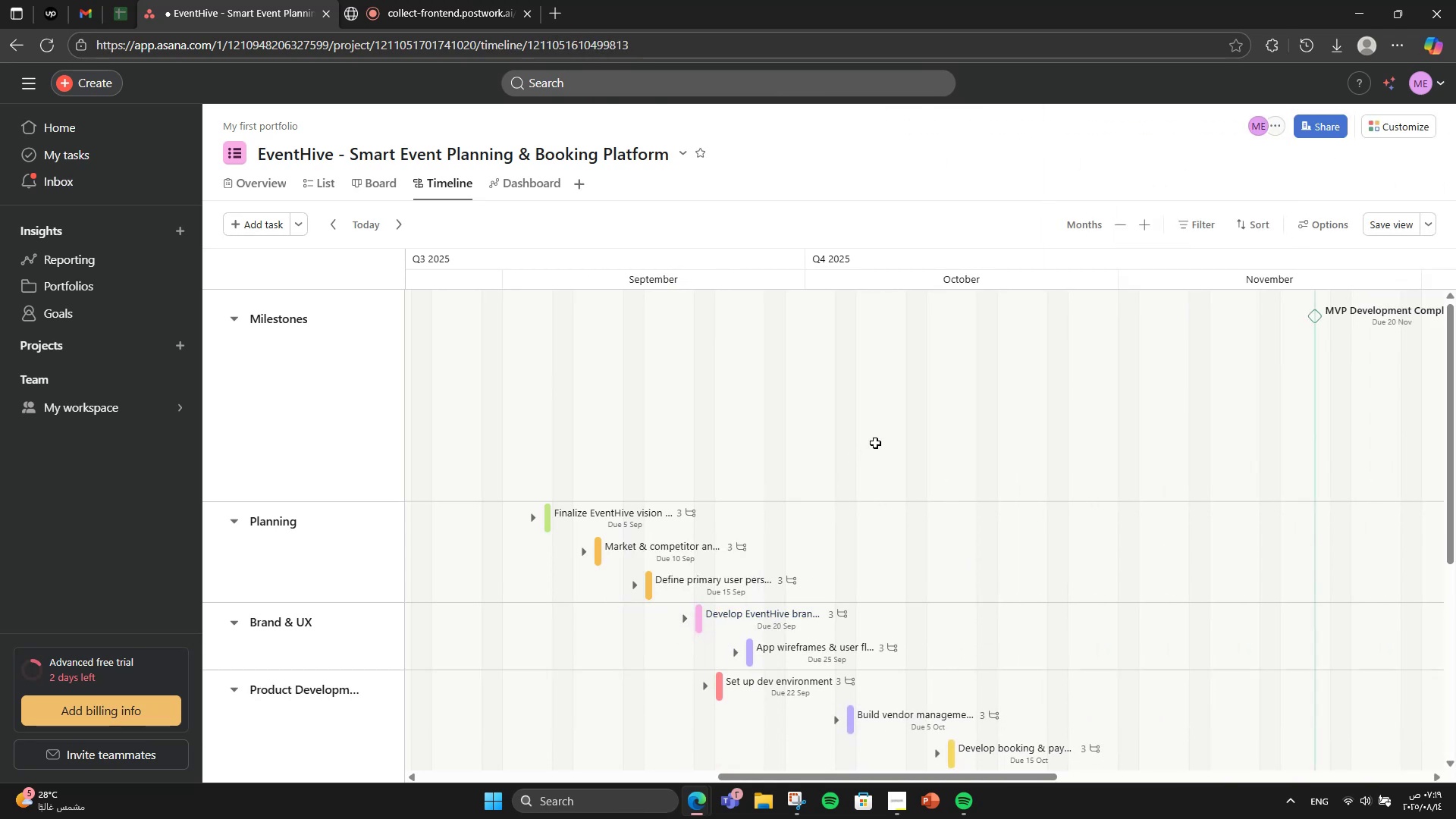 
scroll: coordinate [981, 625], scroll_direction: down, amount: 3.0
 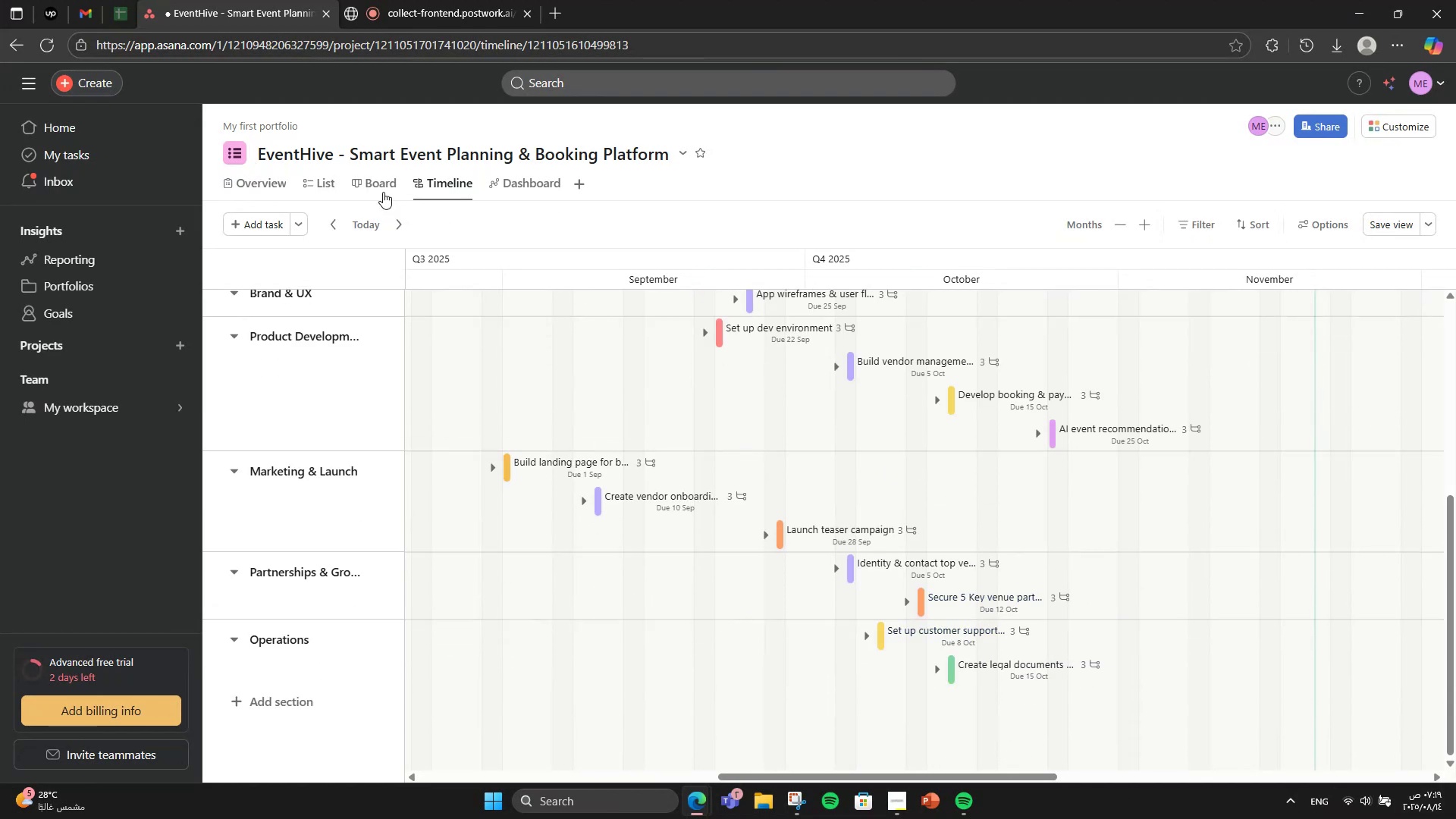 
double_click([359, 179])
 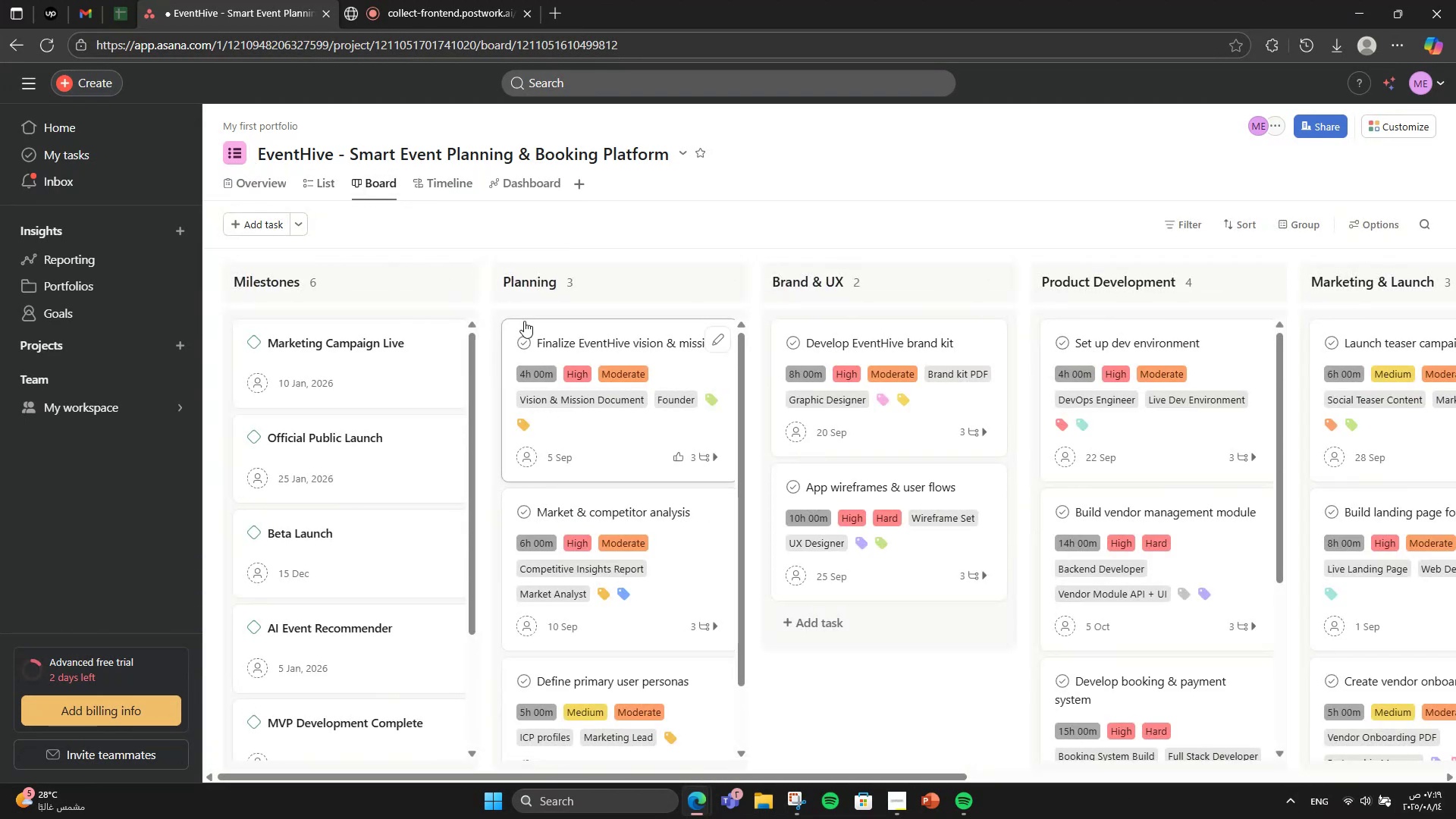 
left_click([320, 186])
 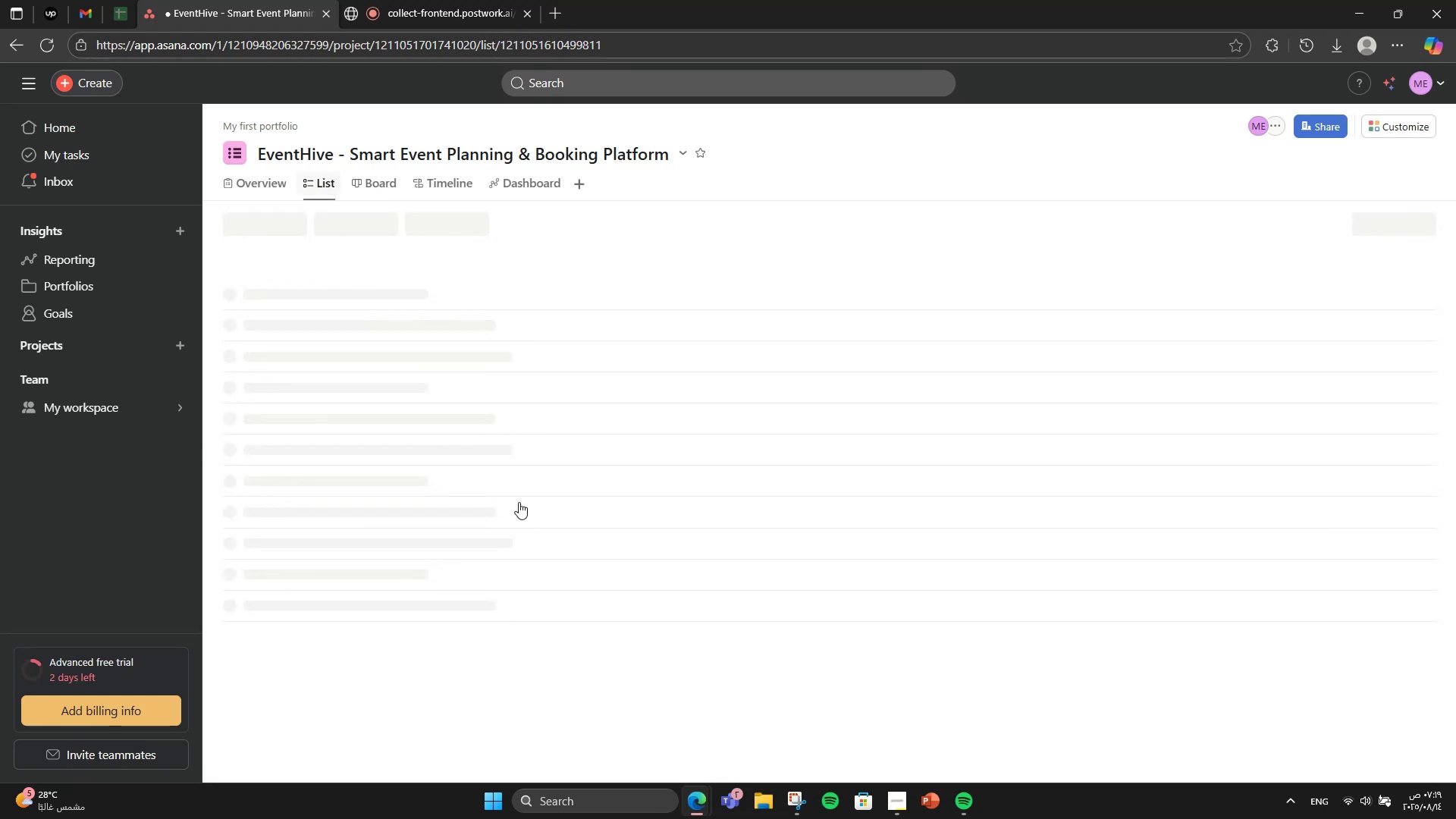 
scroll: coordinate [642, 632], scroll_direction: up, amount: 1.0
 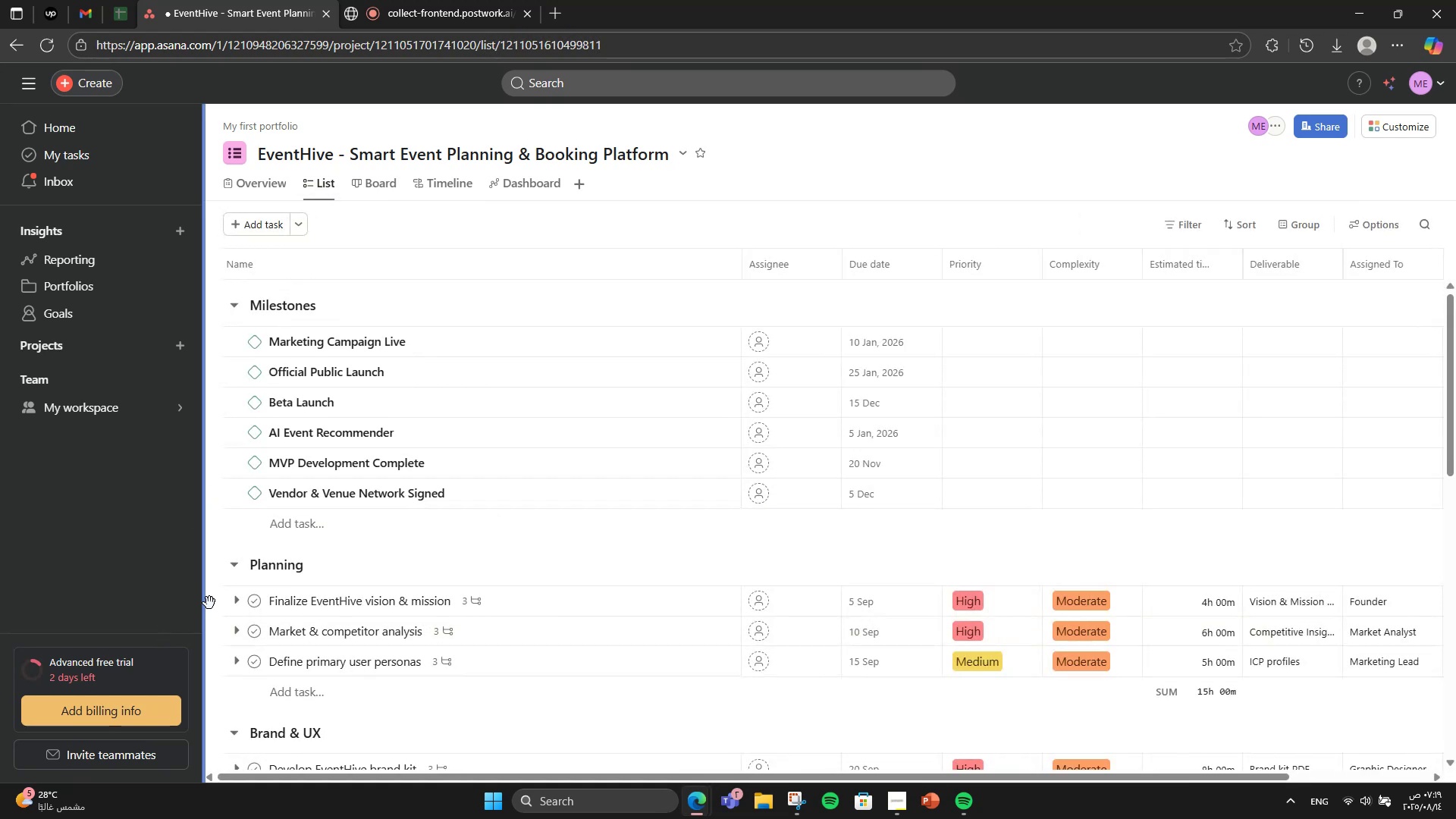 
left_click([237, 604])
 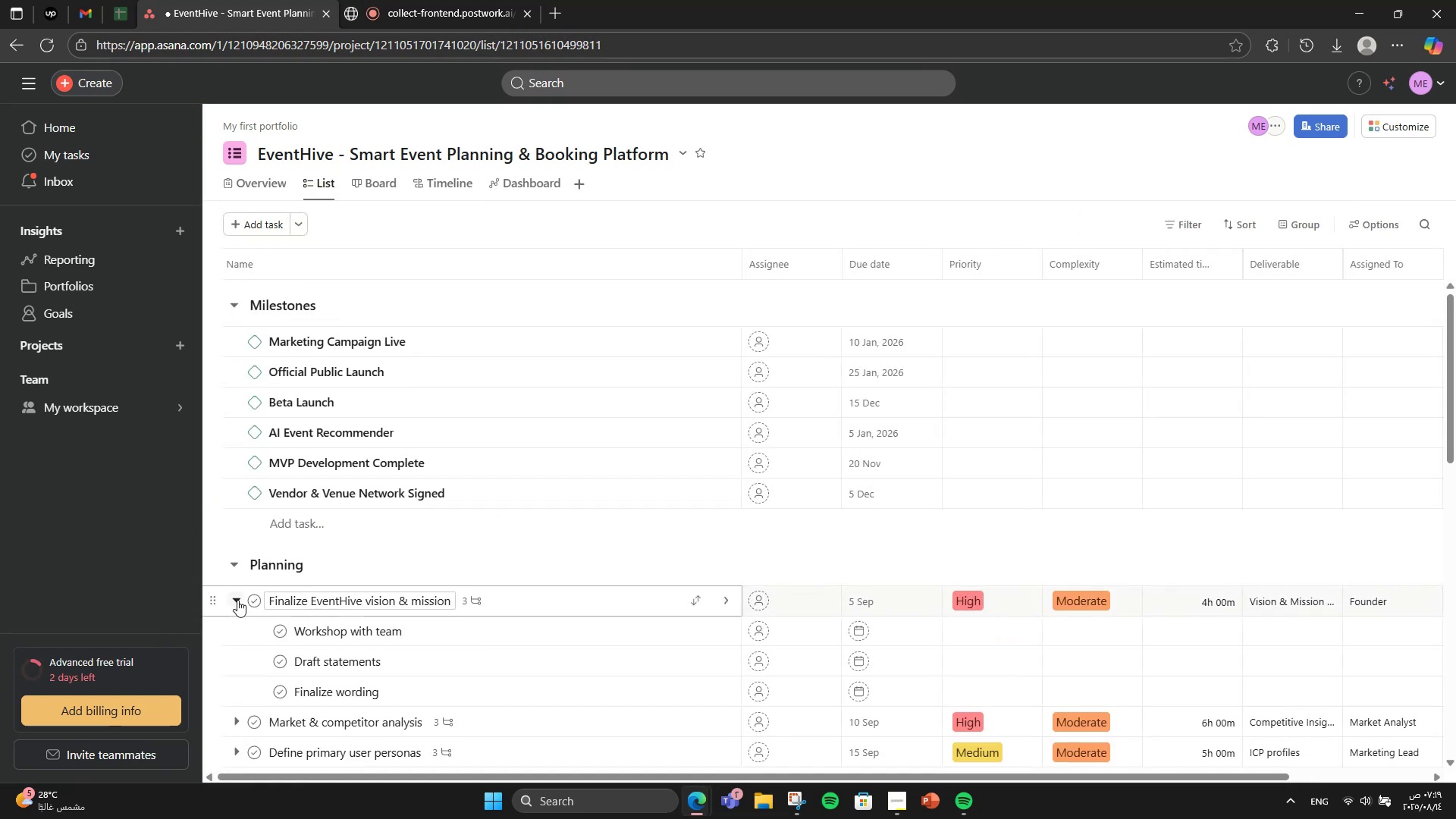 
scroll: coordinate [237, 600], scroll_direction: down, amount: 1.0
 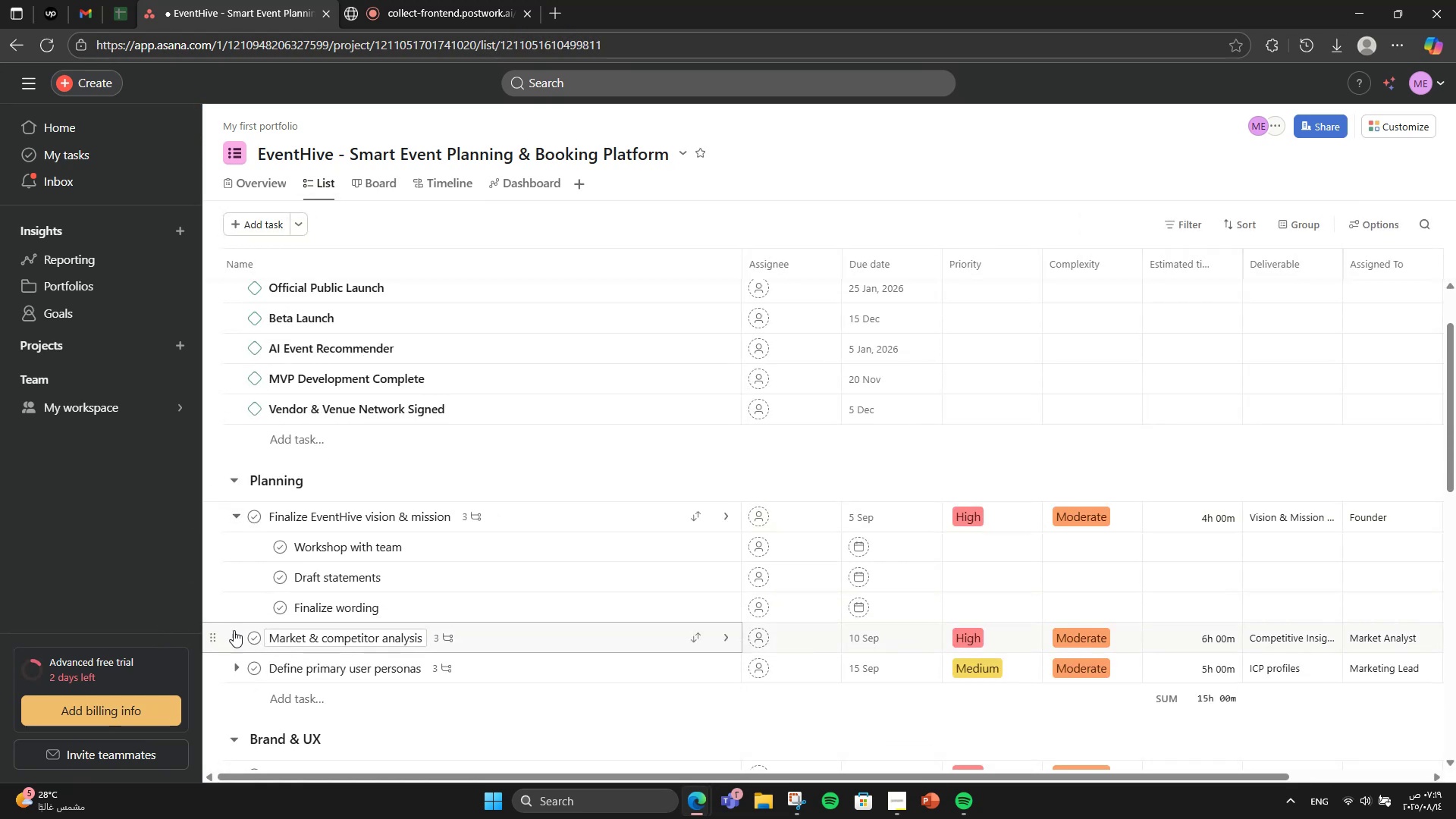 
left_click([238, 634])
 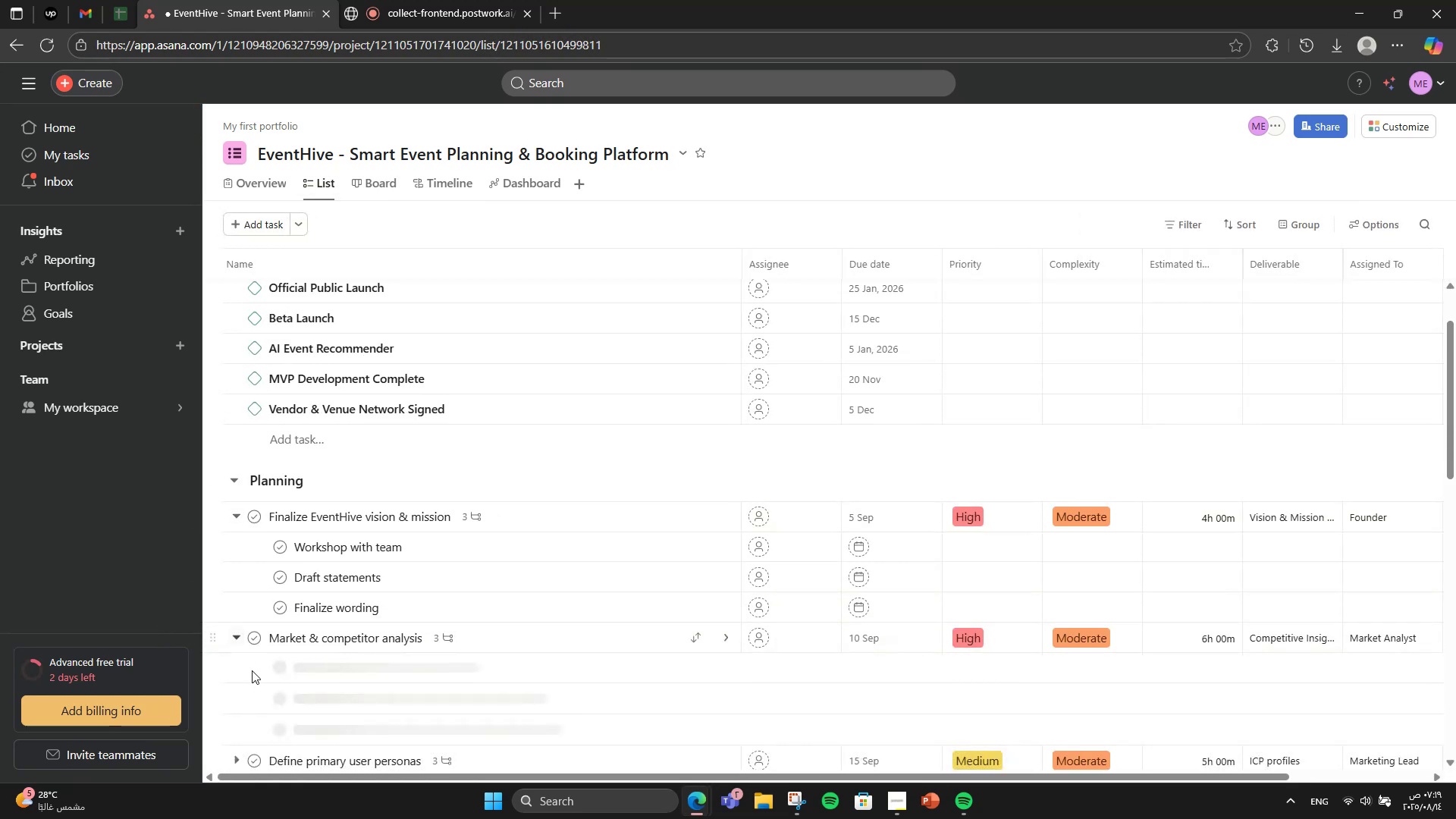 
scroll: coordinate [254, 670], scroll_direction: down, amount: 1.0
 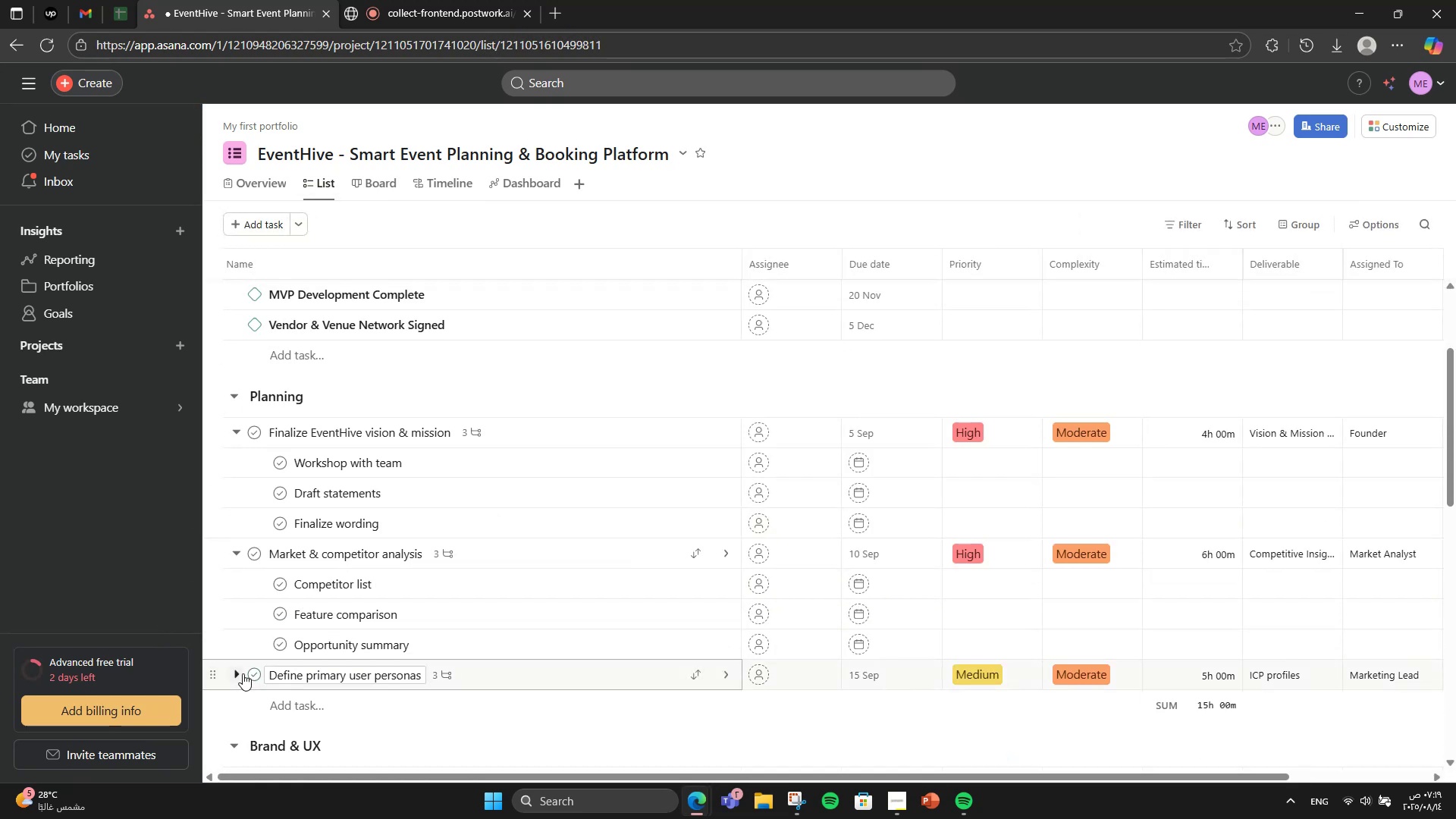 
left_click([243, 672])
 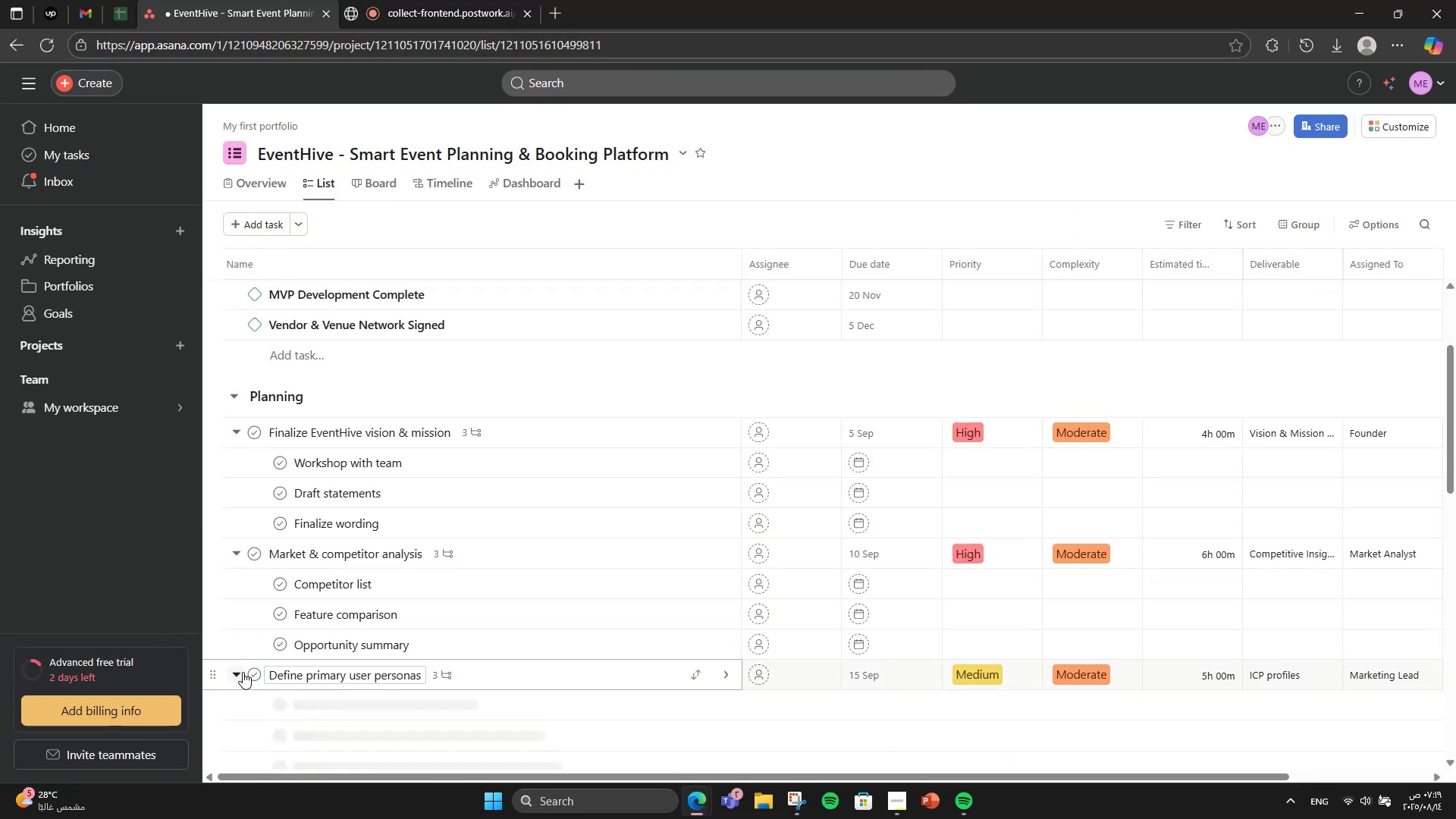 
scroll: coordinate [264, 631], scroll_direction: down, amount: 5.0
 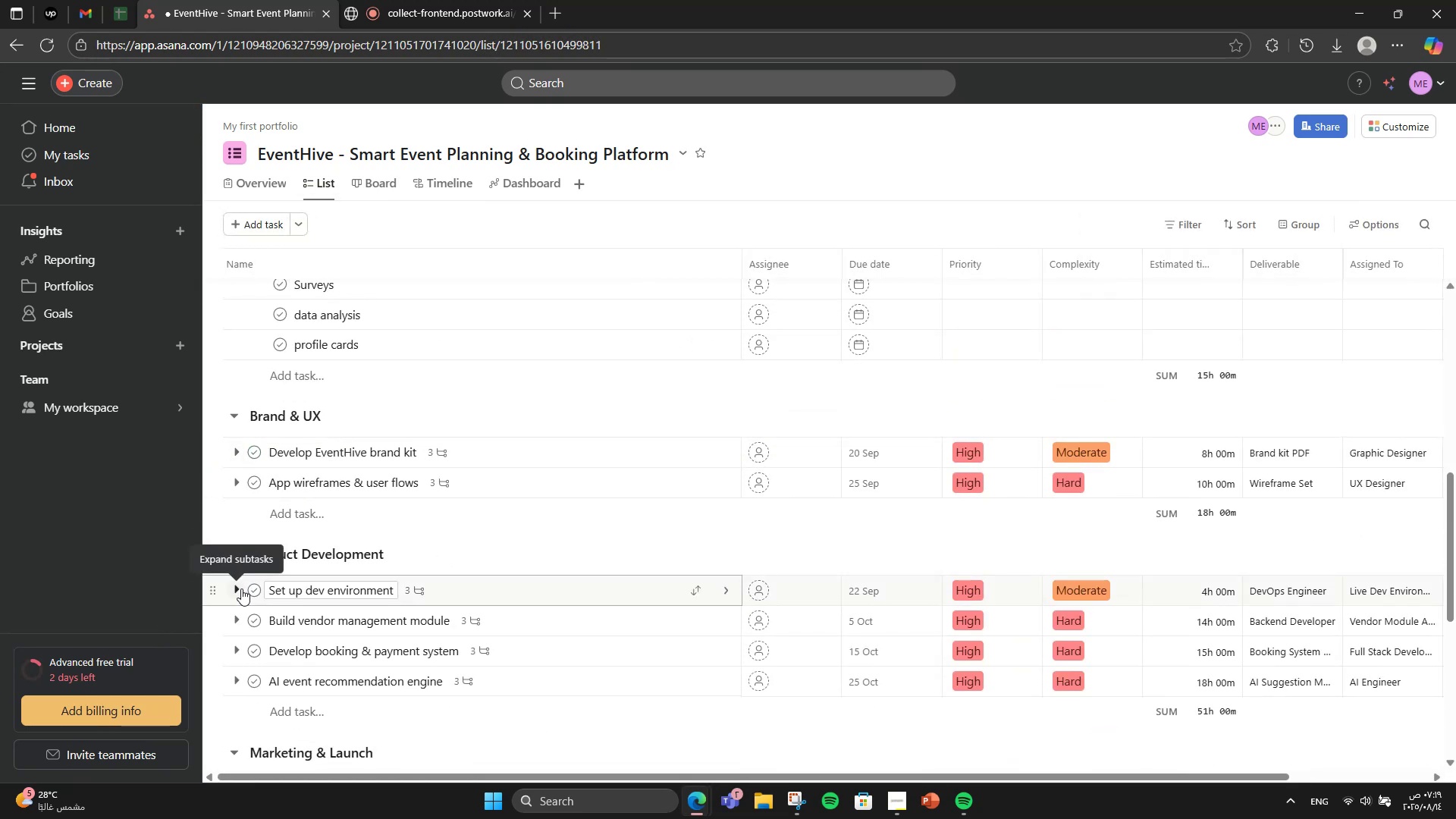 
left_click([241, 588])
 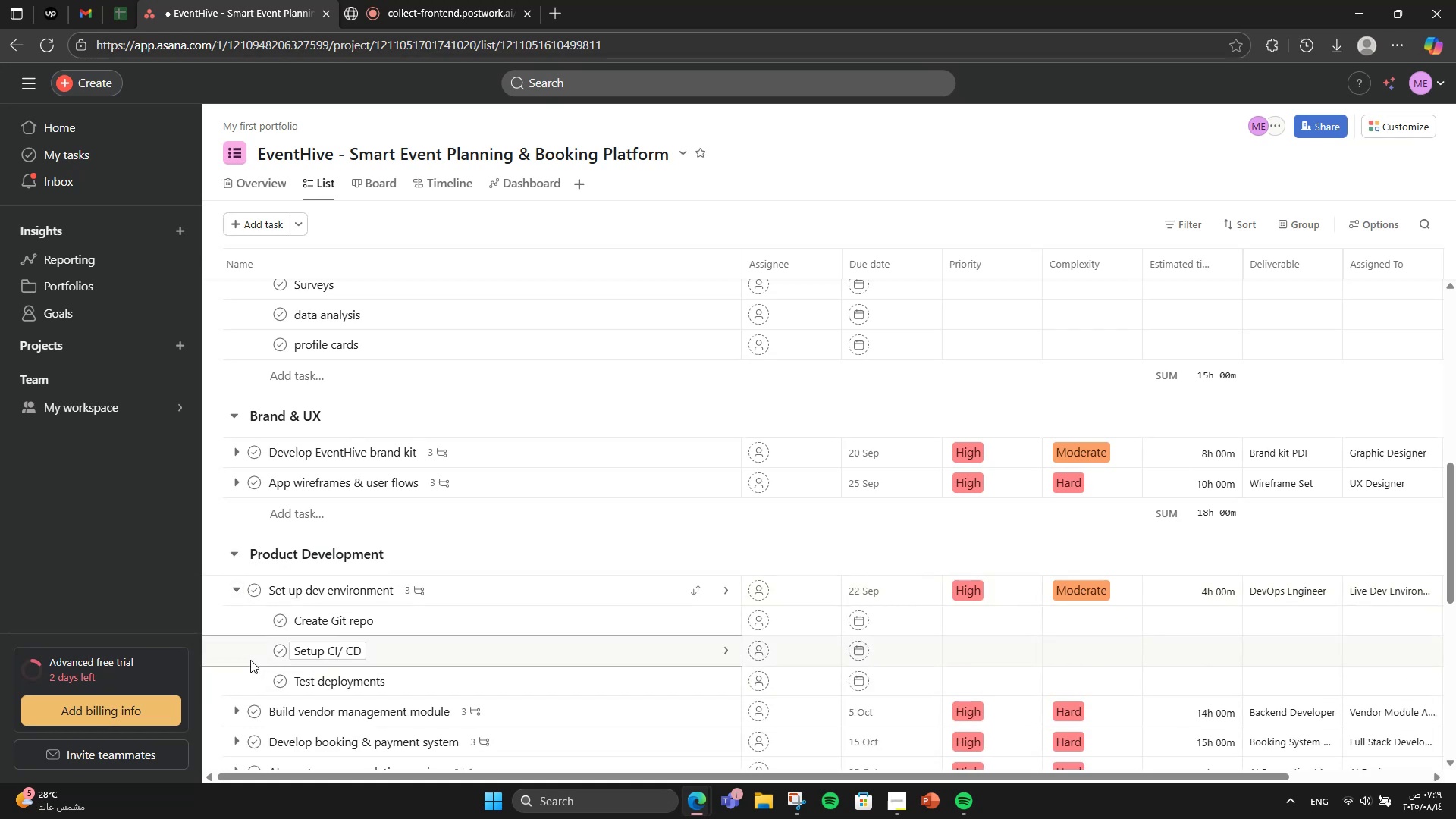 
wait(5.2)
 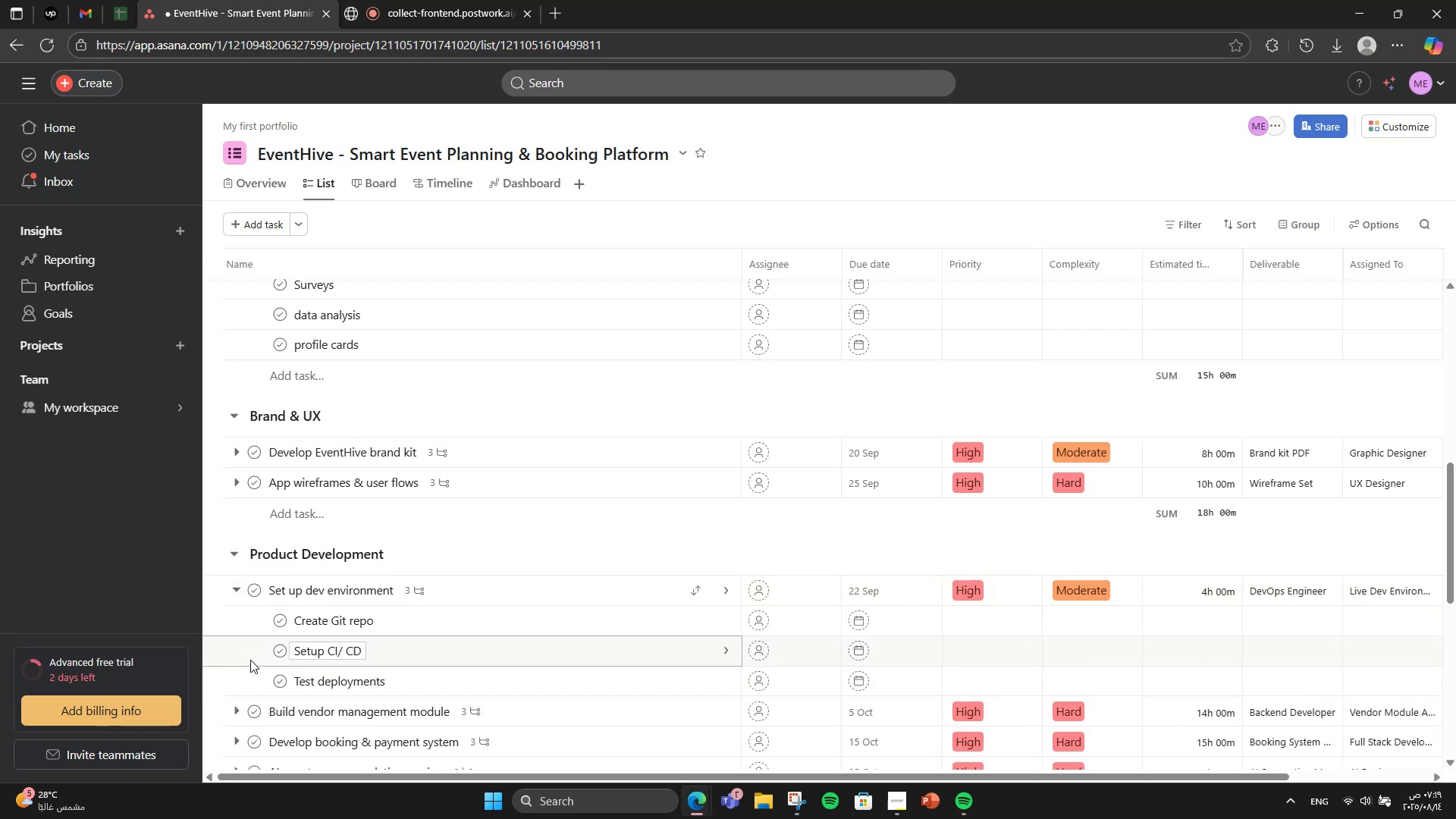 
scroll: coordinate [250, 660], scroll_direction: down, amount: 3.0
 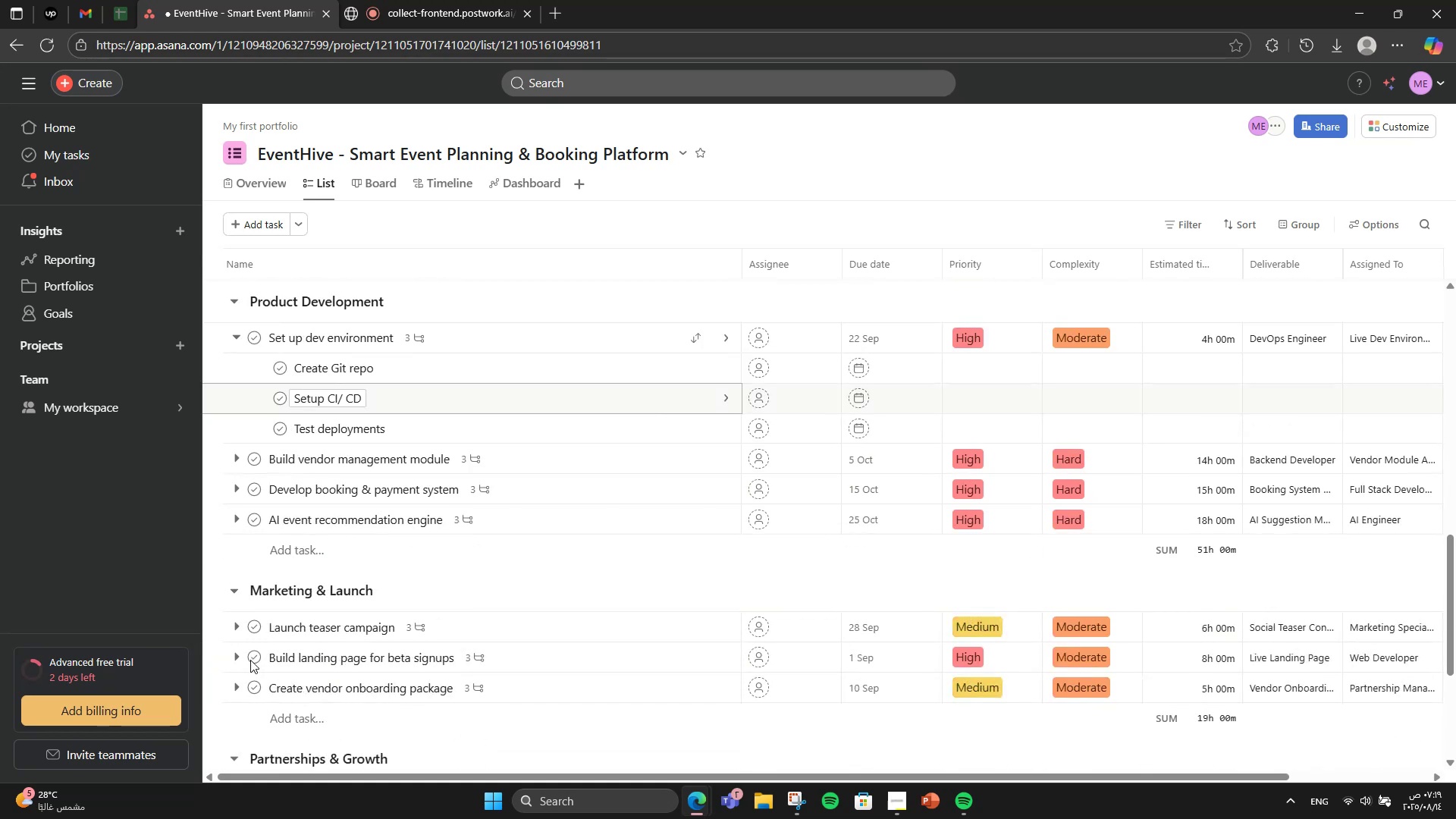 
mouse_move([250, 645])
 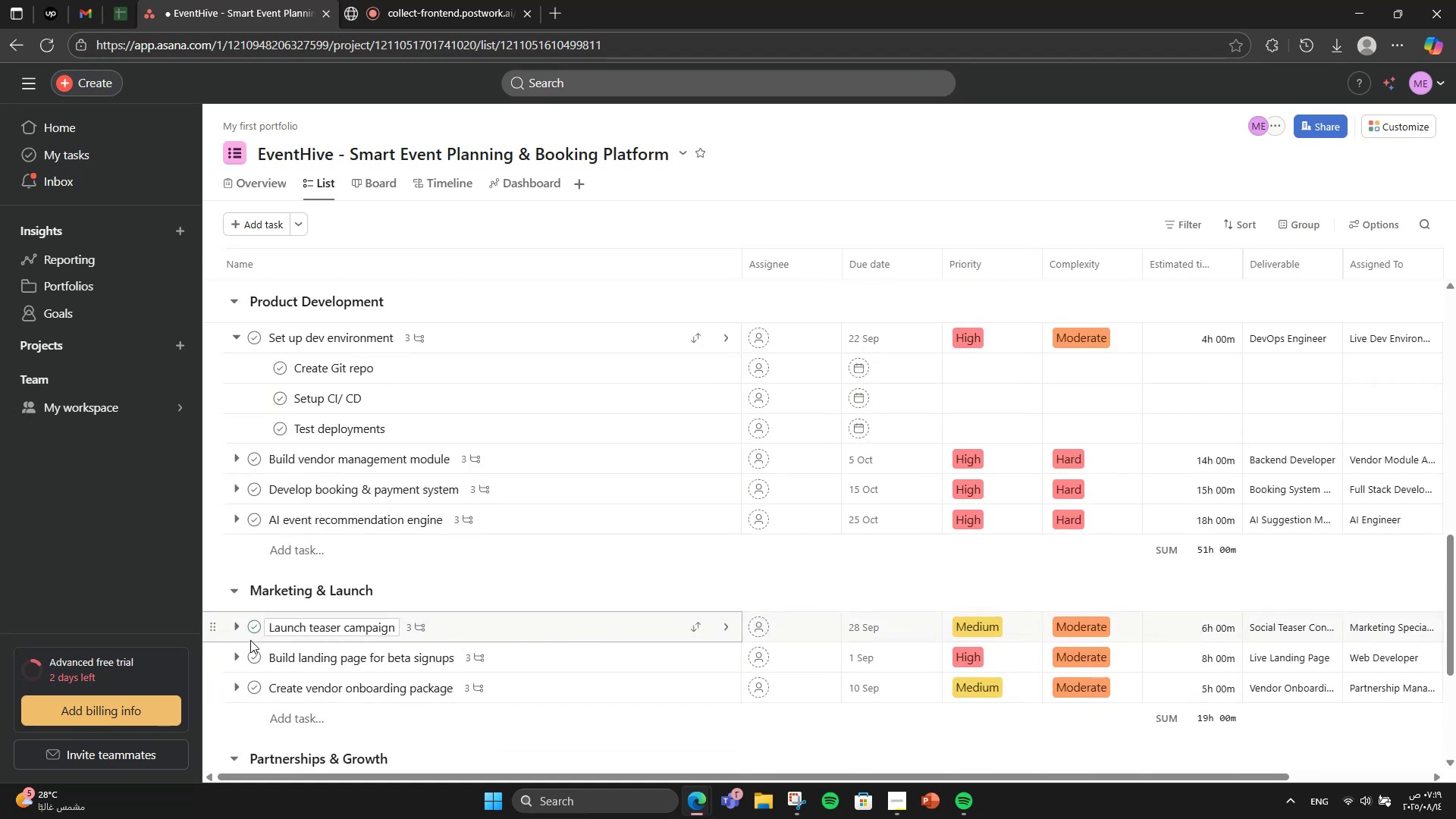 
scroll: coordinate [250, 641], scroll_direction: down, amount: 7.0
 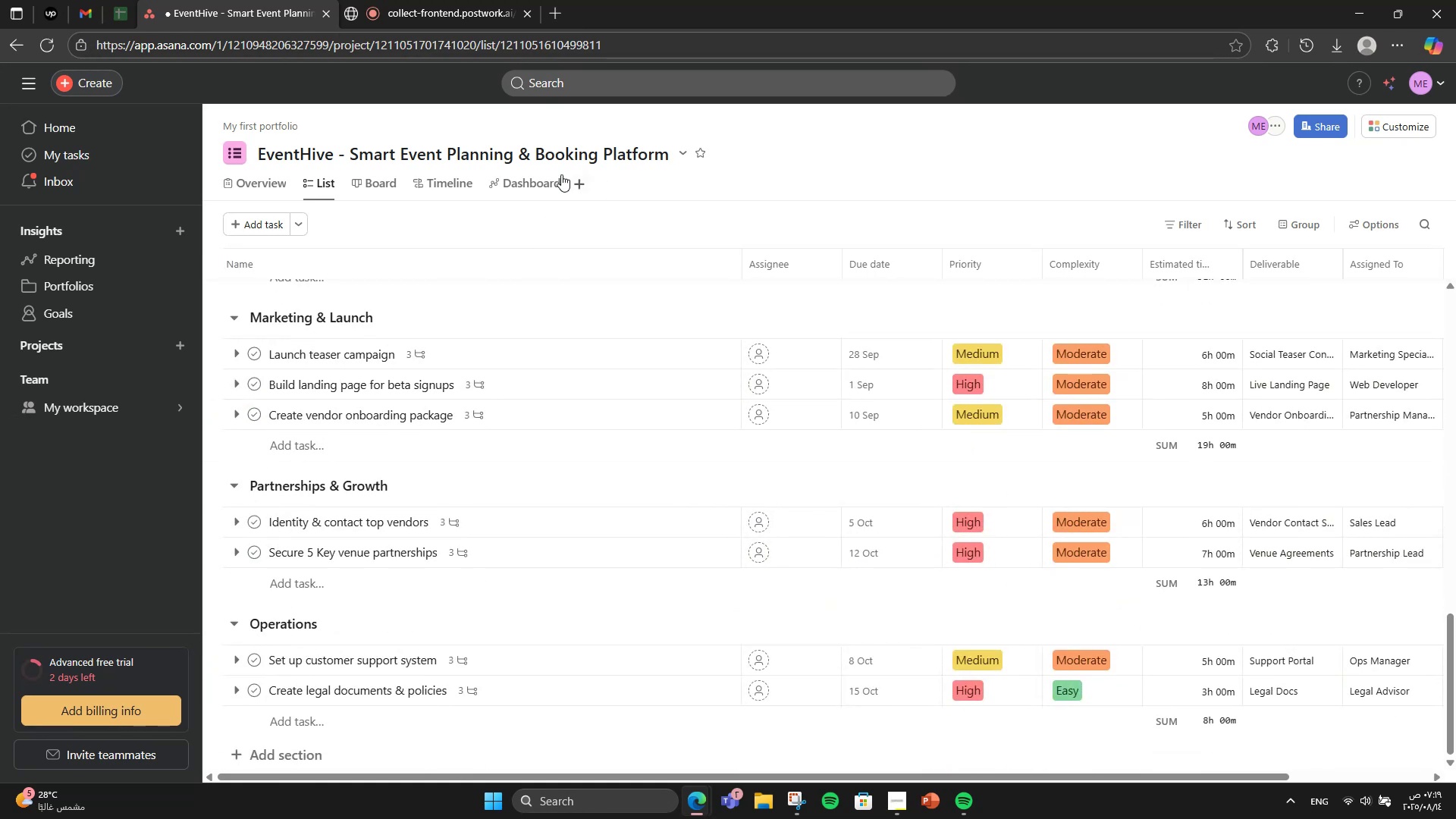 
left_click([515, 177])
 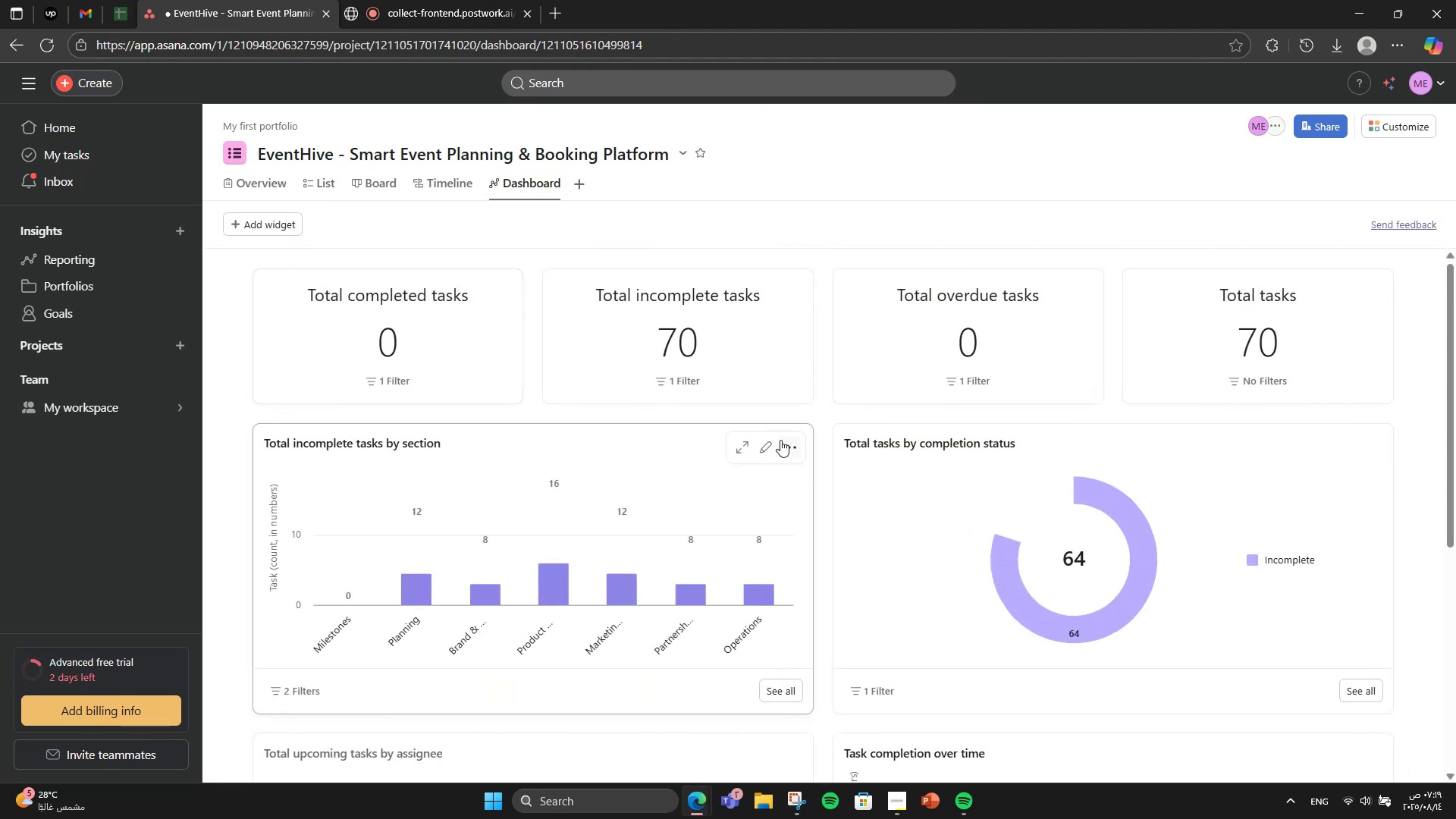 
left_click([766, 450])
 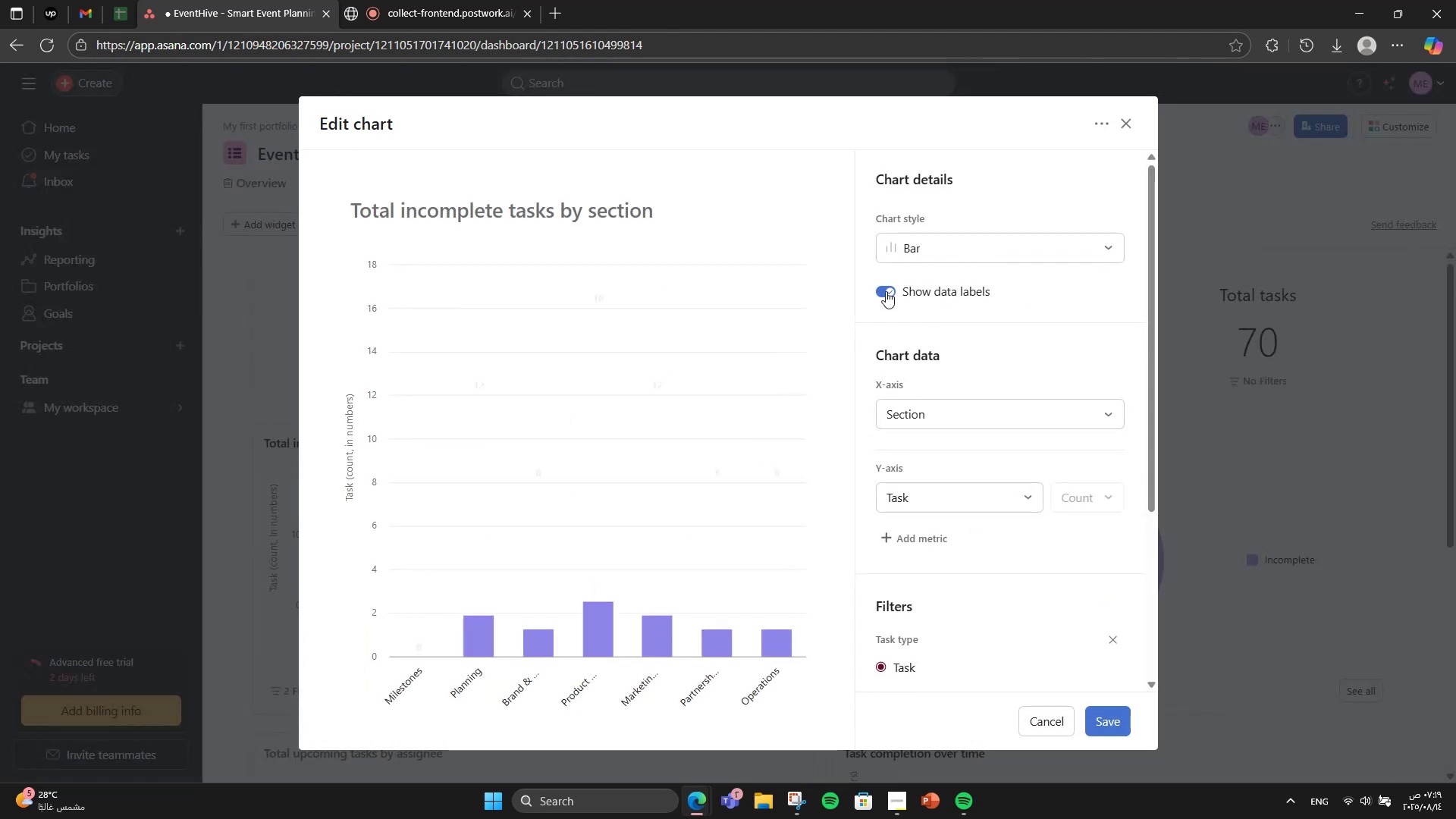 
left_click([916, 253])
 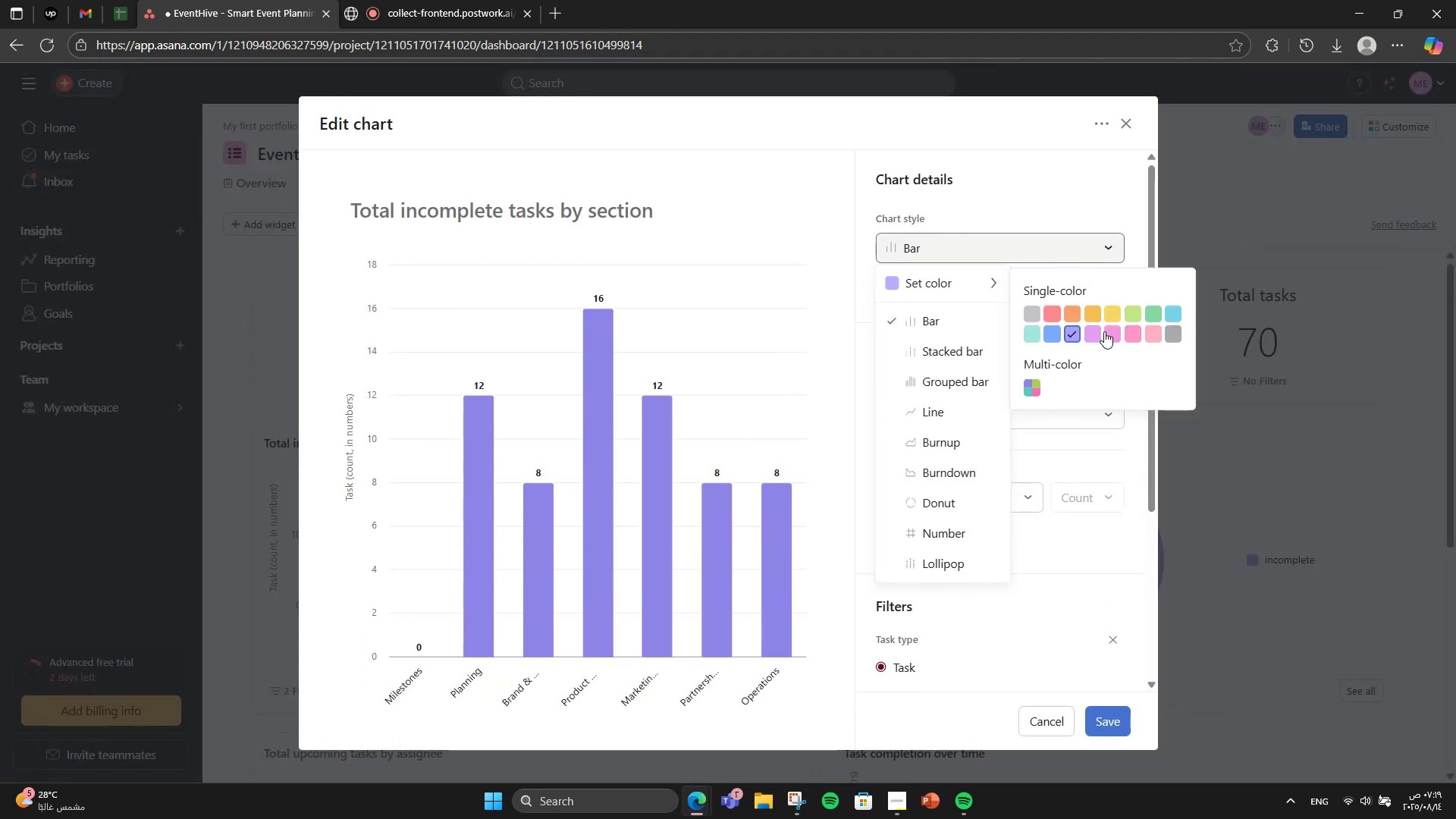 
wait(5.9)
 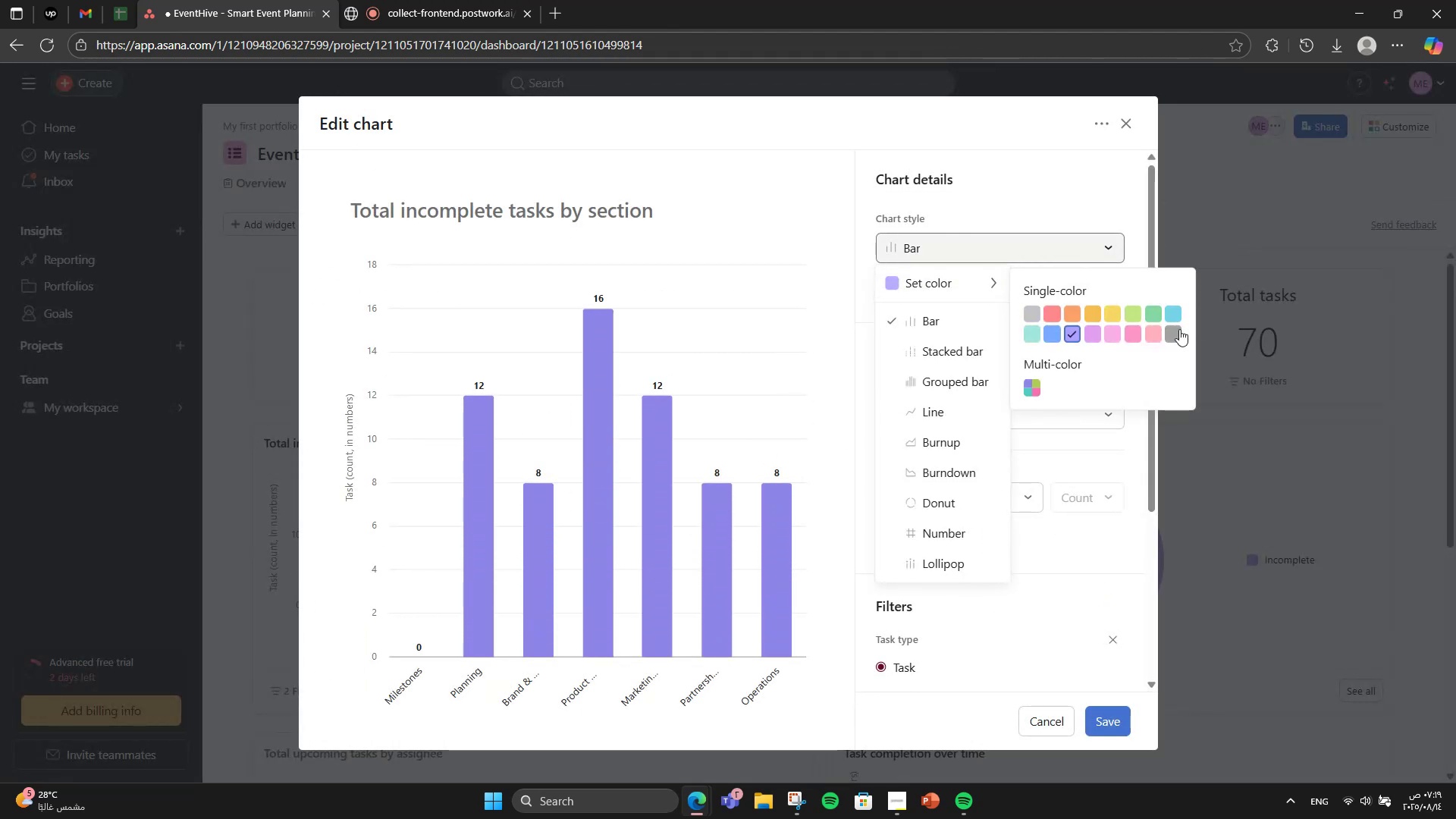 
double_click([1134, 332])
 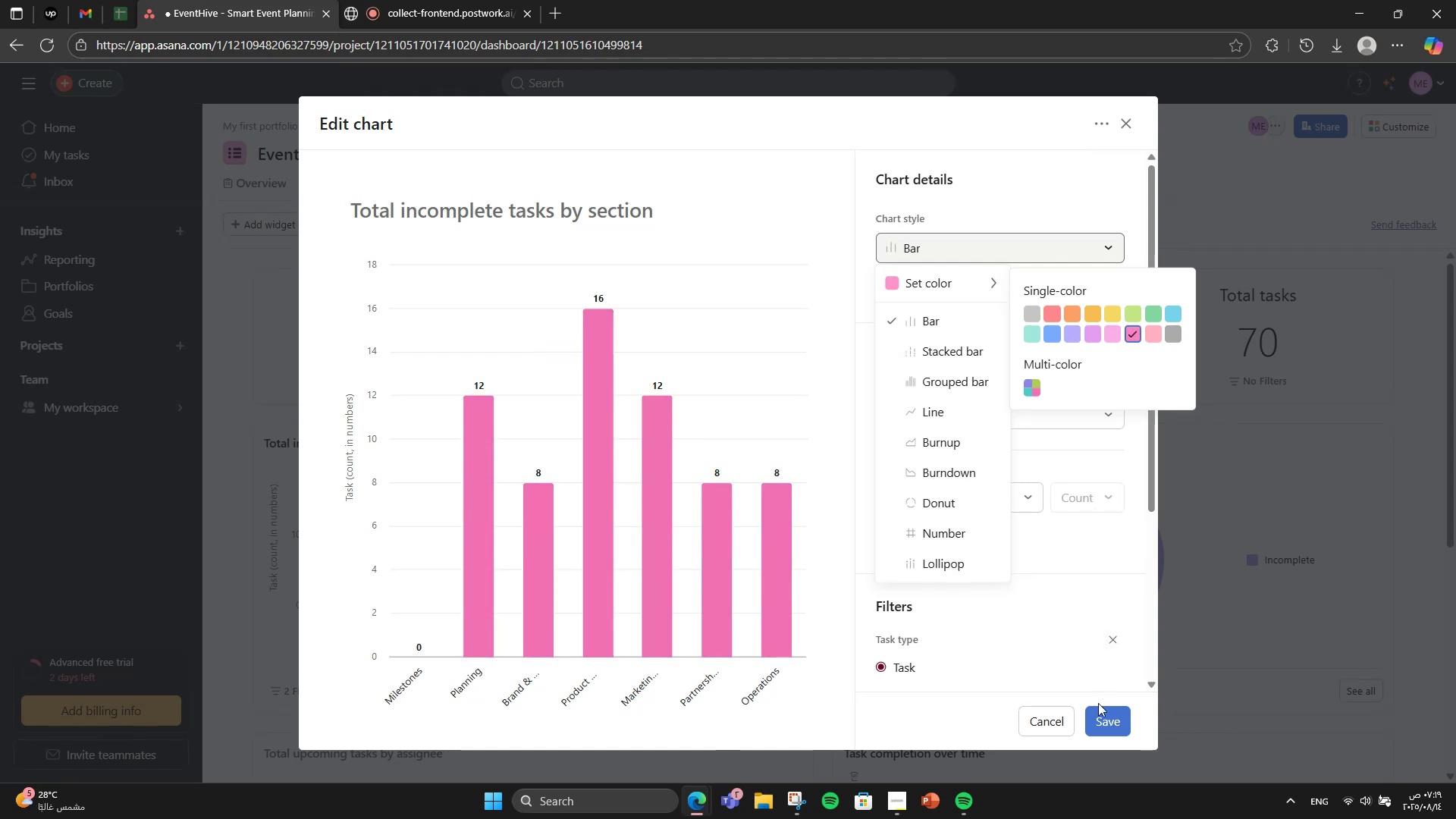 
left_click([1098, 704])
 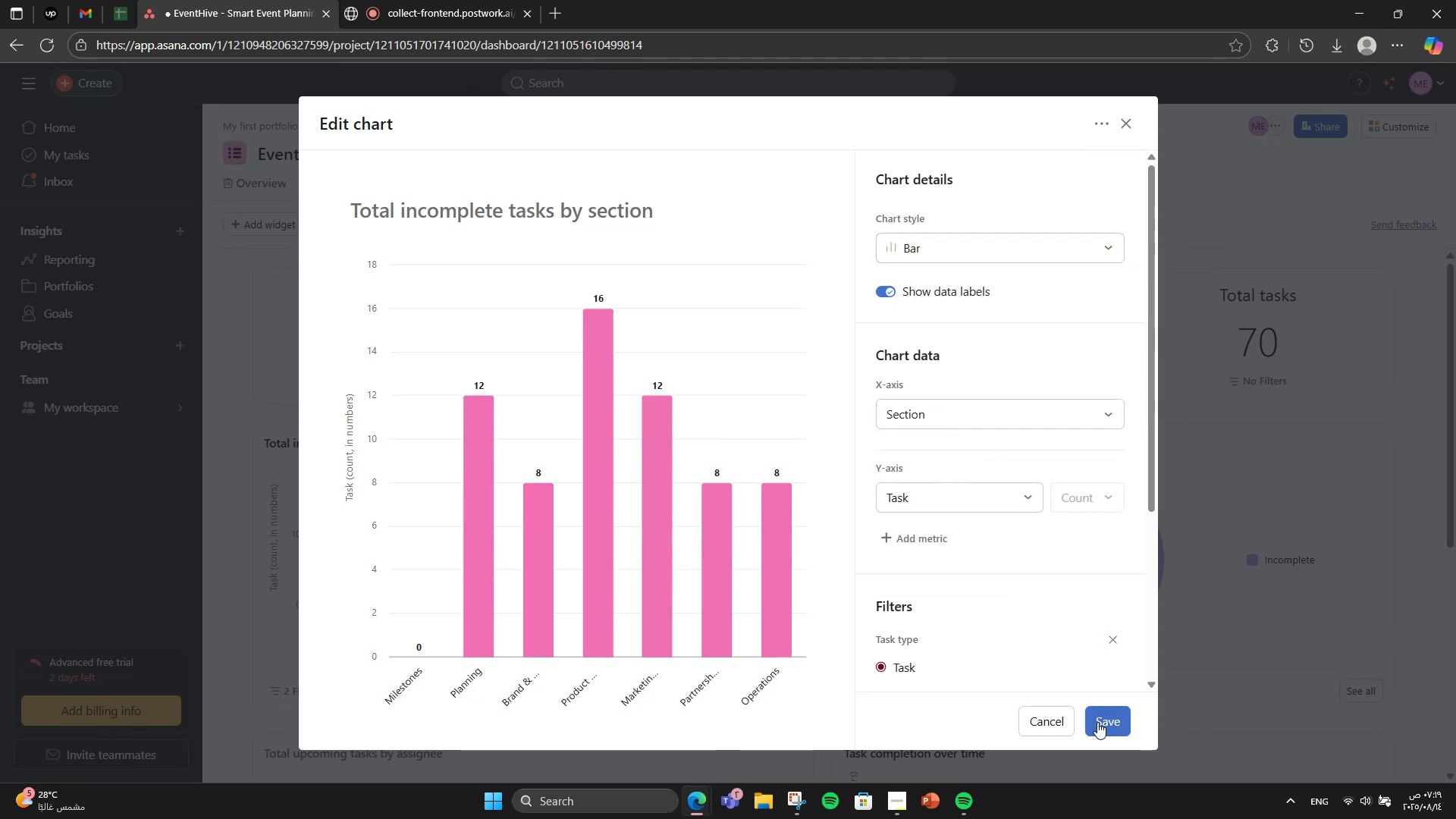 
left_click([1097, 722])
 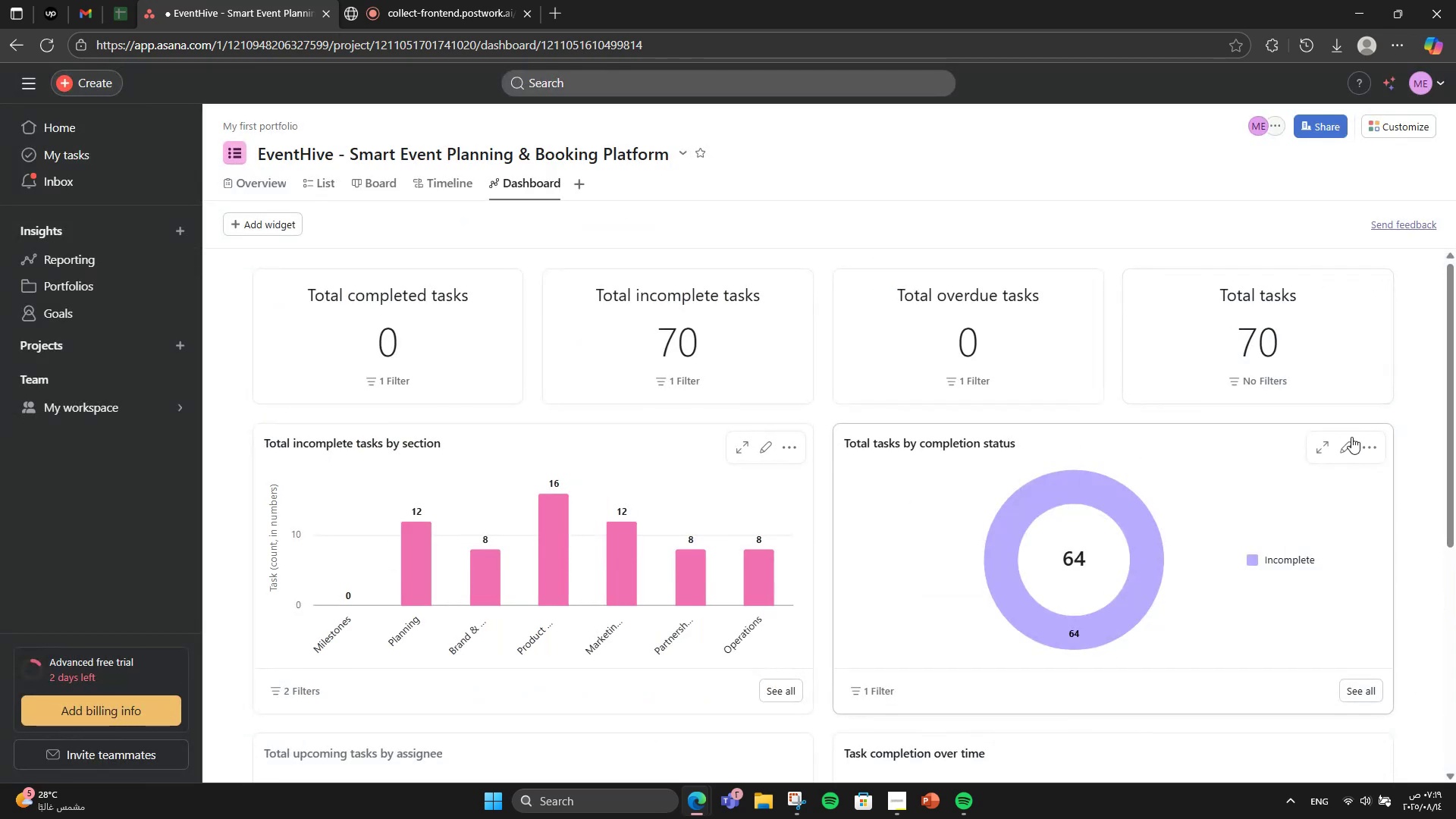 
left_click([1351, 437])
 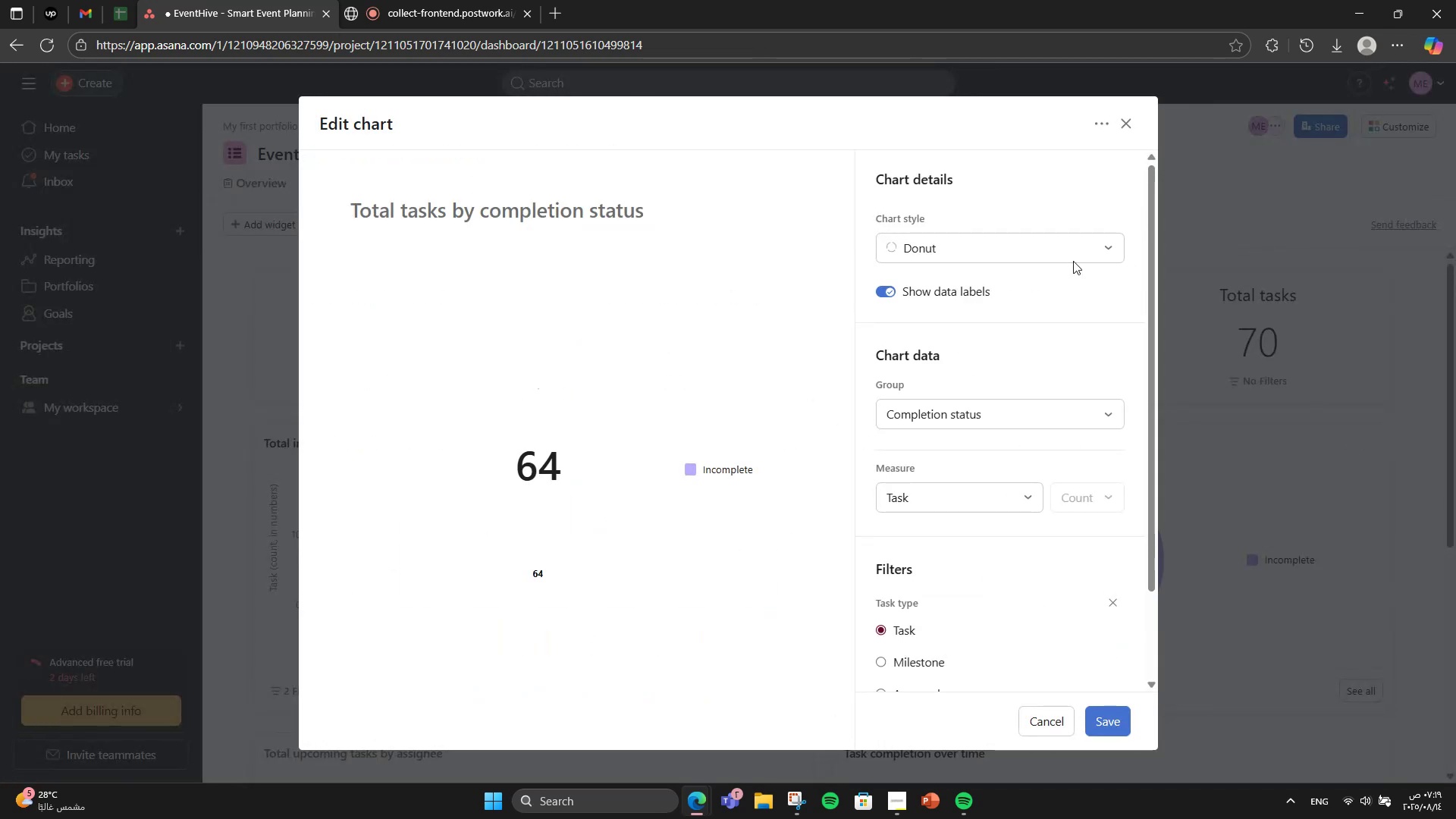 
left_click([999, 248])
 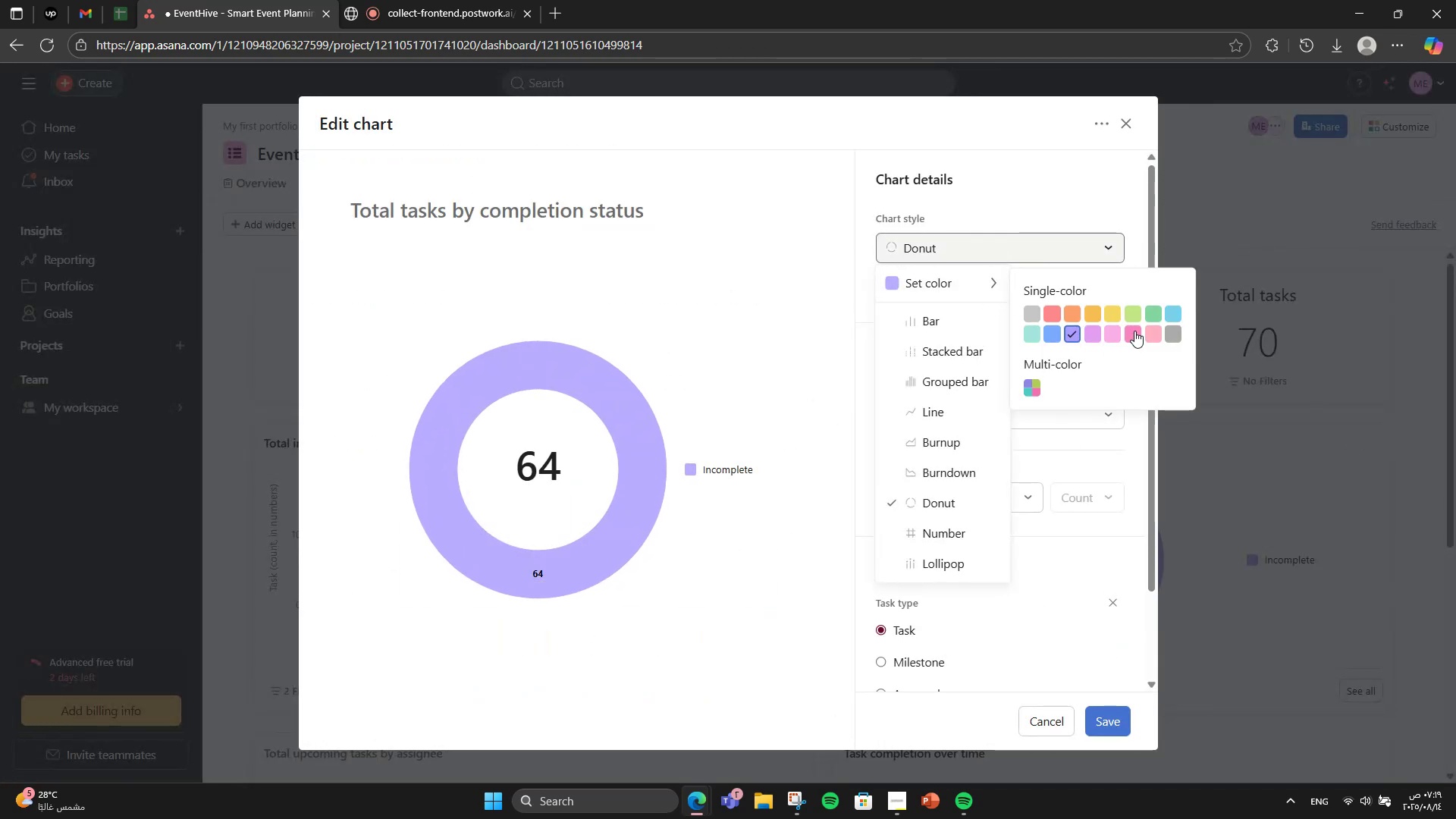 
left_click([1134, 331])
 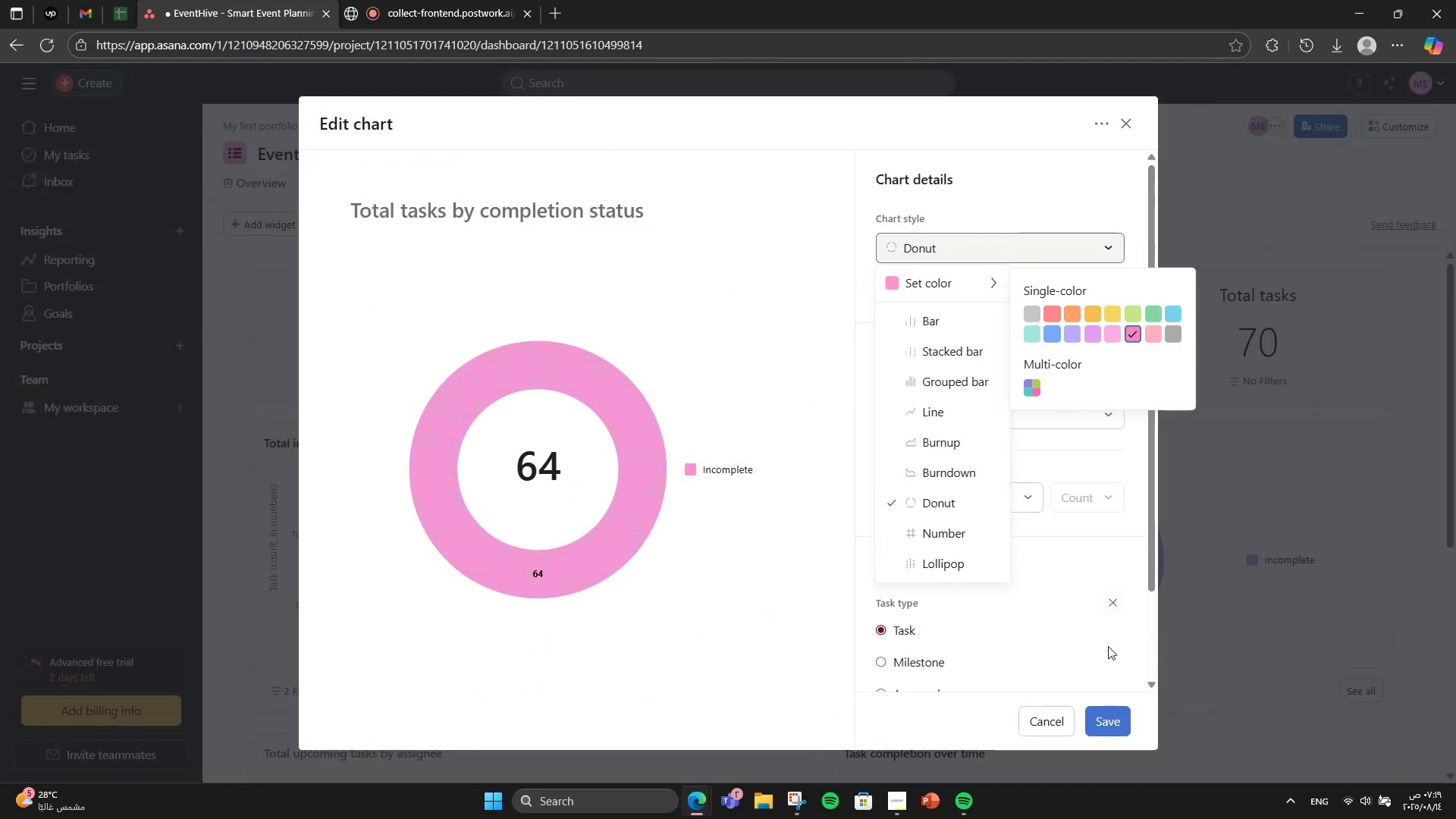 
left_click([1103, 682])
 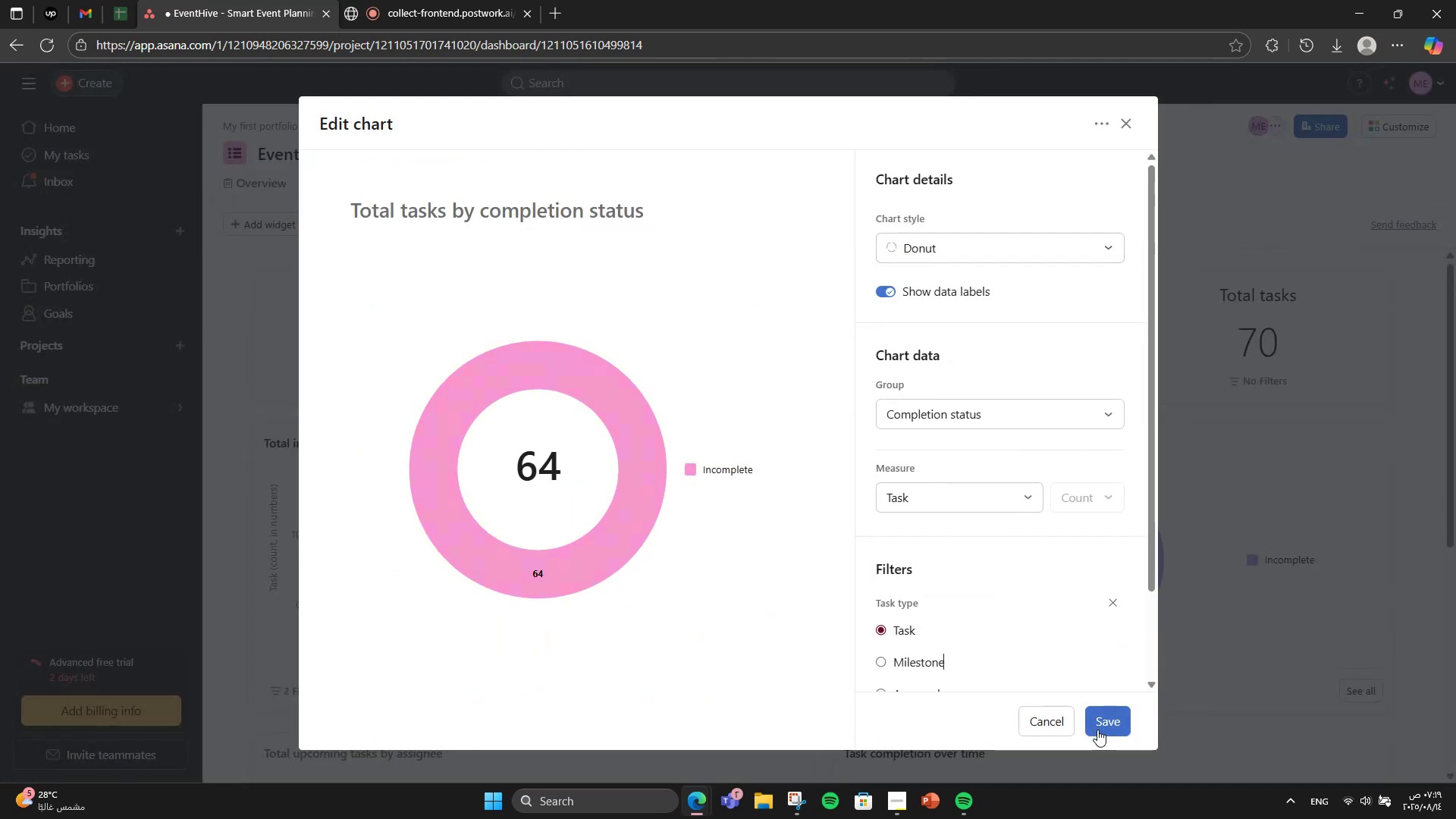 
double_click([1097, 730])
 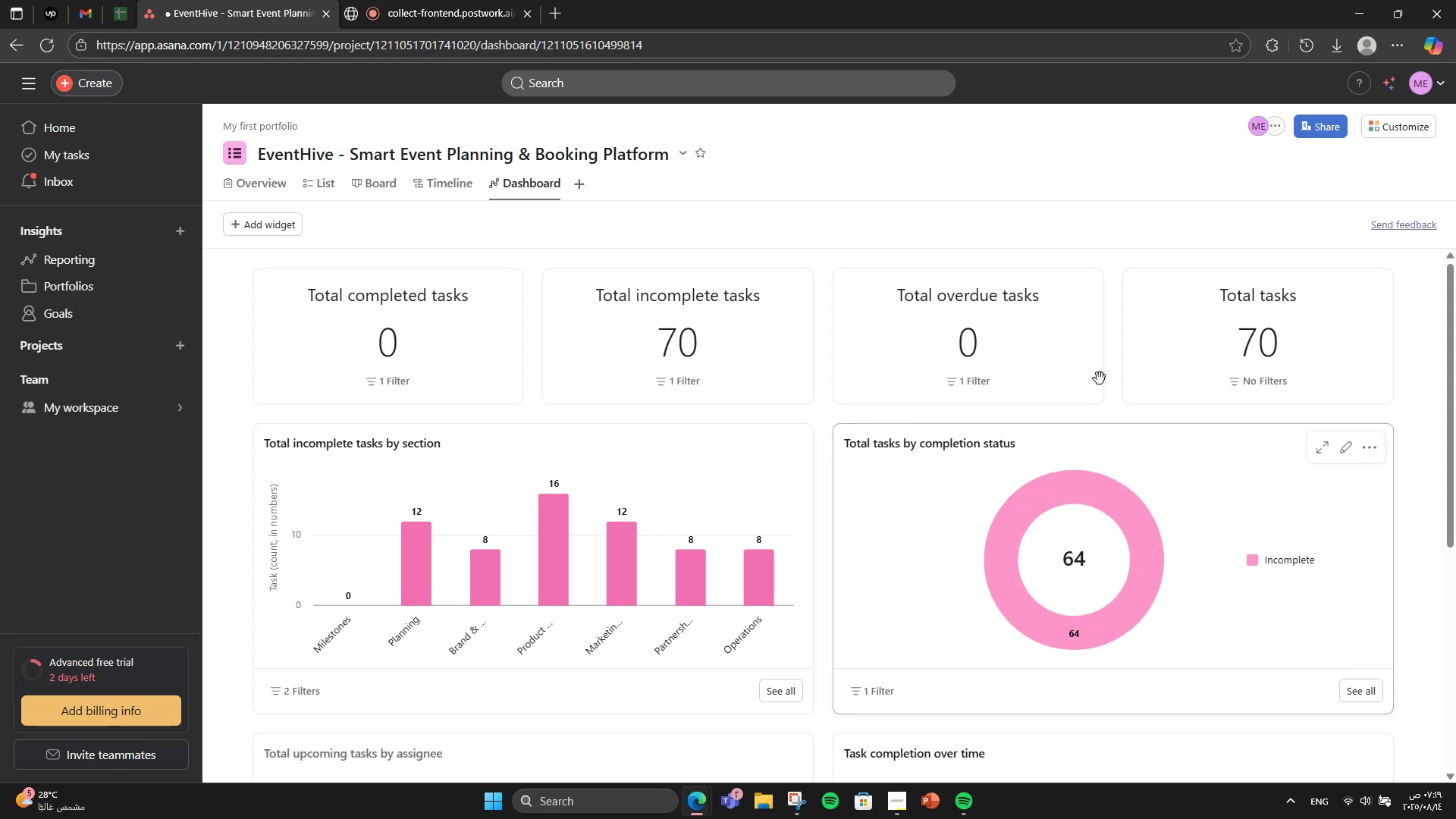 
left_click([1078, 289])
 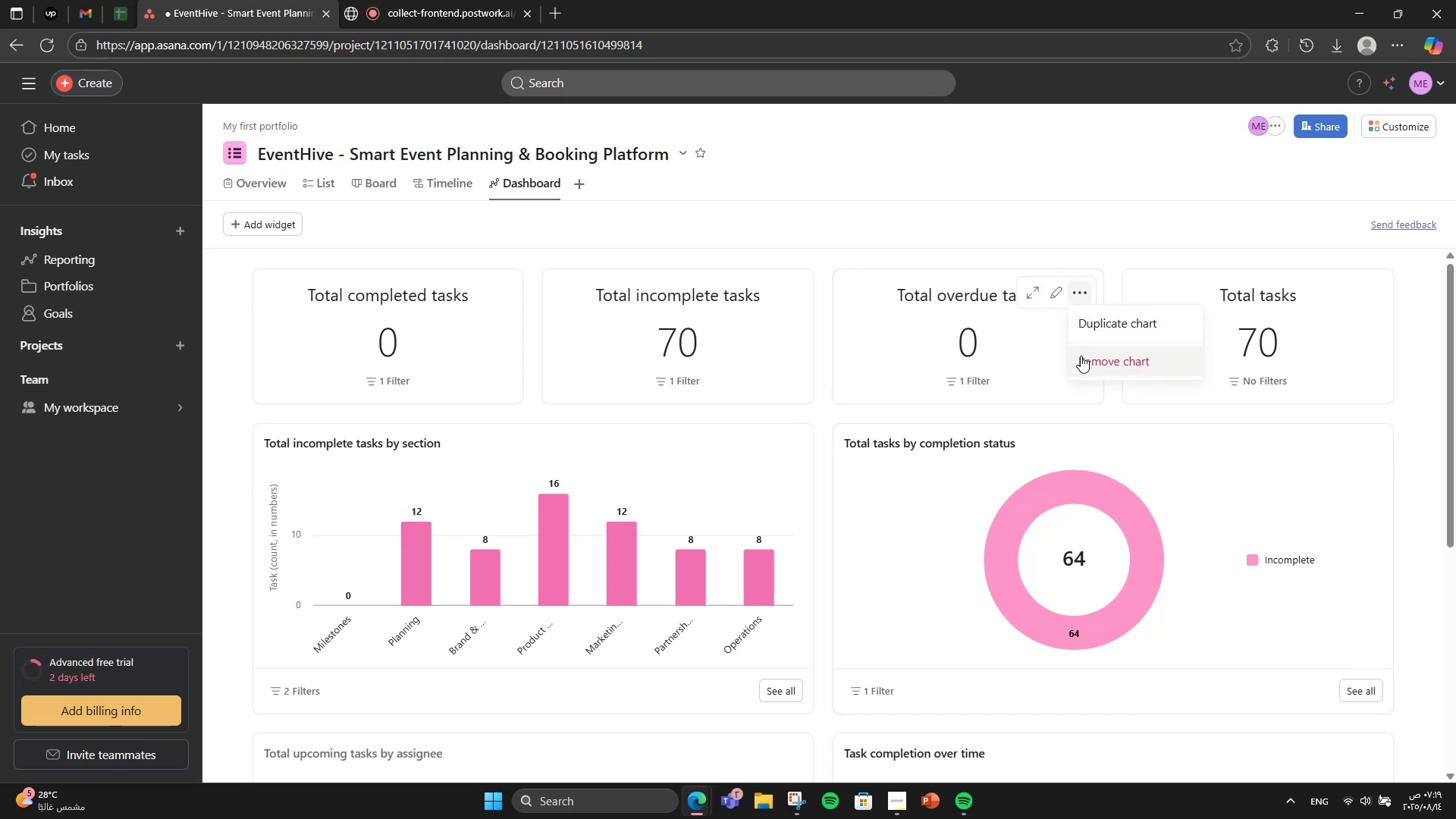 
left_click([1081, 356])
 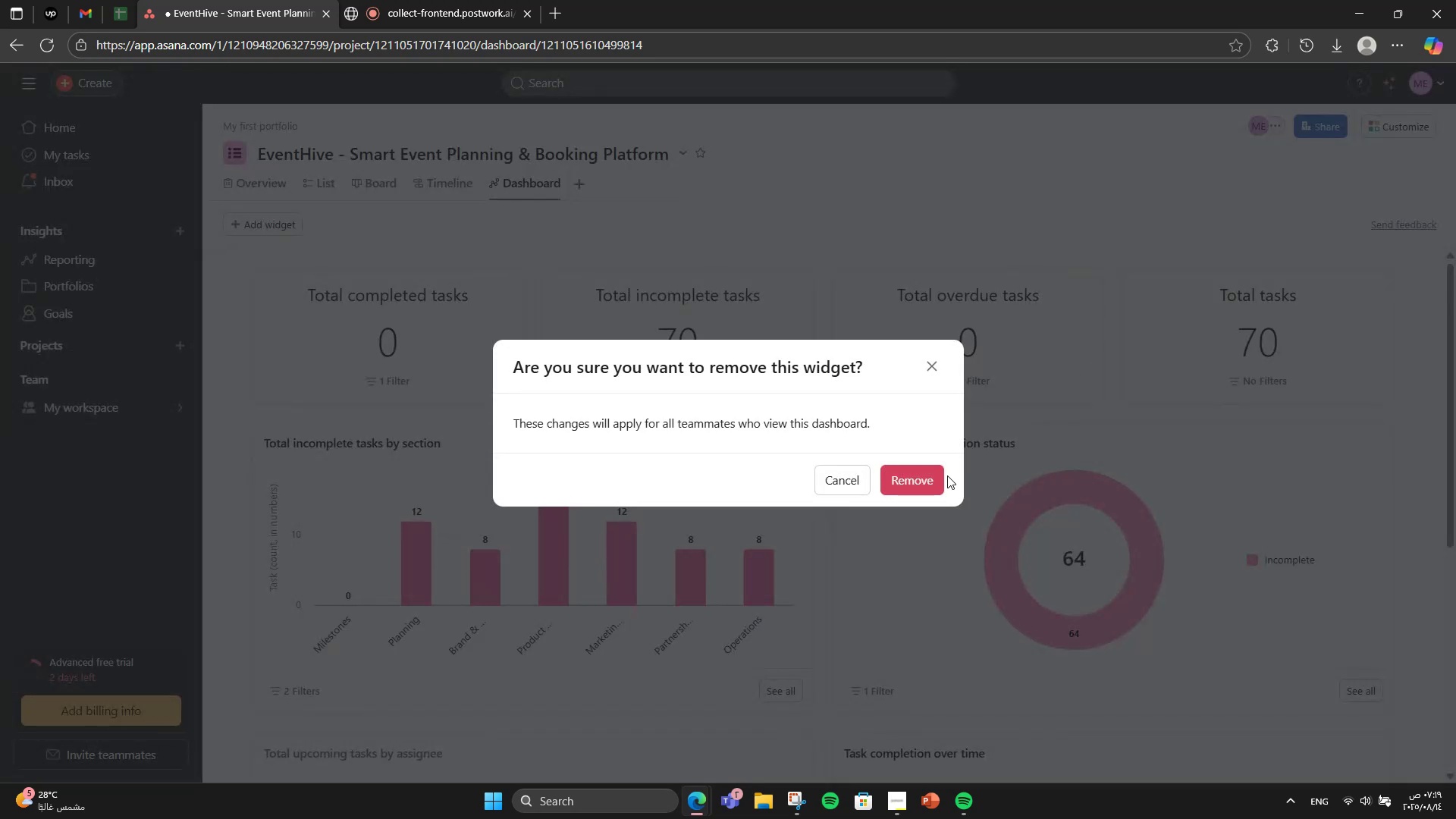 
left_click([927, 472])
 